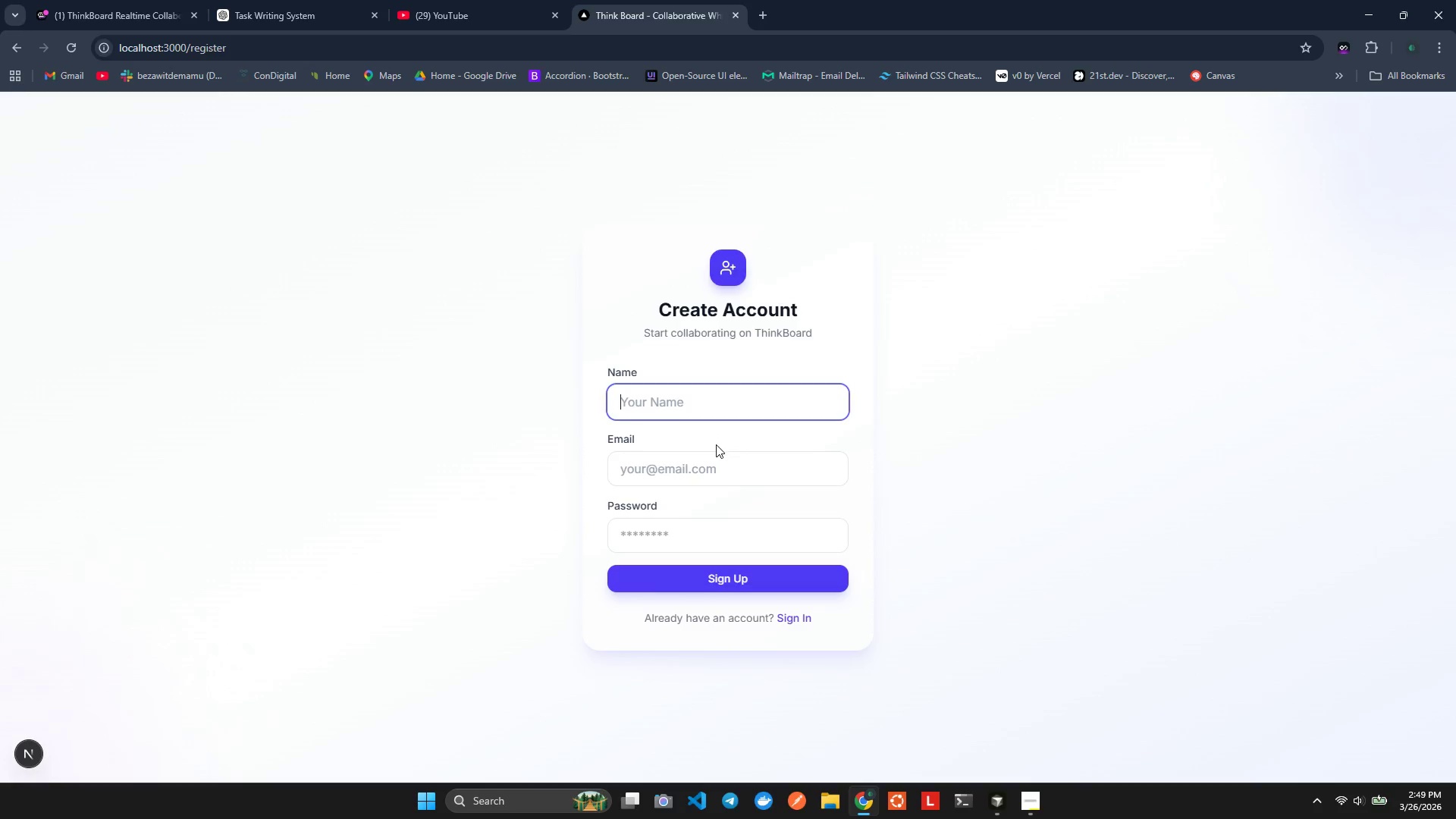 
key(Alt+Tab)
 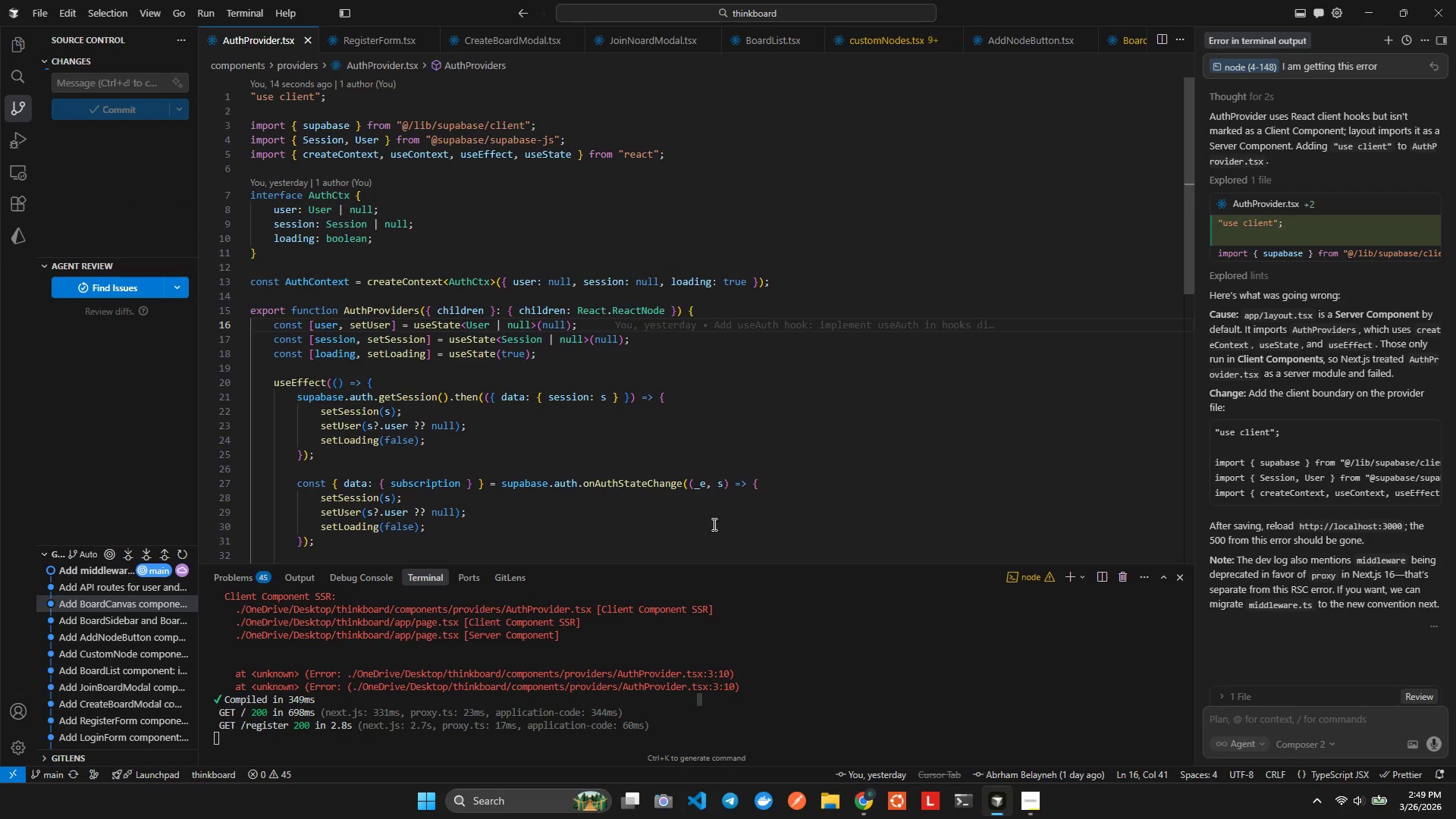 
key(Alt+AltLeft)
 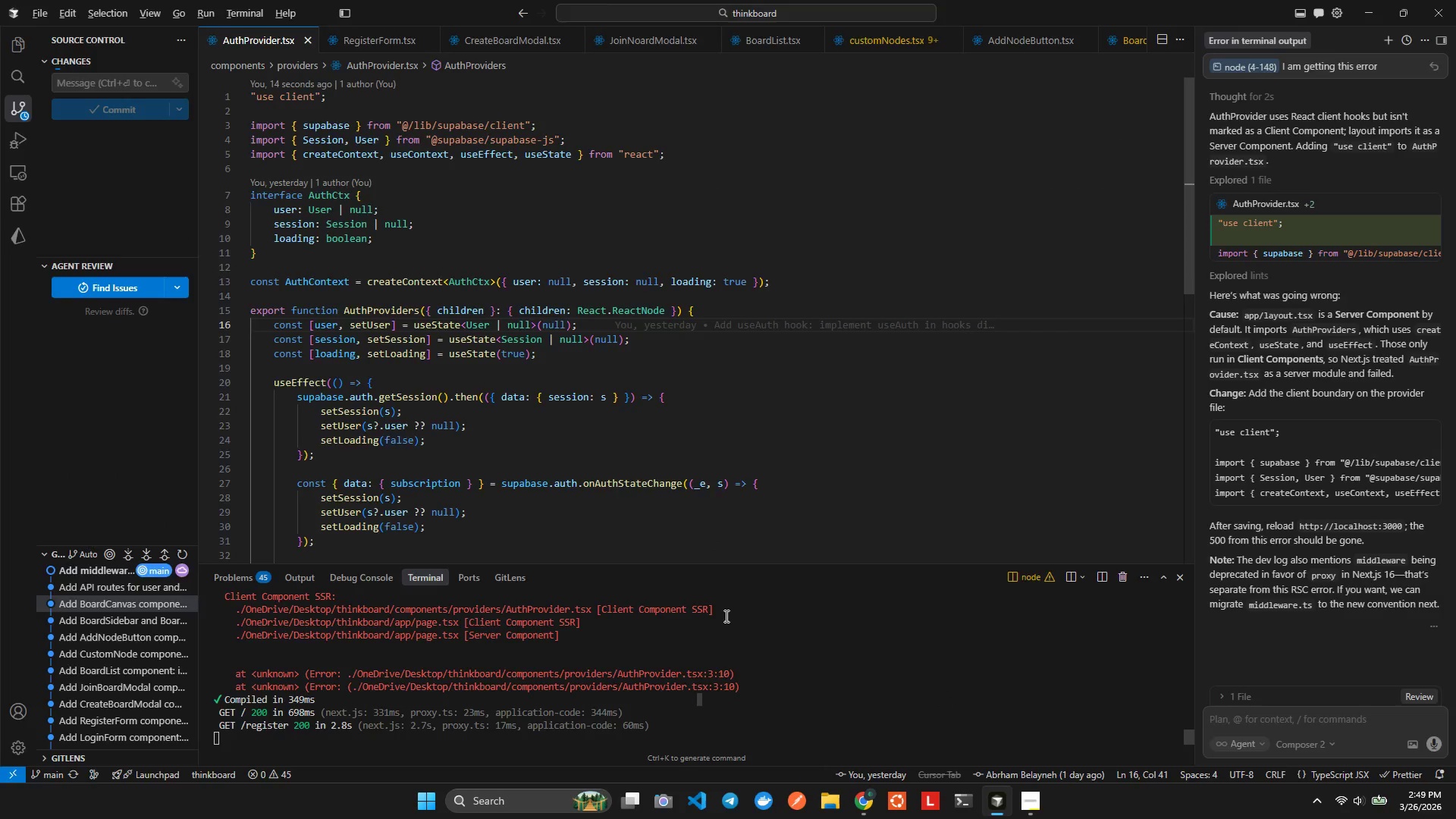 
key(Tab)
type(Arham Bela)
 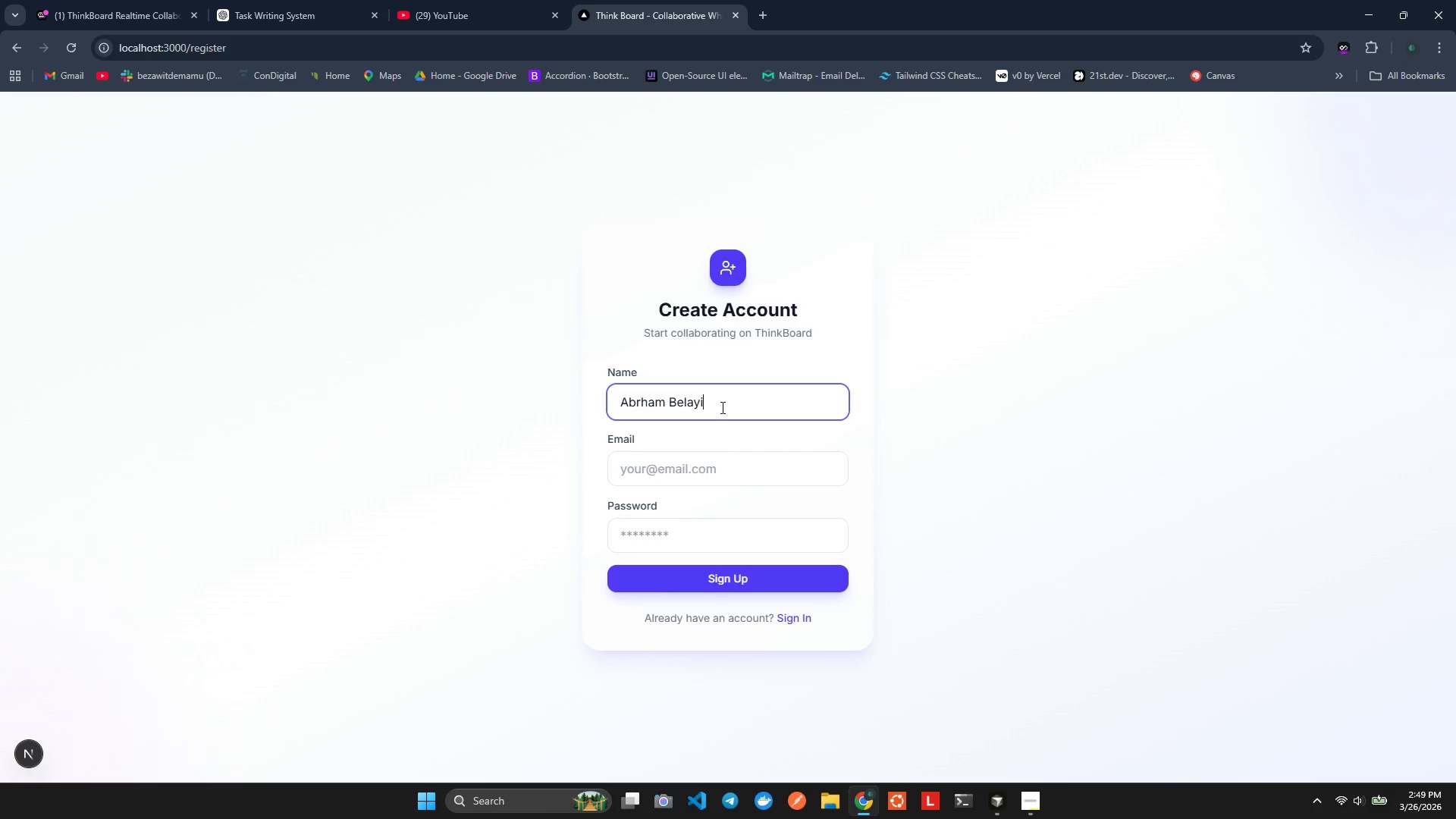 
 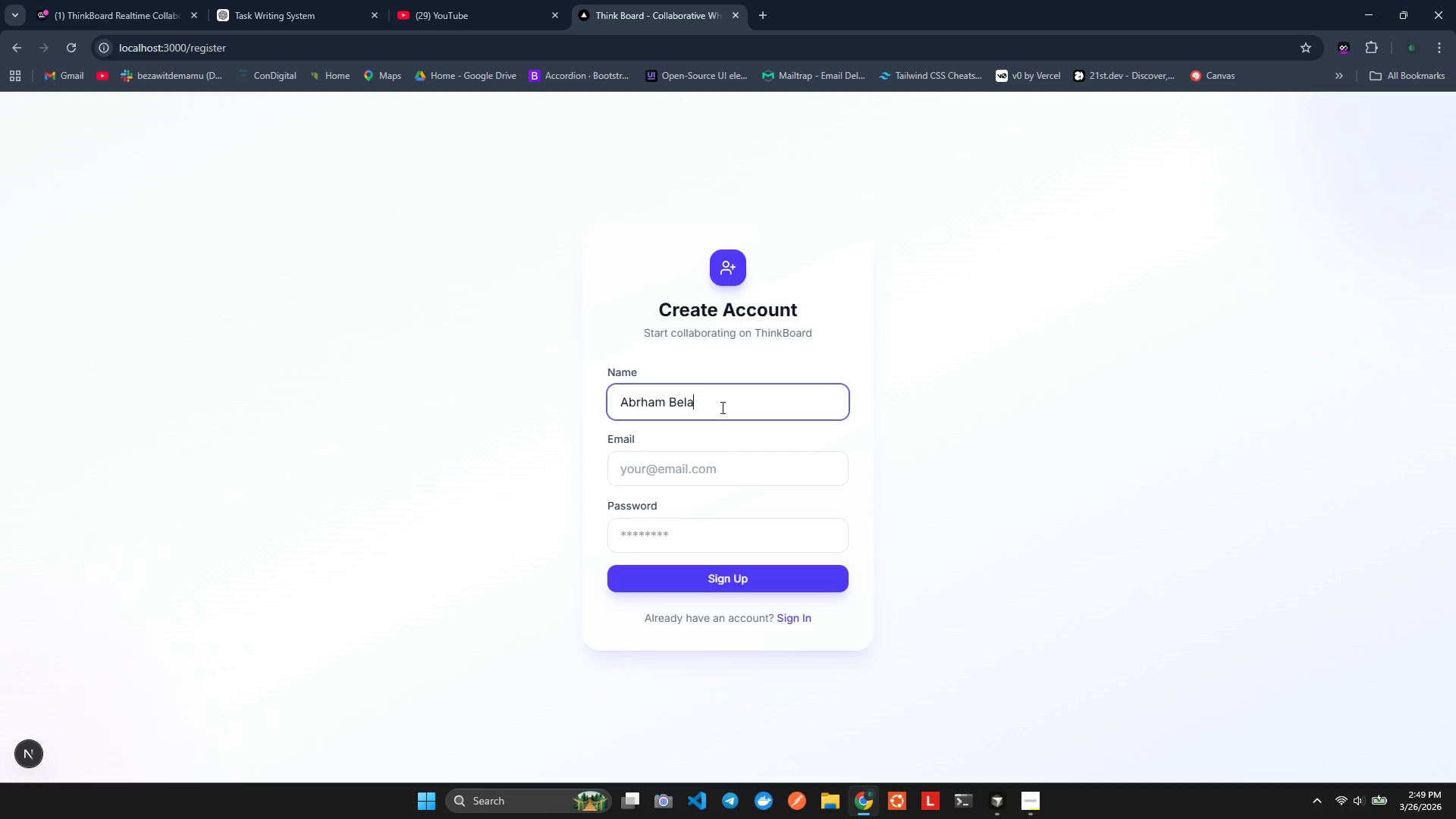 
type(yeh)
 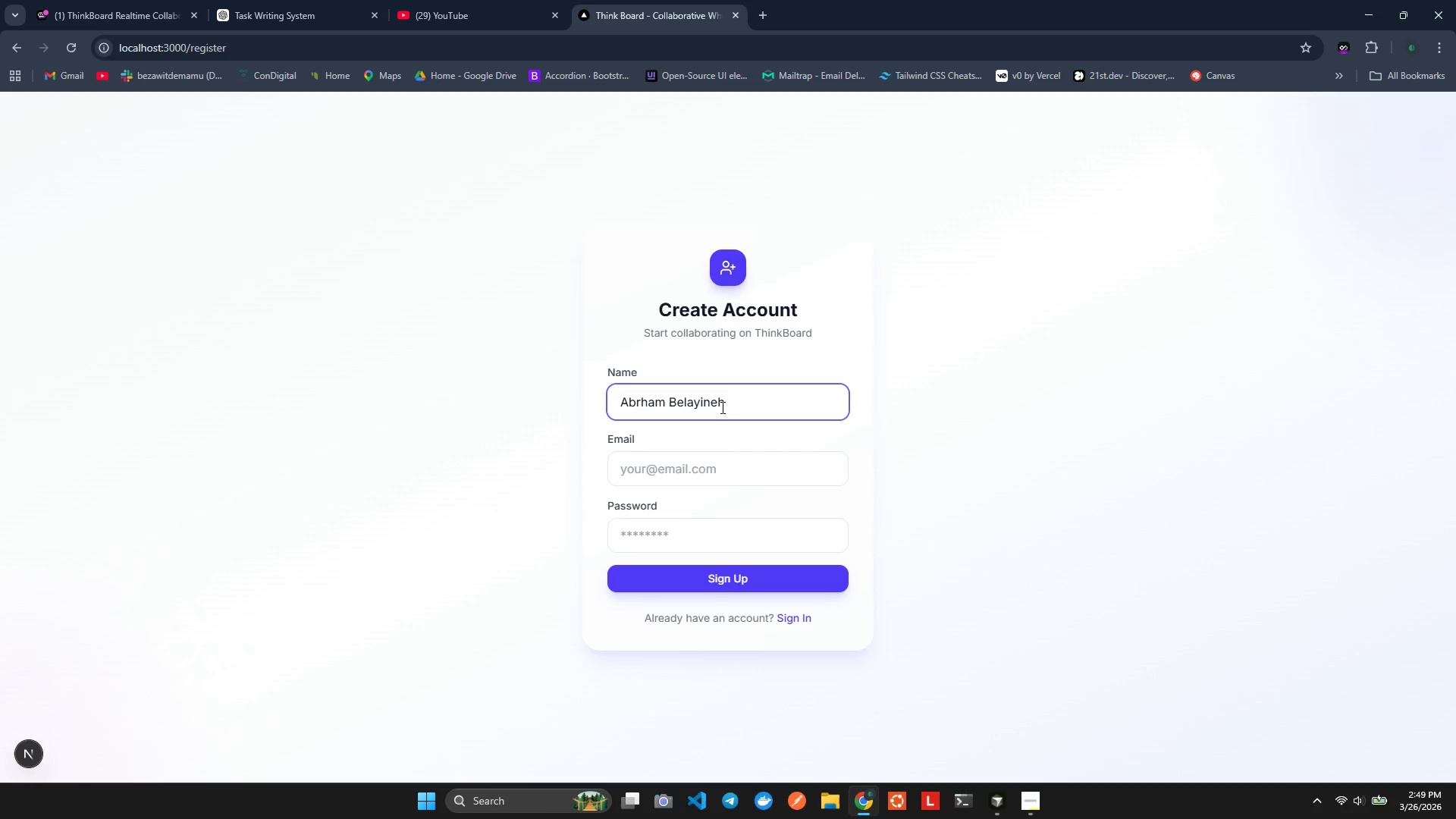 
hold_key(key=I, duration=0.31)
 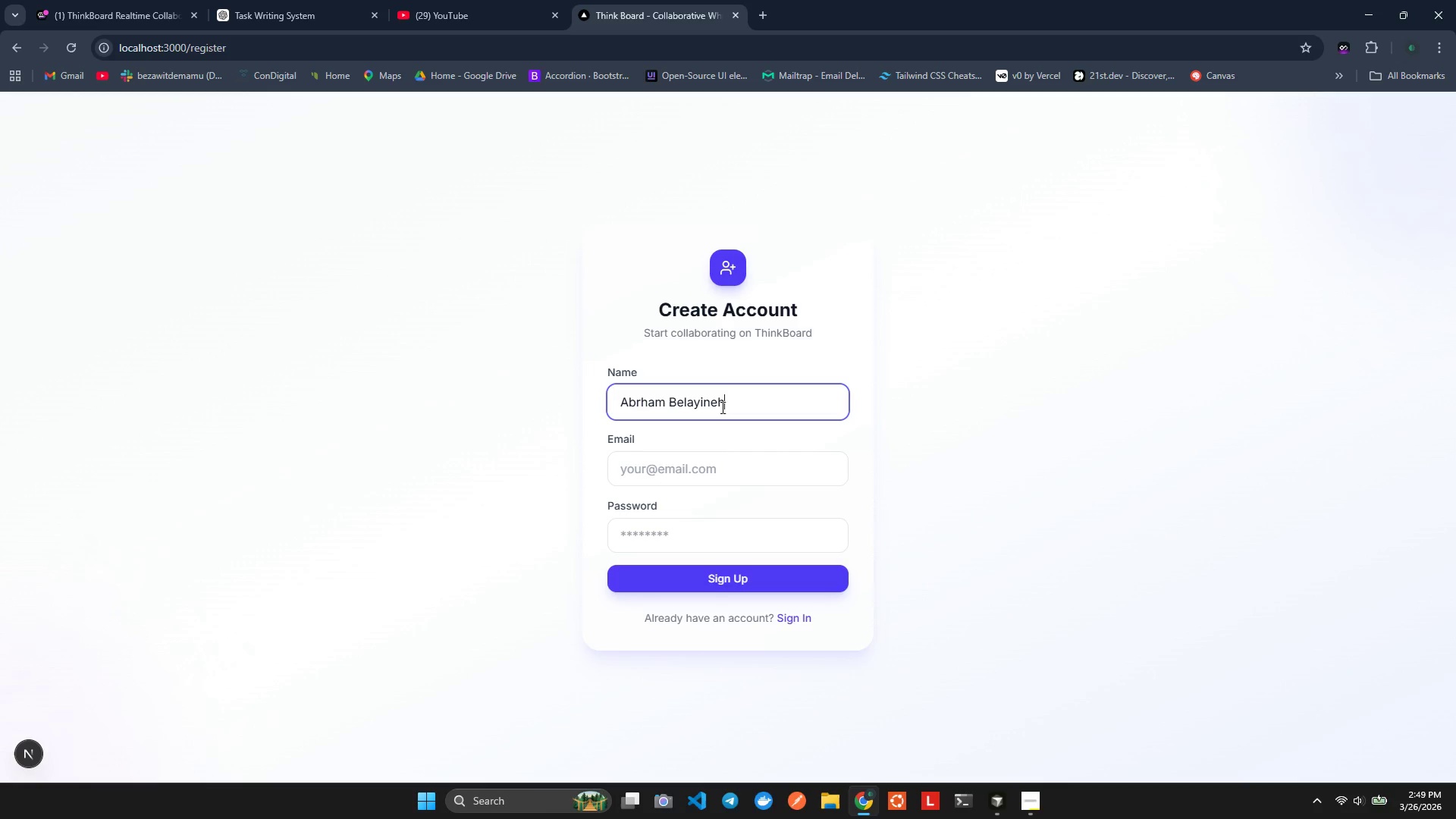 
hold_key(key=N, duration=0.33)
 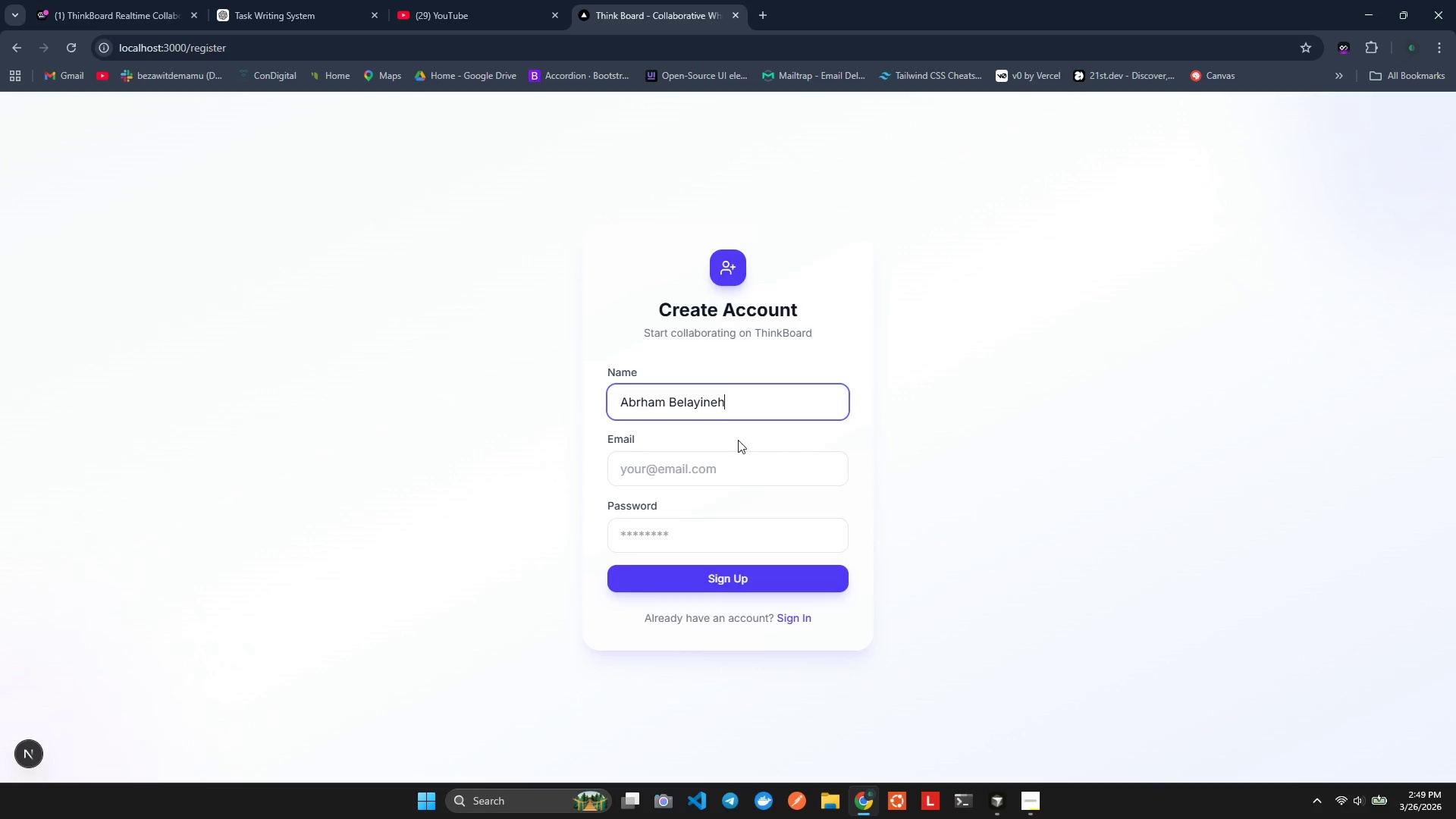 
left_click([742, 460])
 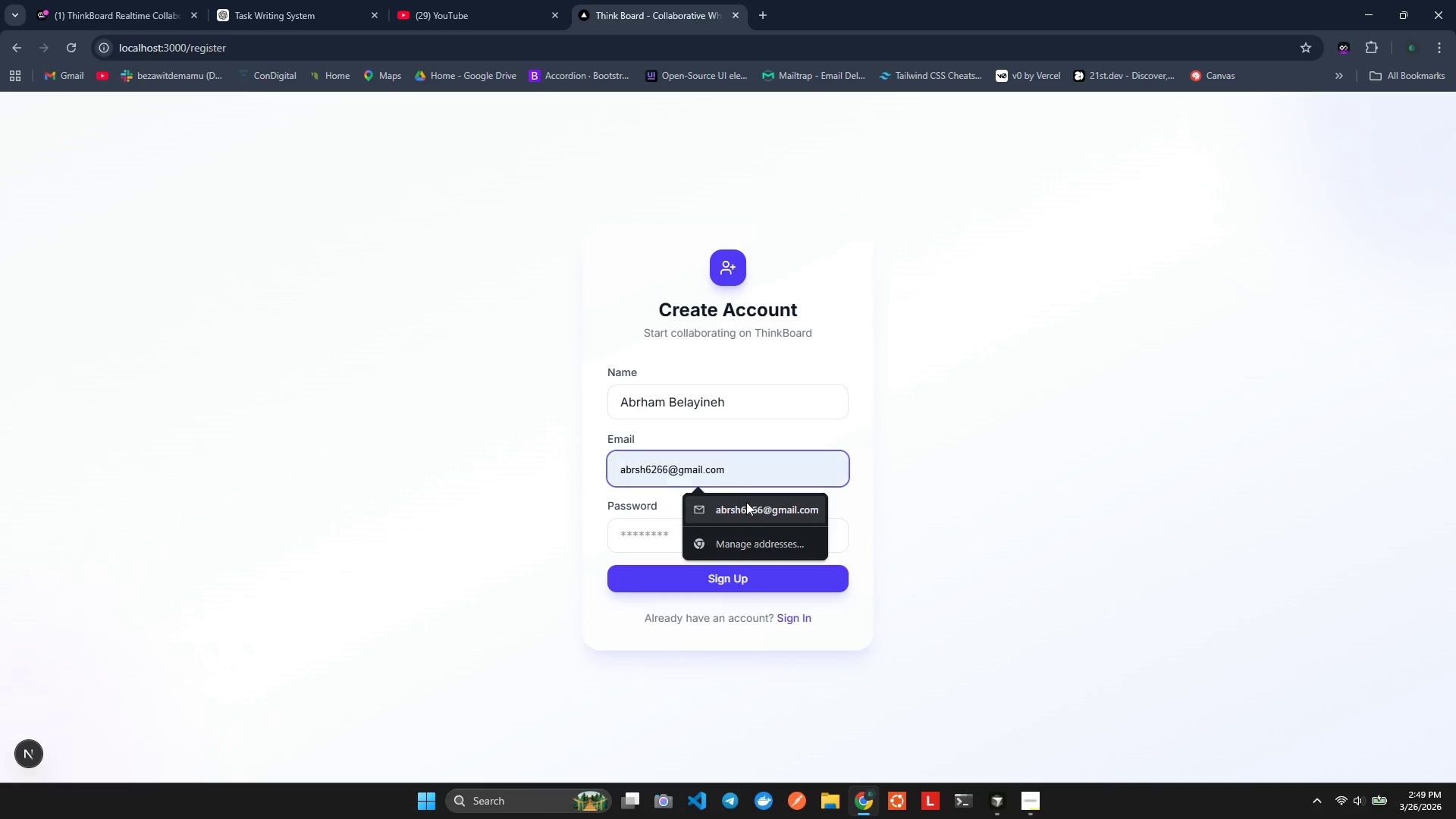 
left_click([746, 502])
 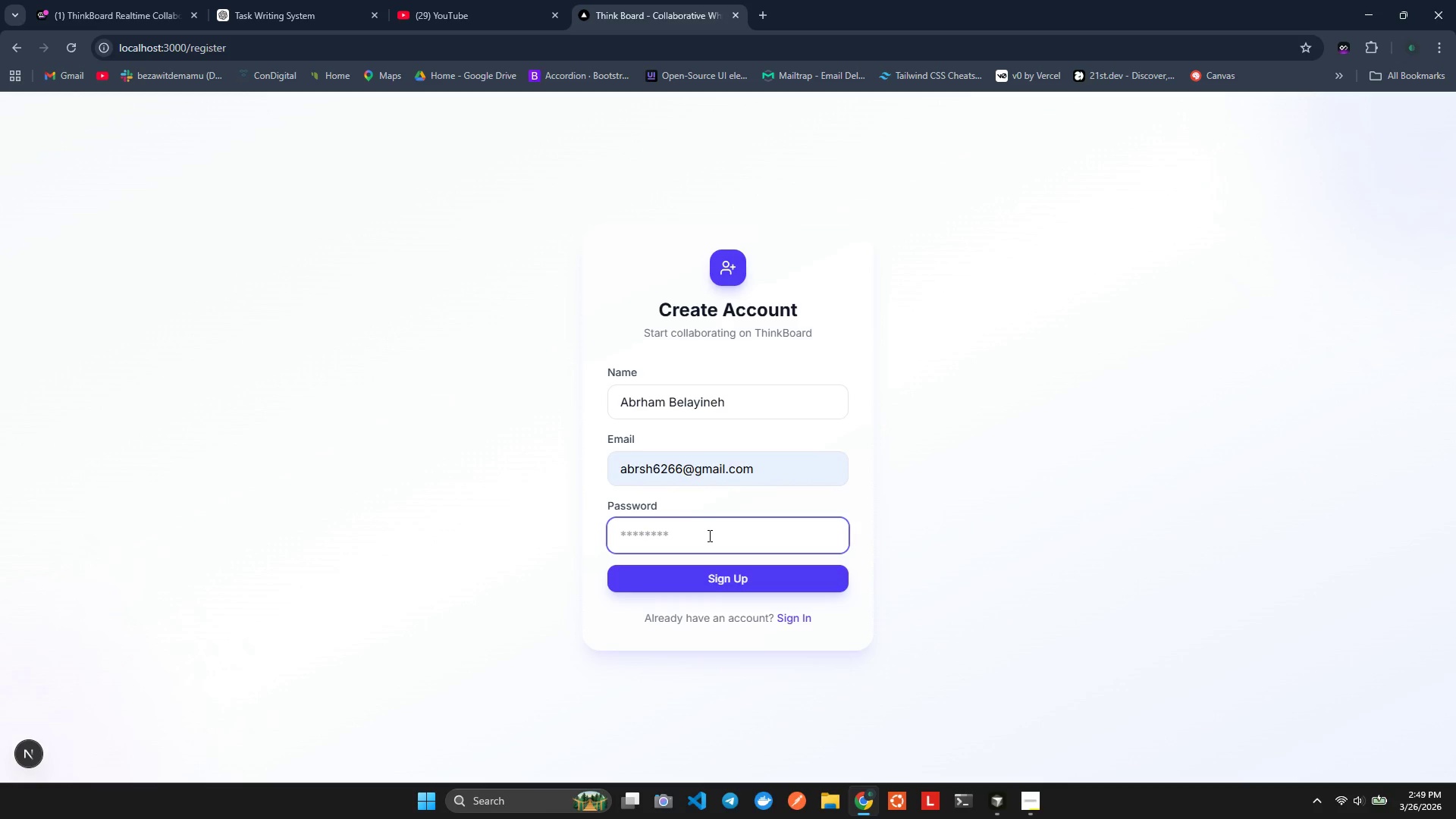 
type(1234)
 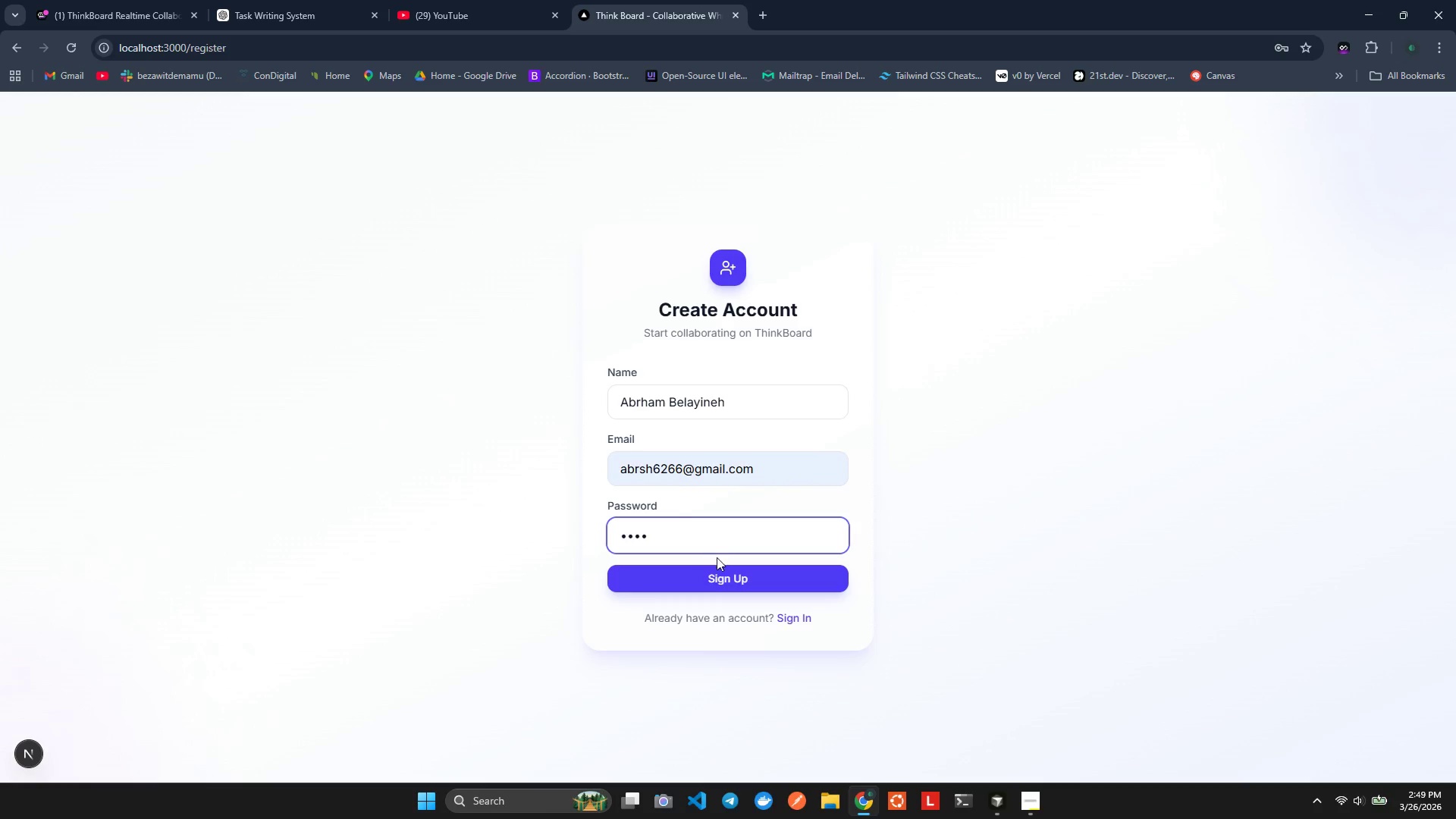 
left_click([720, 573])
 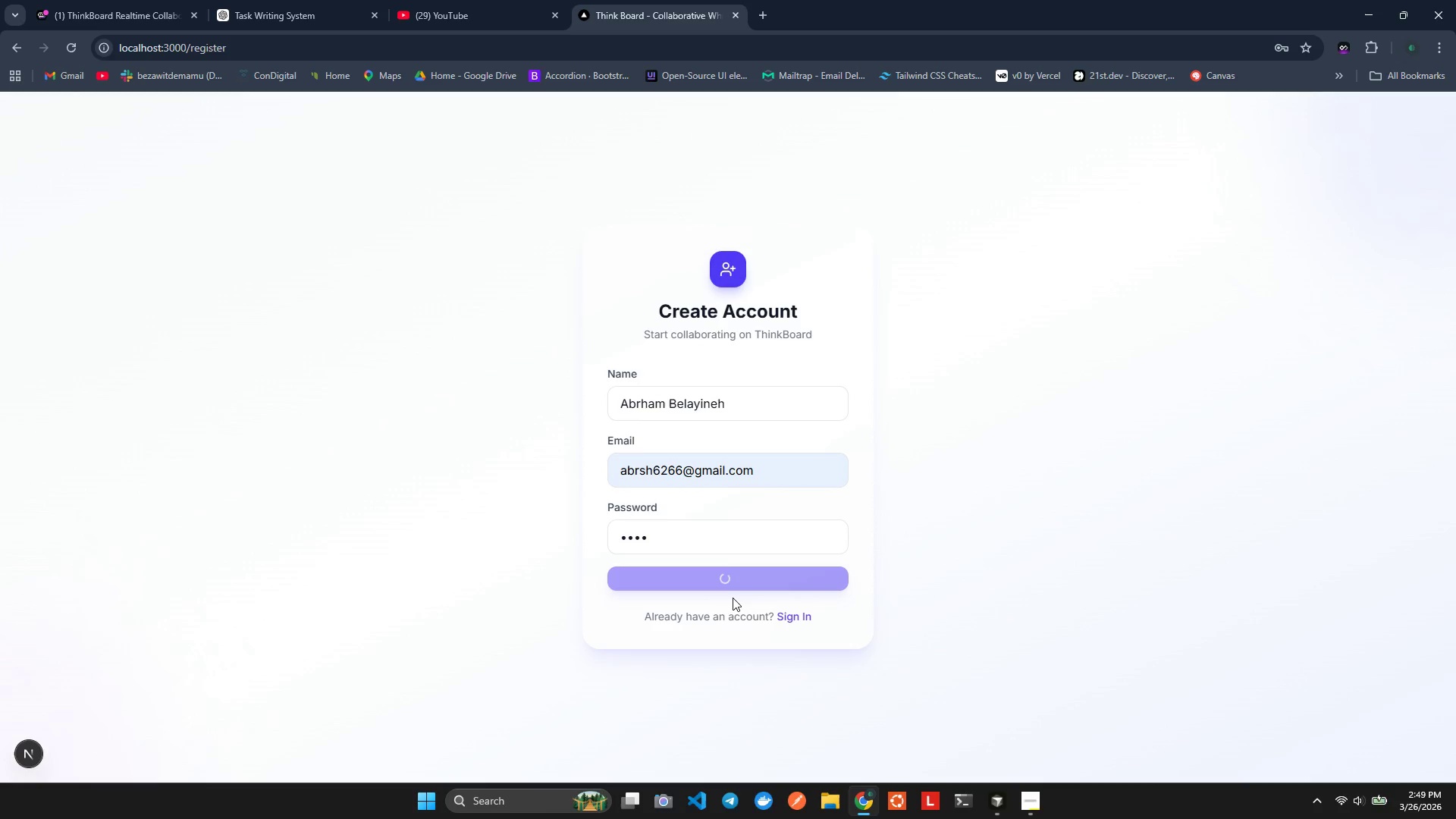 
key(Alt+AltLeft)
 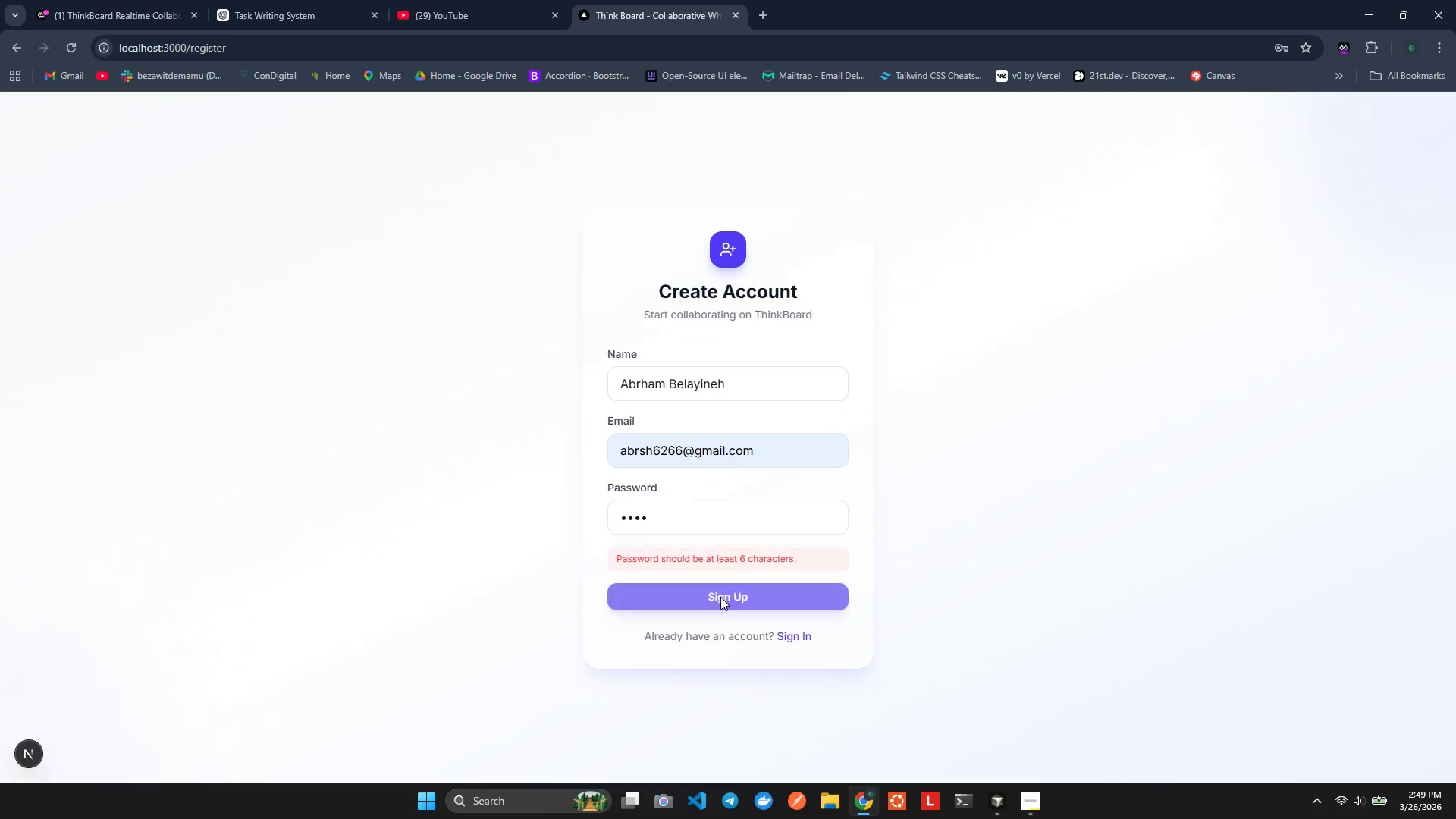 
key(Alt+Tab)
 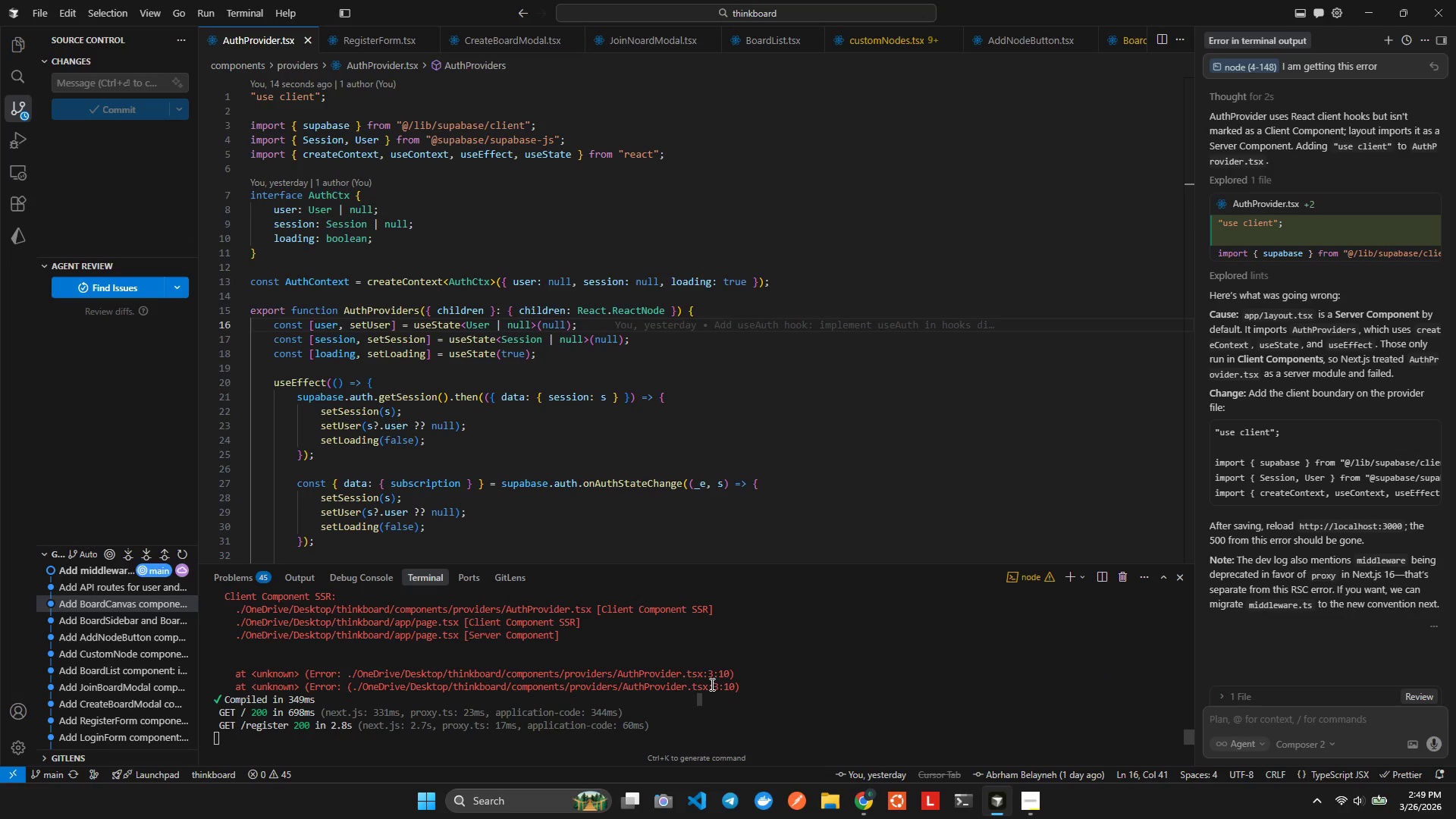 
key(Alt+AltLeft)
 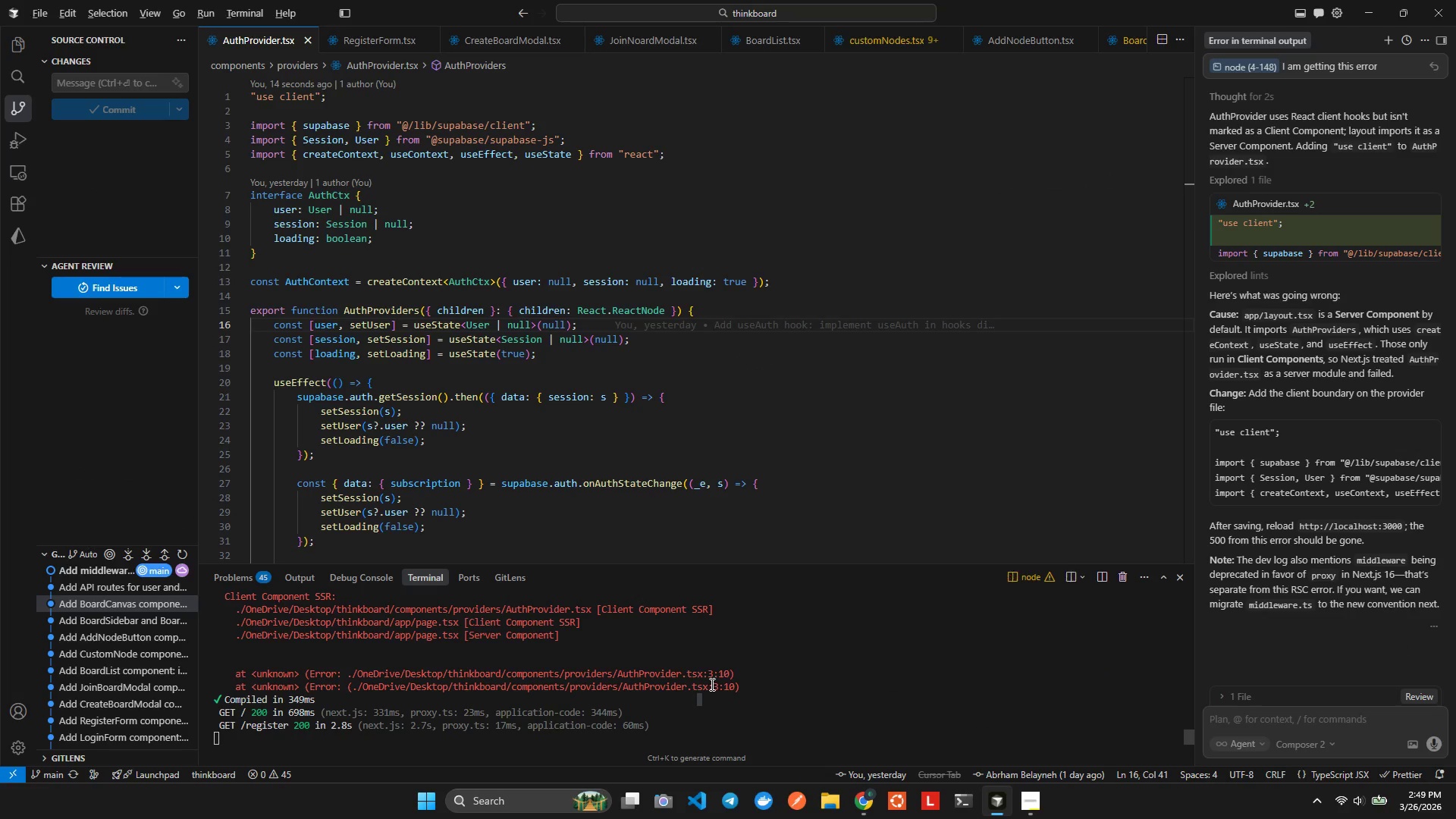 
key(Alt+Tab)
 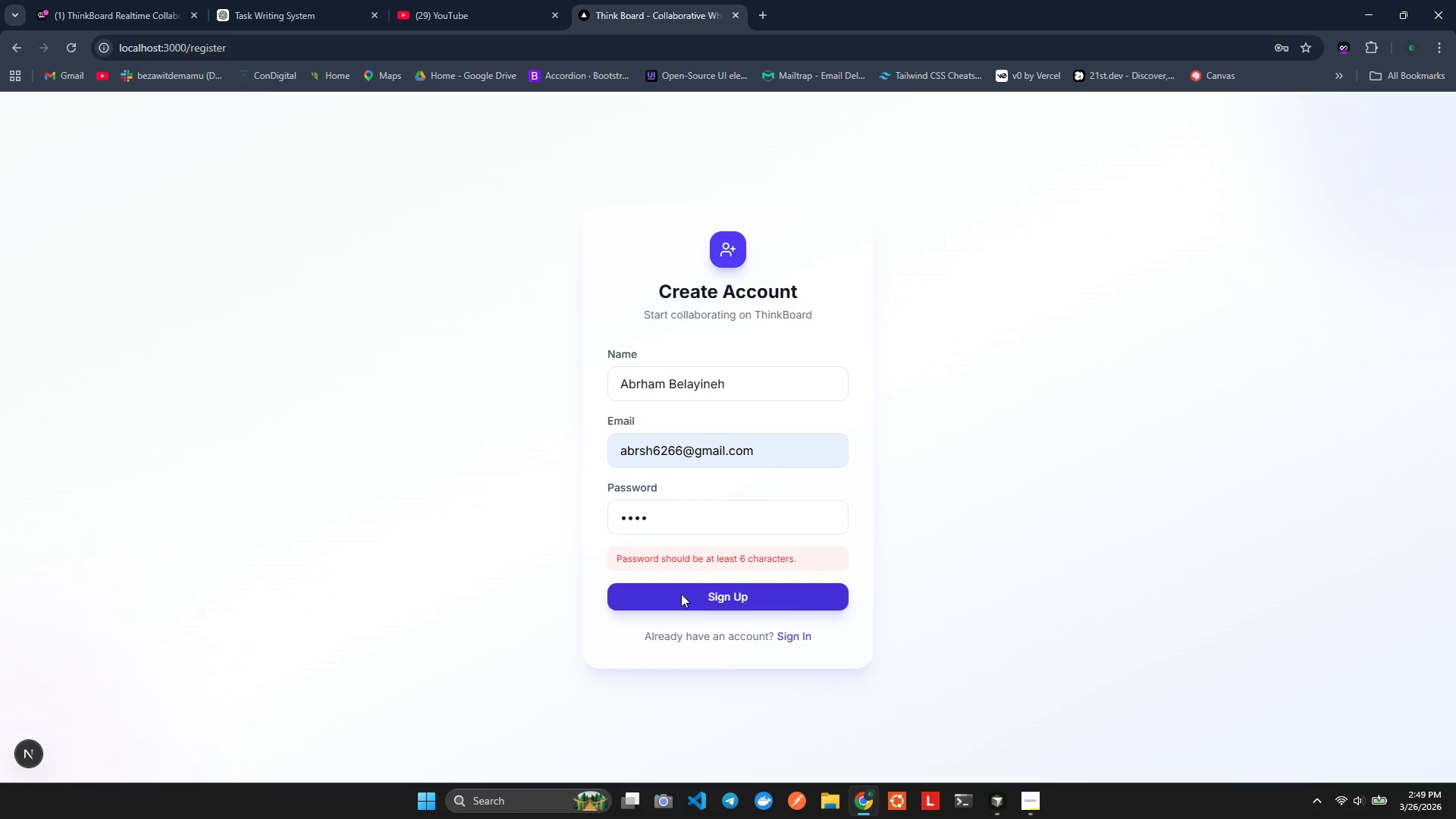 
left_click([676, 517])
 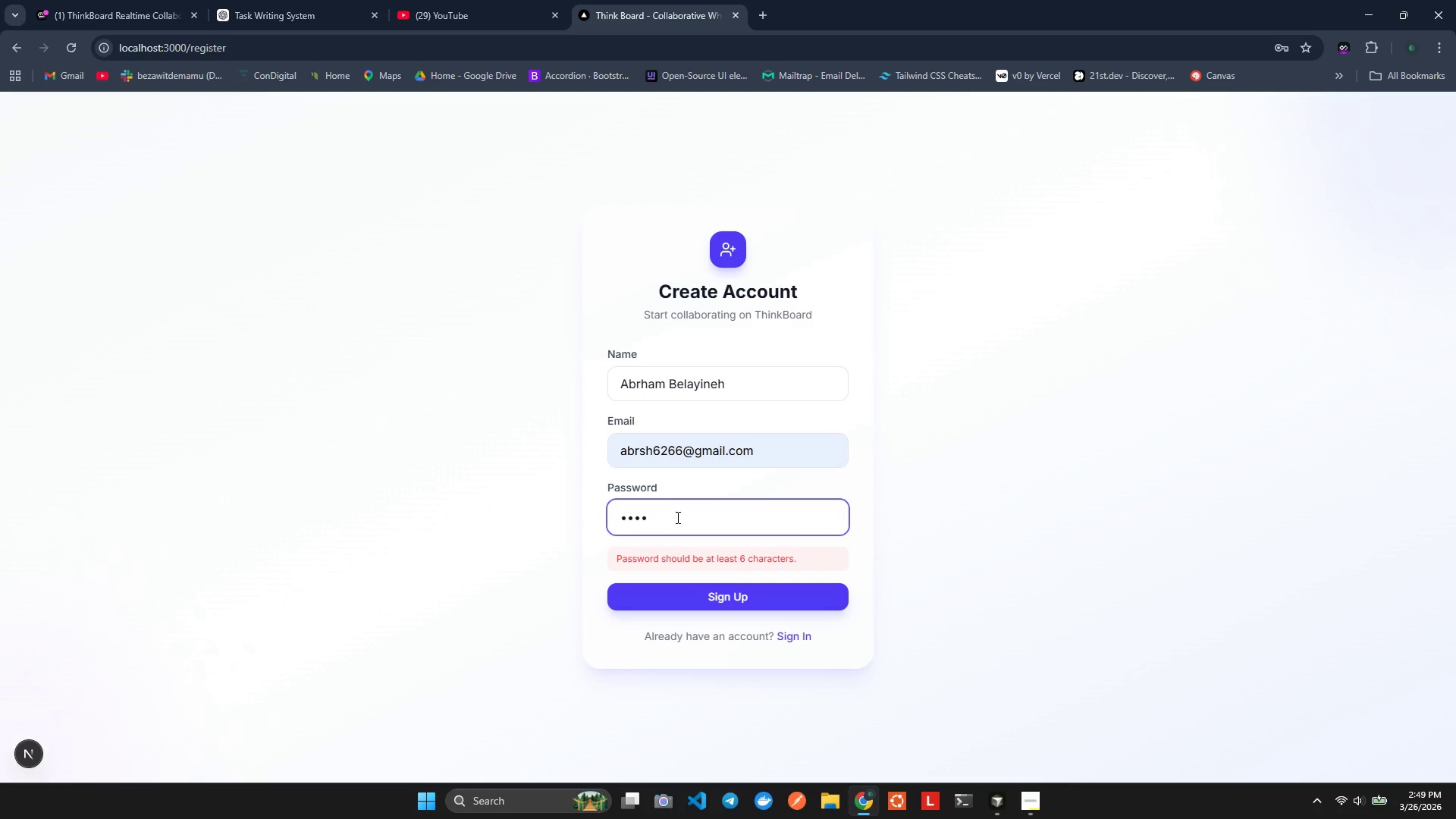 
type(56)
 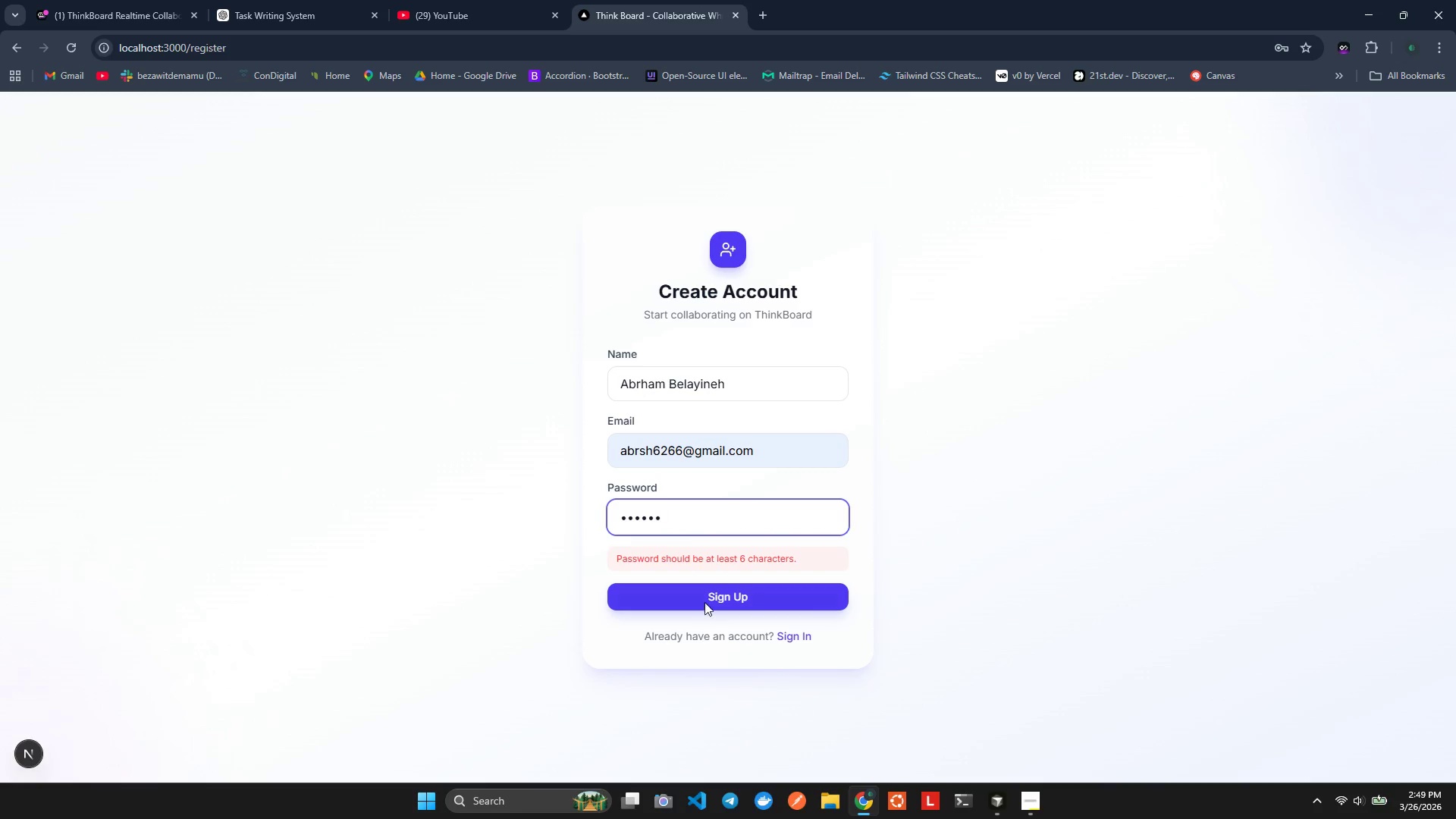 
left_click([706, 594])
 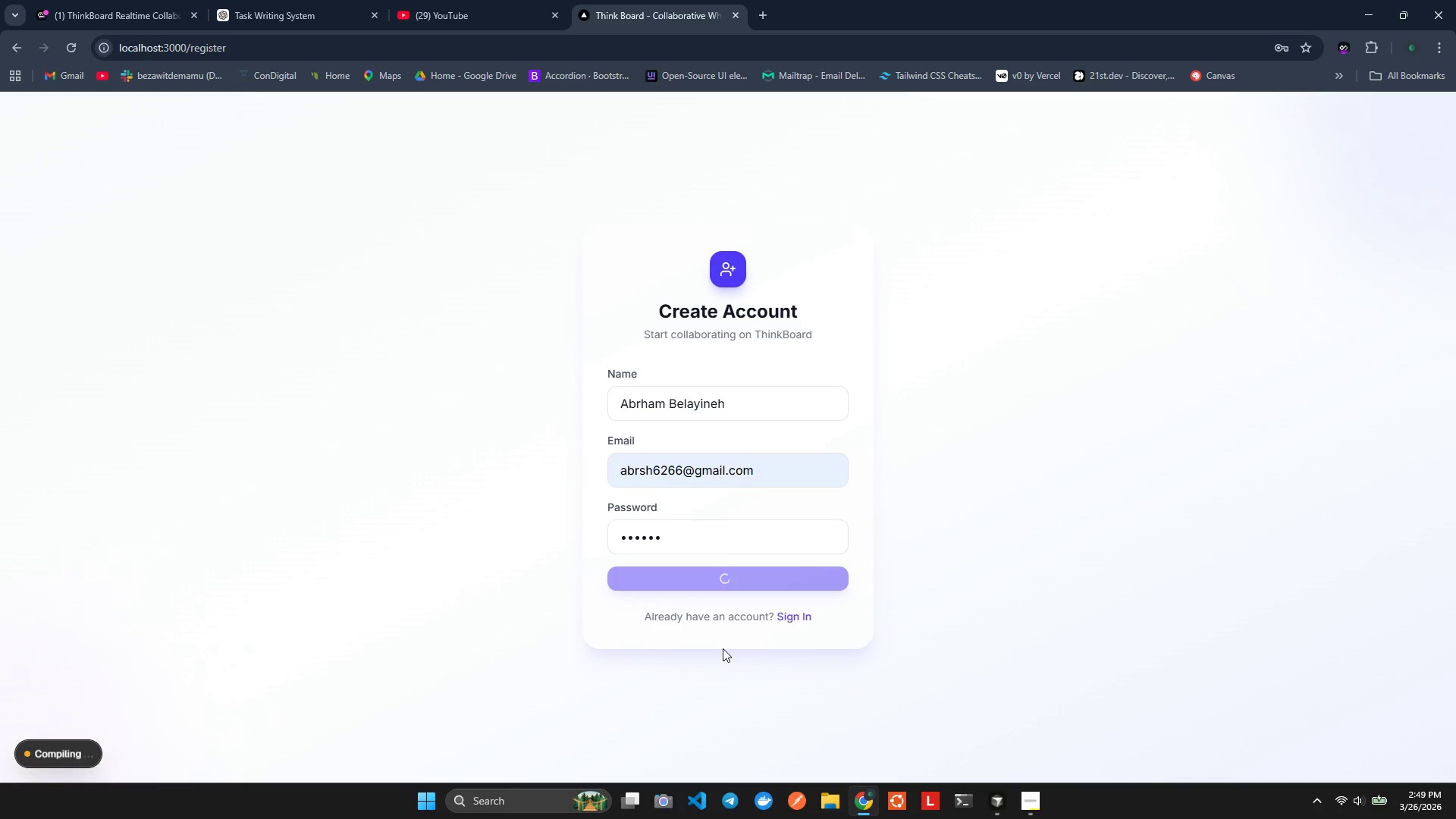 
hold_key(key=AltLeft, duration=1.5)
 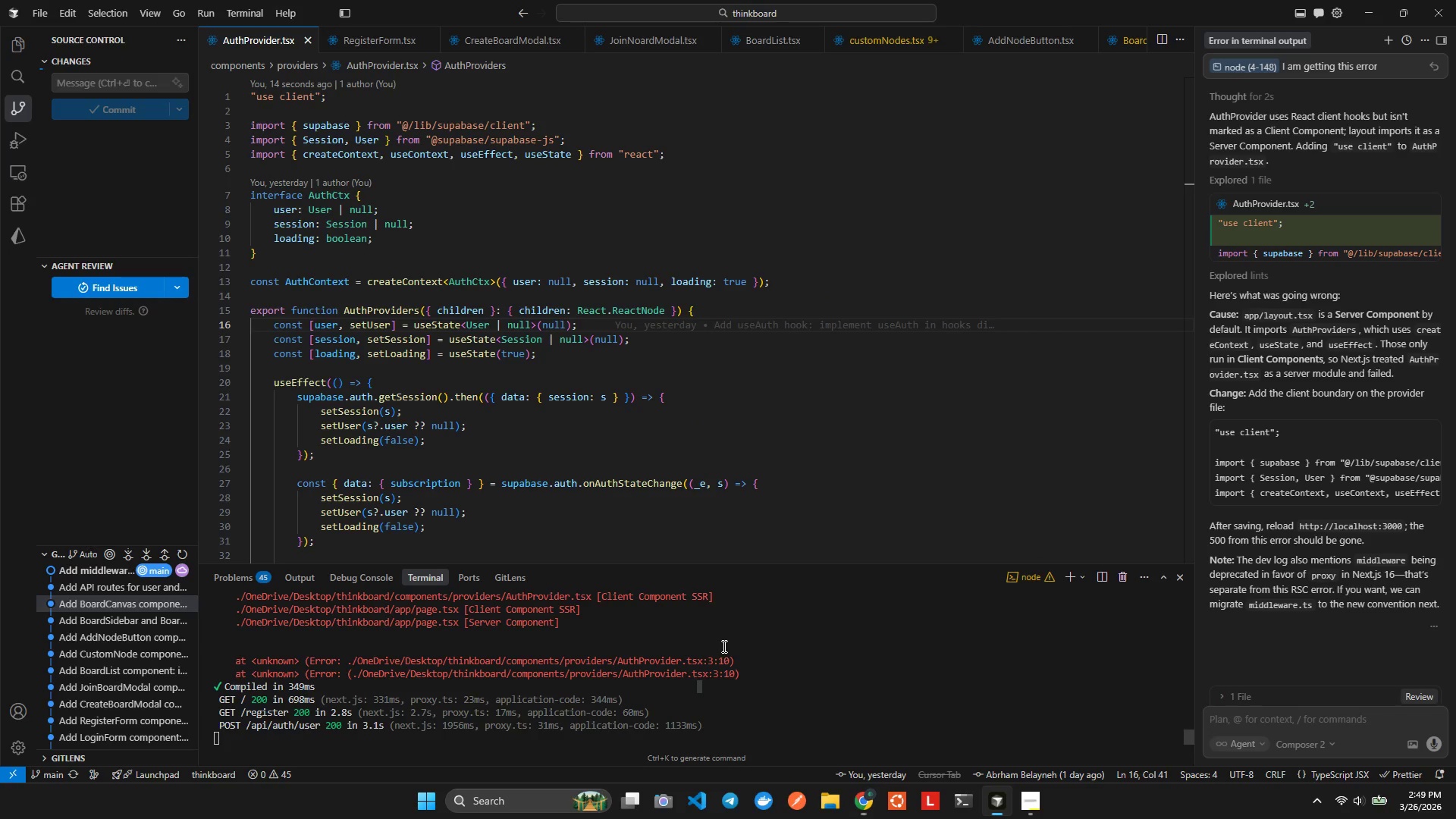 
key(Alt+Tab)
 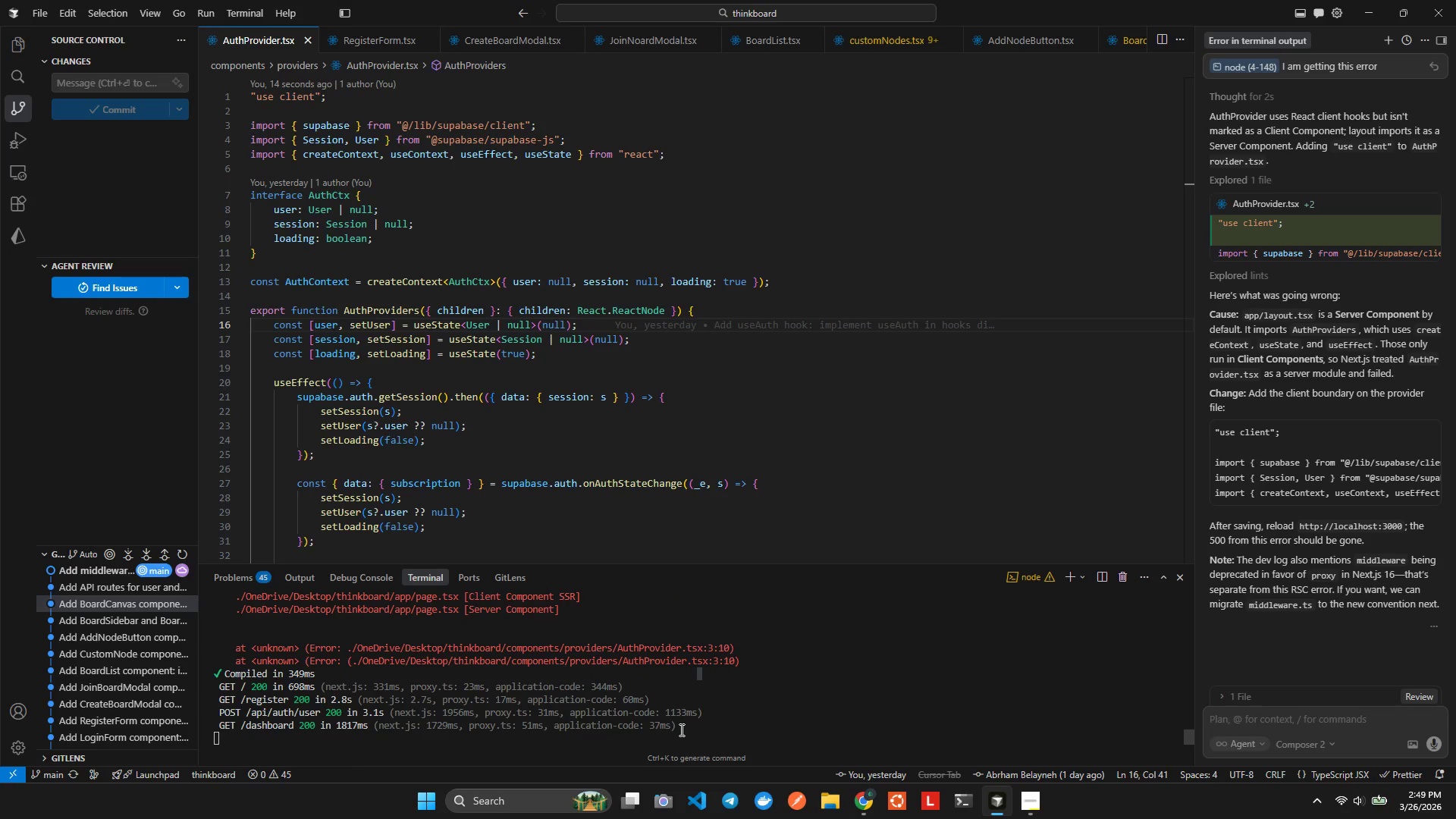 
key(Alt+AltLeft)
 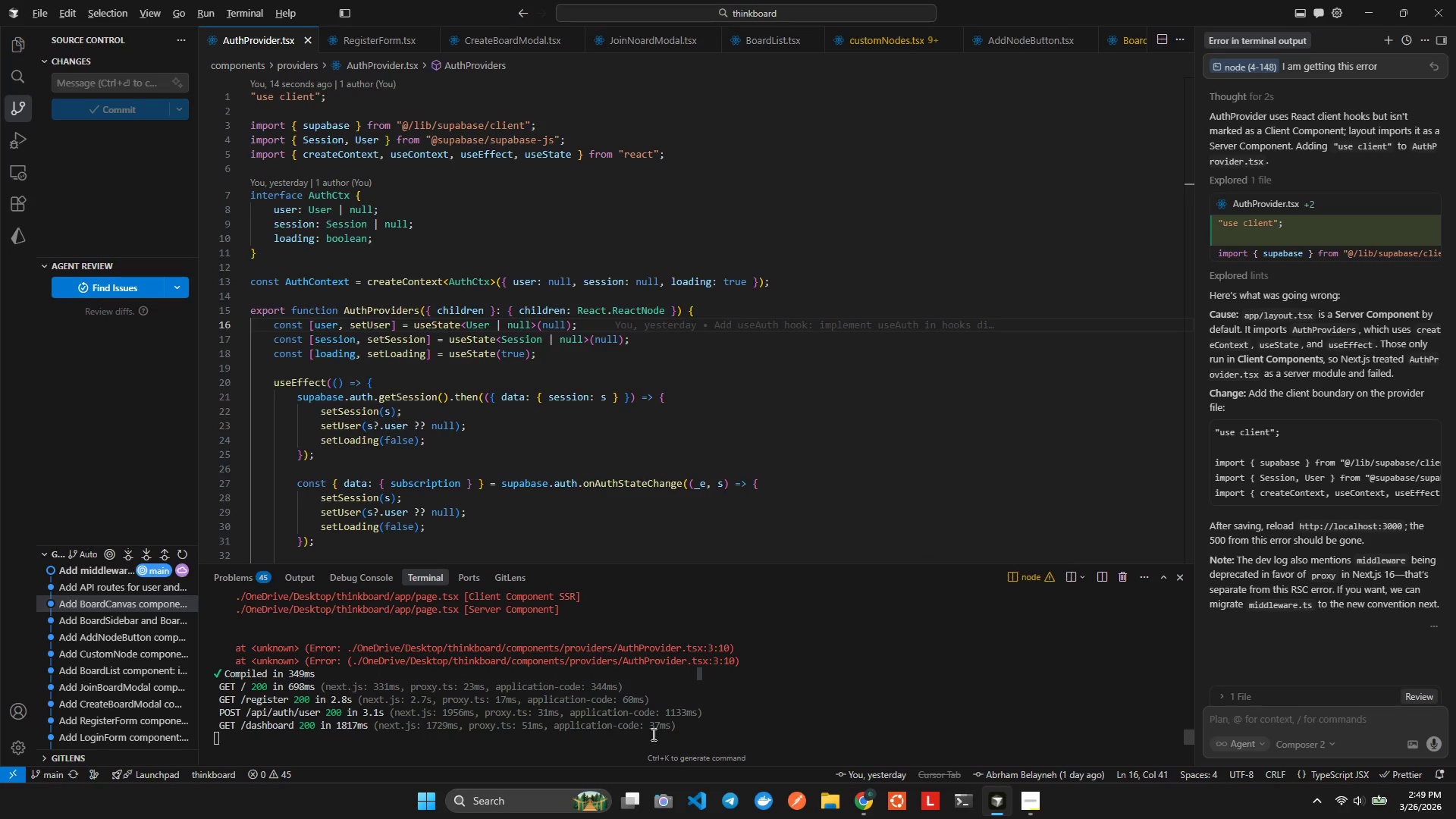 
key(Alt+Tab)
 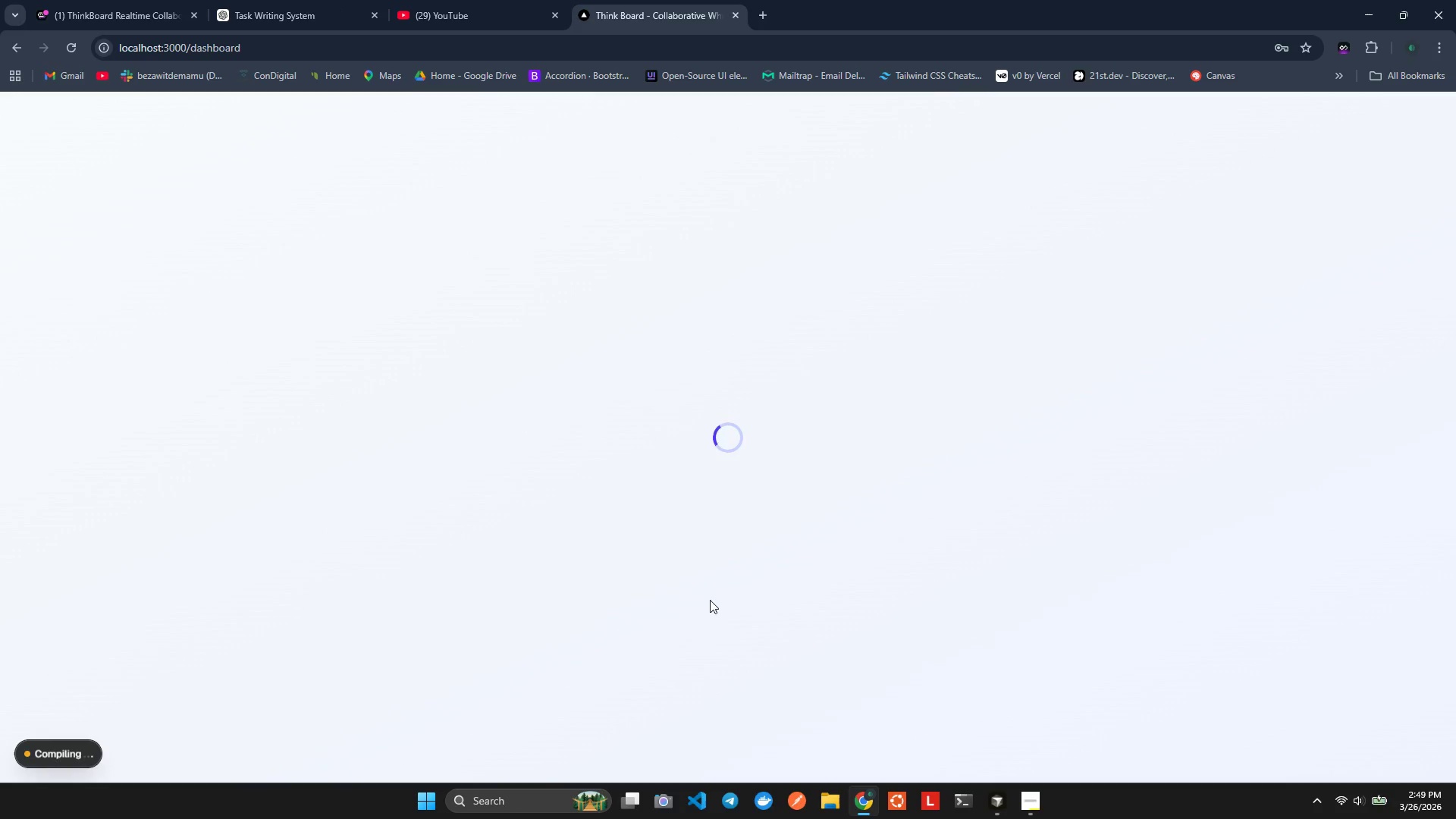 
key(Alt+AltLeft)
 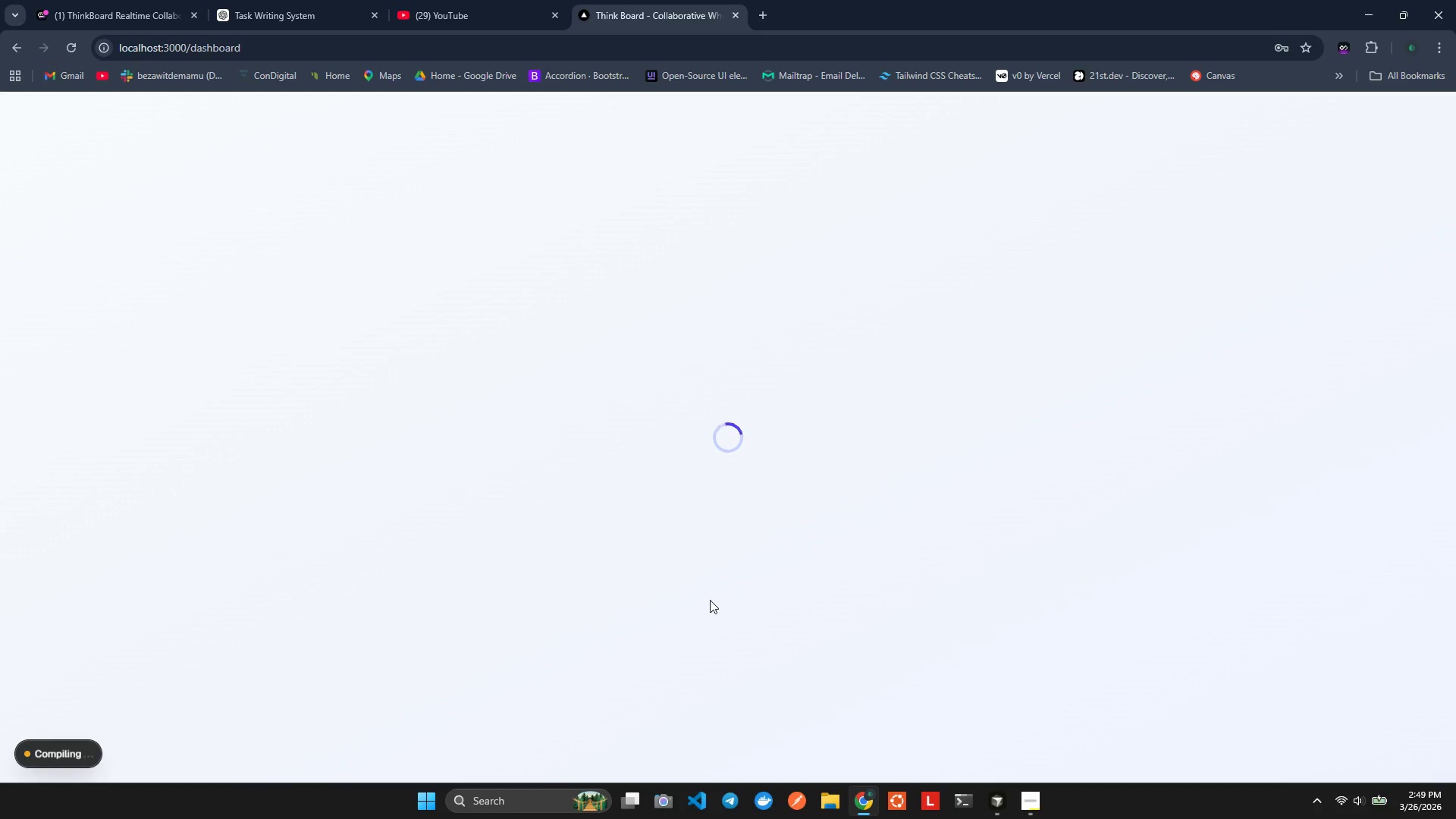 
key(Alt+Tab)
 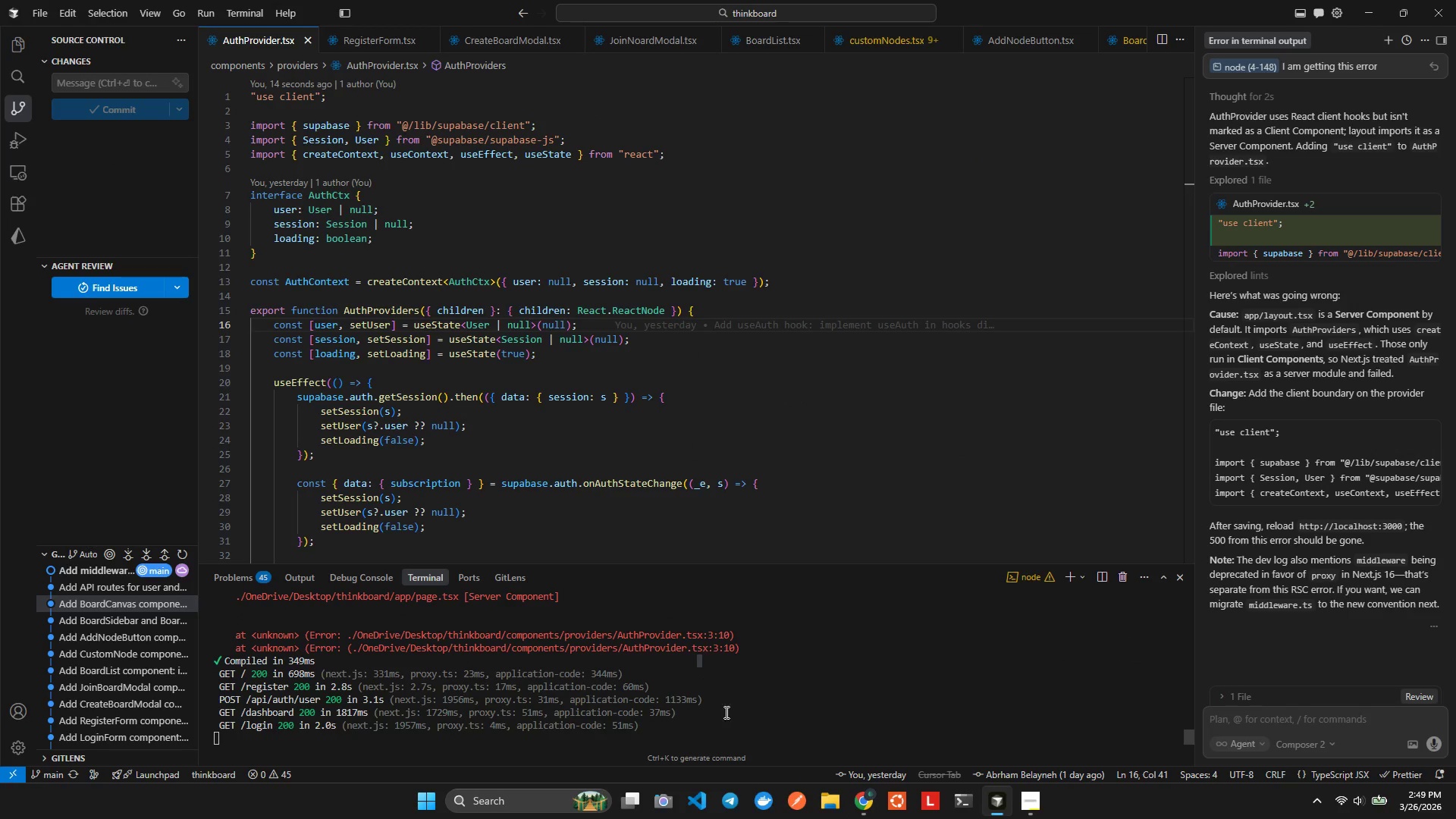 
key(Alt+Tab)
 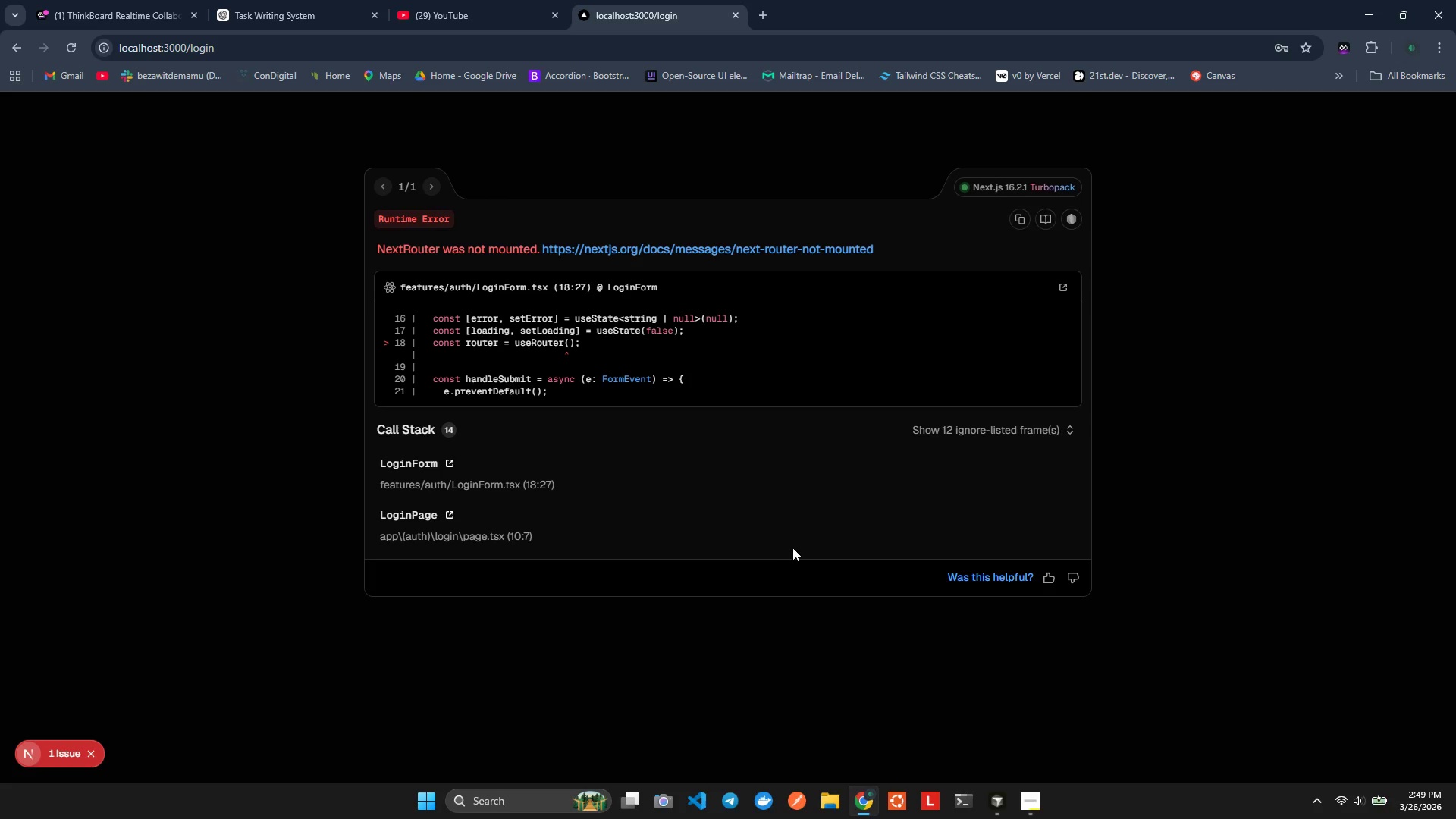 
scroll: coordinate [494, 667], scroll_direction: down, amount: 1.0
 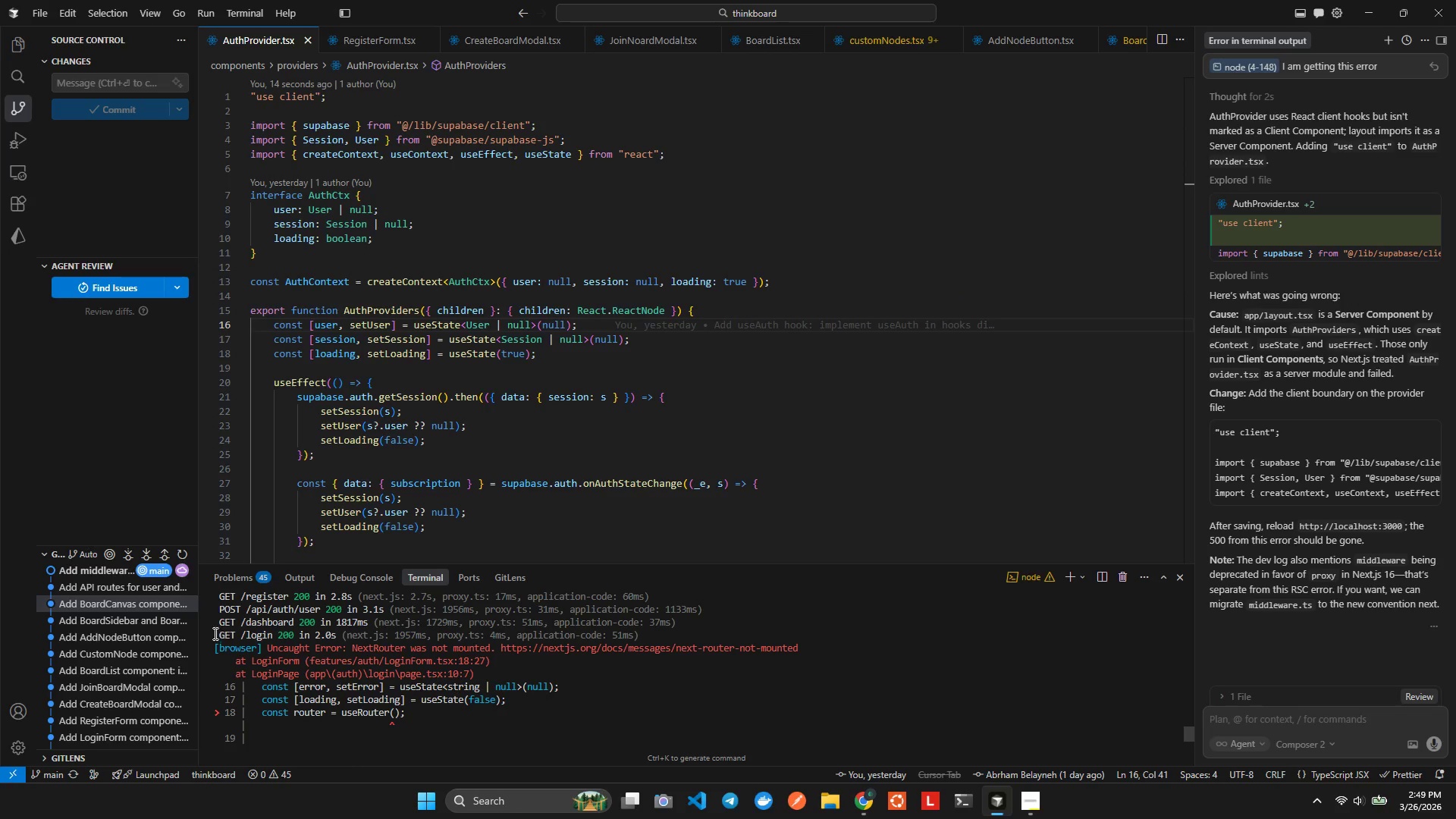 
key(Alt+Tab)
 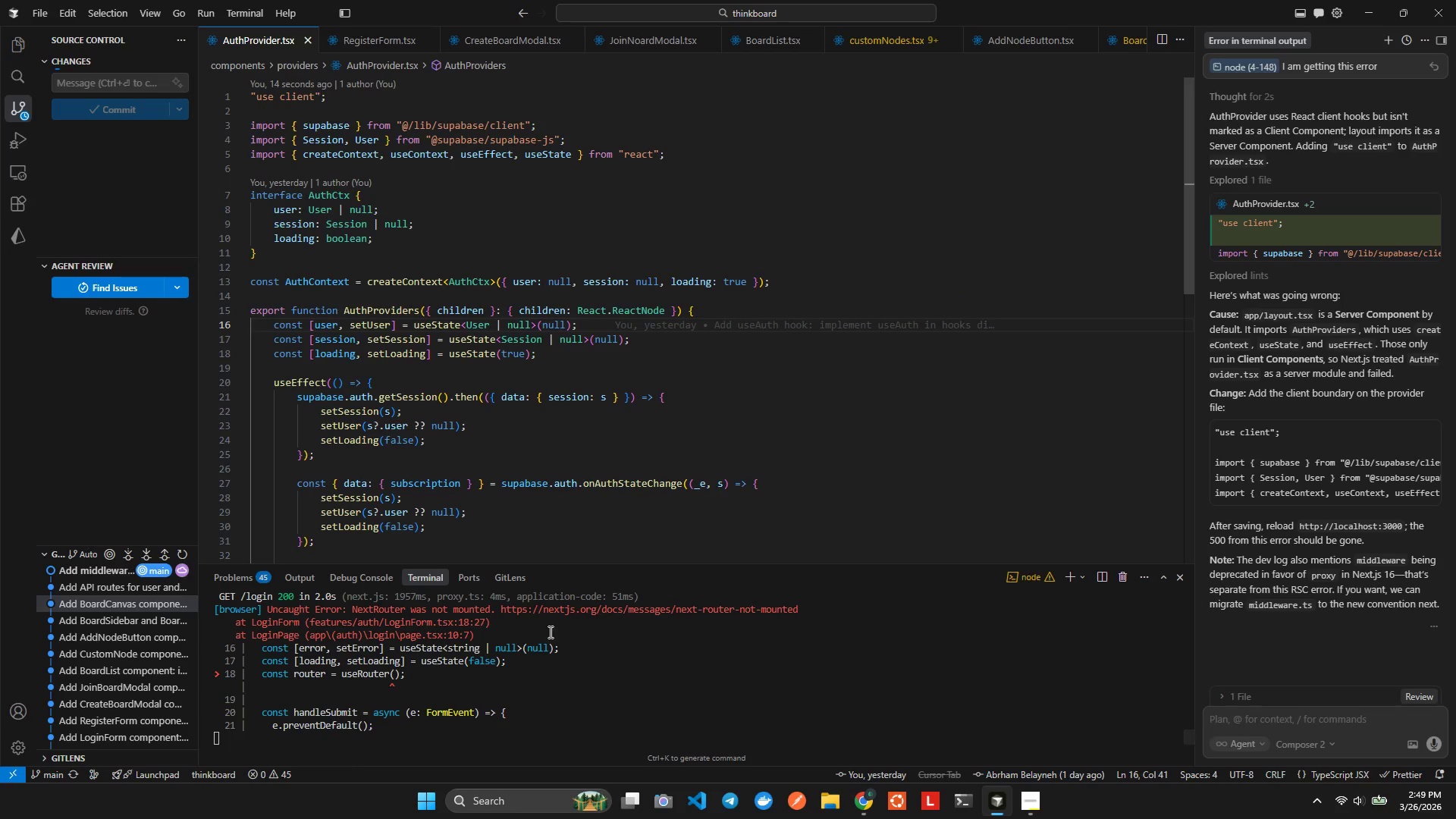 
left_click_drag(start_coordinate=[216, 643], to_coordinate=[251, 769])
 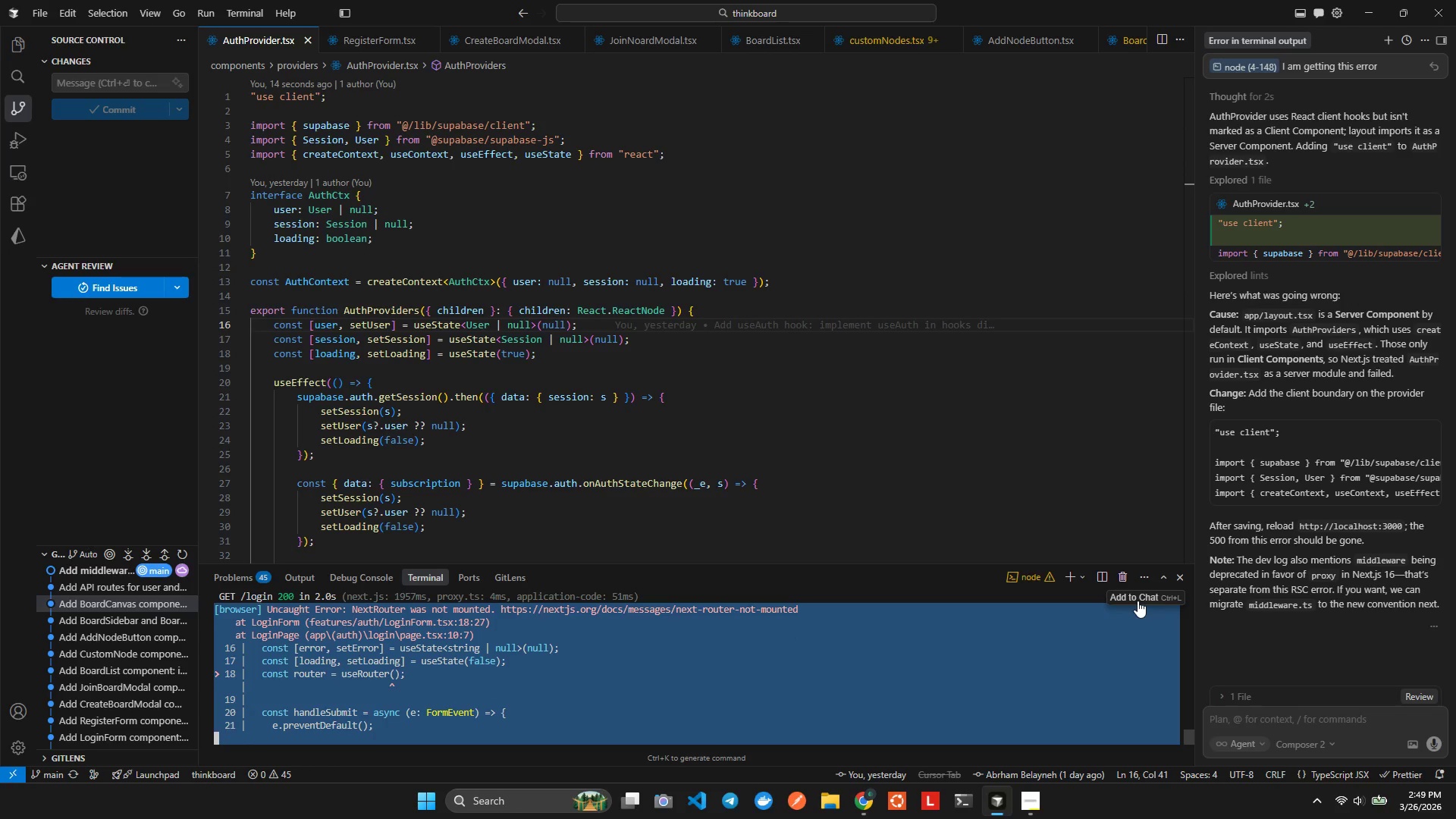 
left_click([1140, 601])
 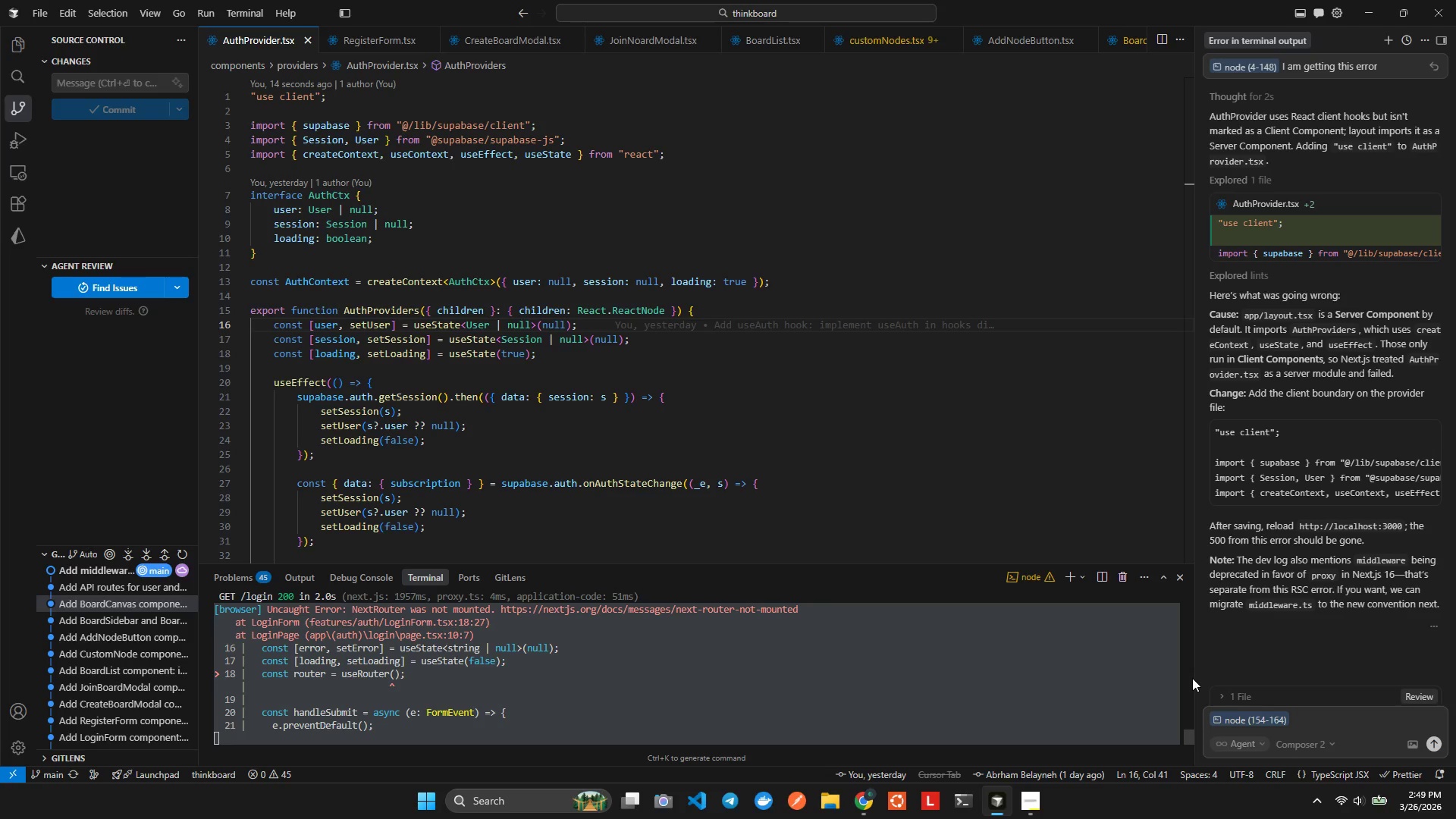 
type(now I a,m)
key(Backspace)
key(Backspace)
type(m getting this )
 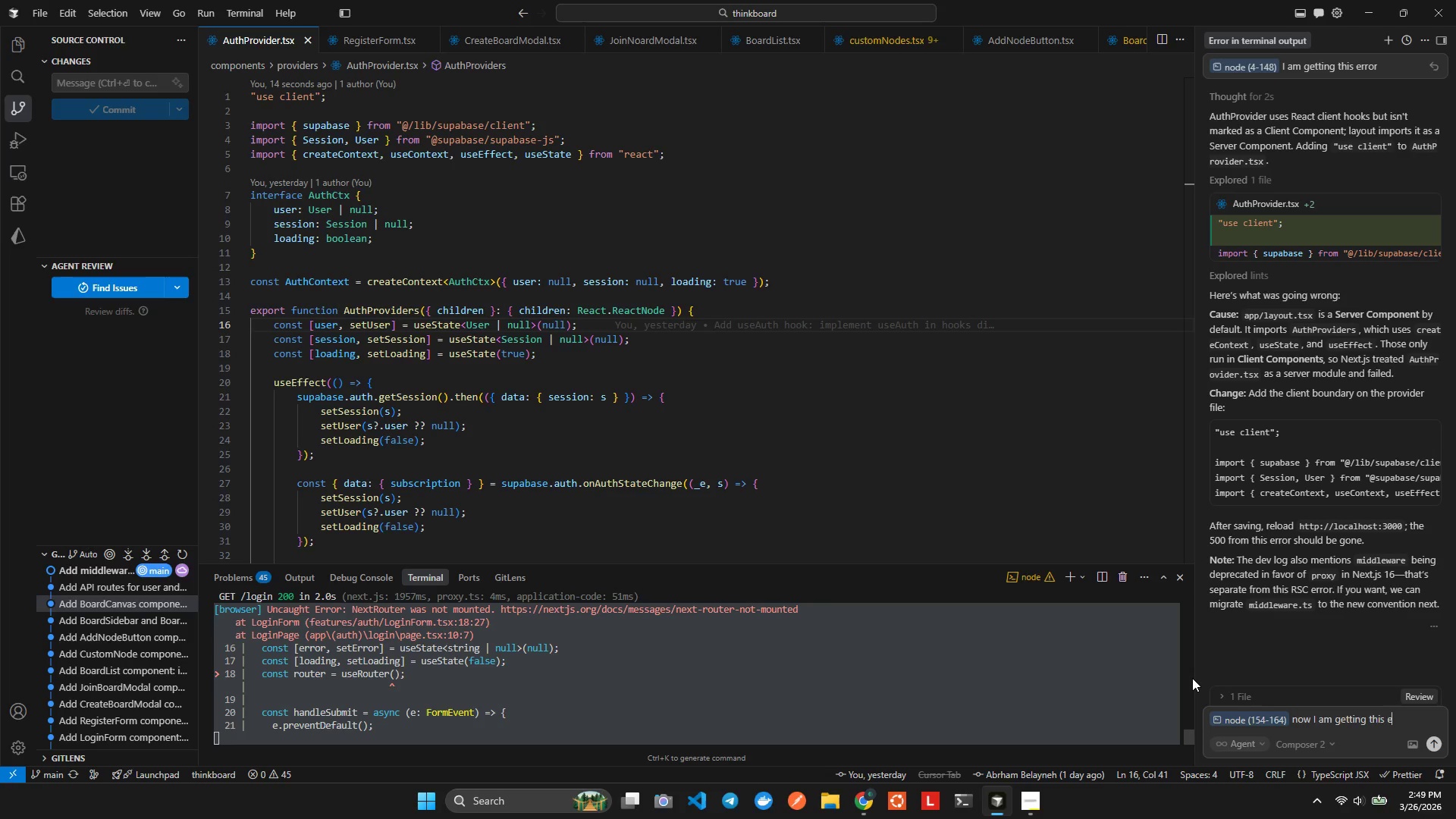 
type(error)
 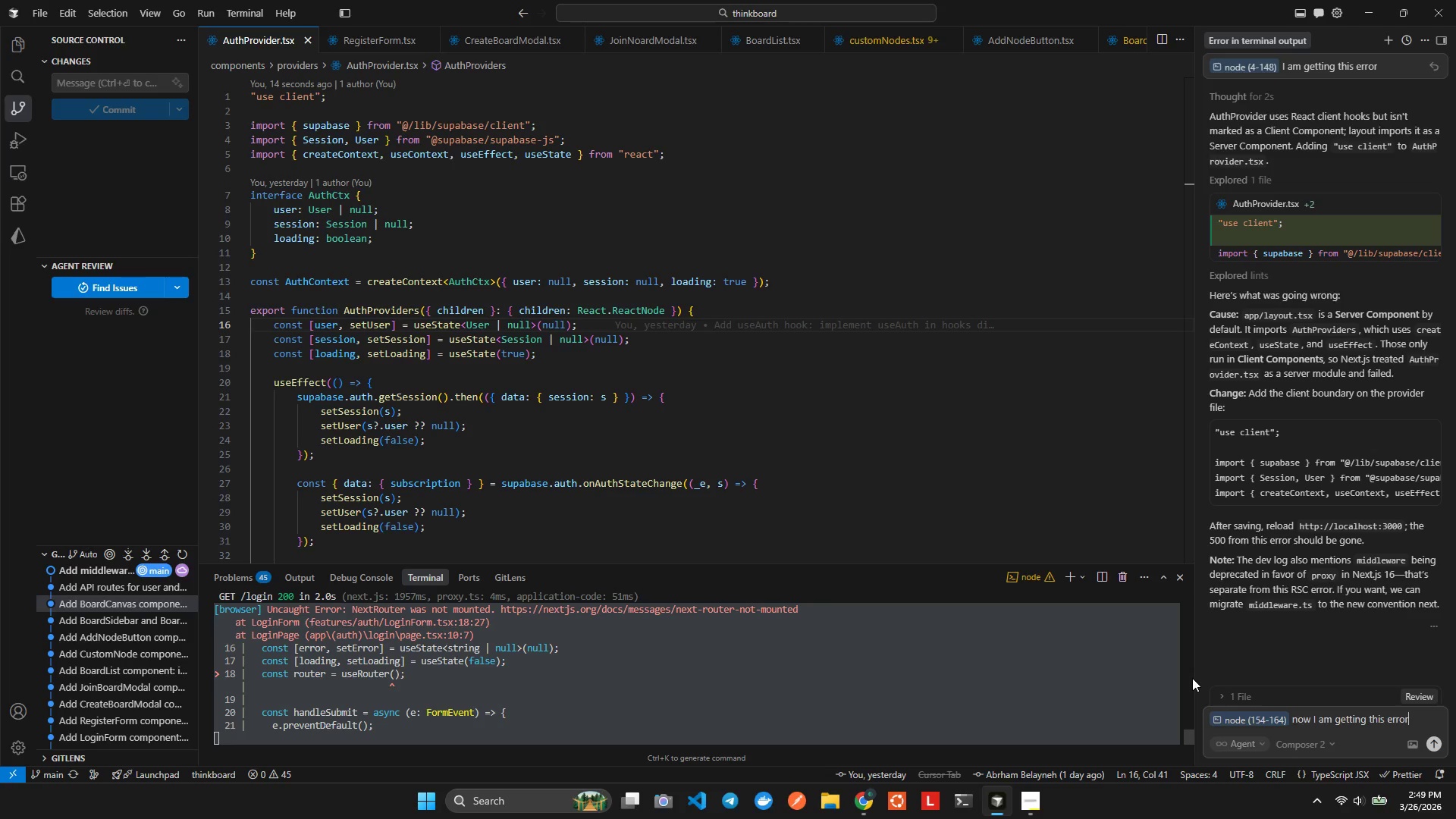 
key(Enter)
 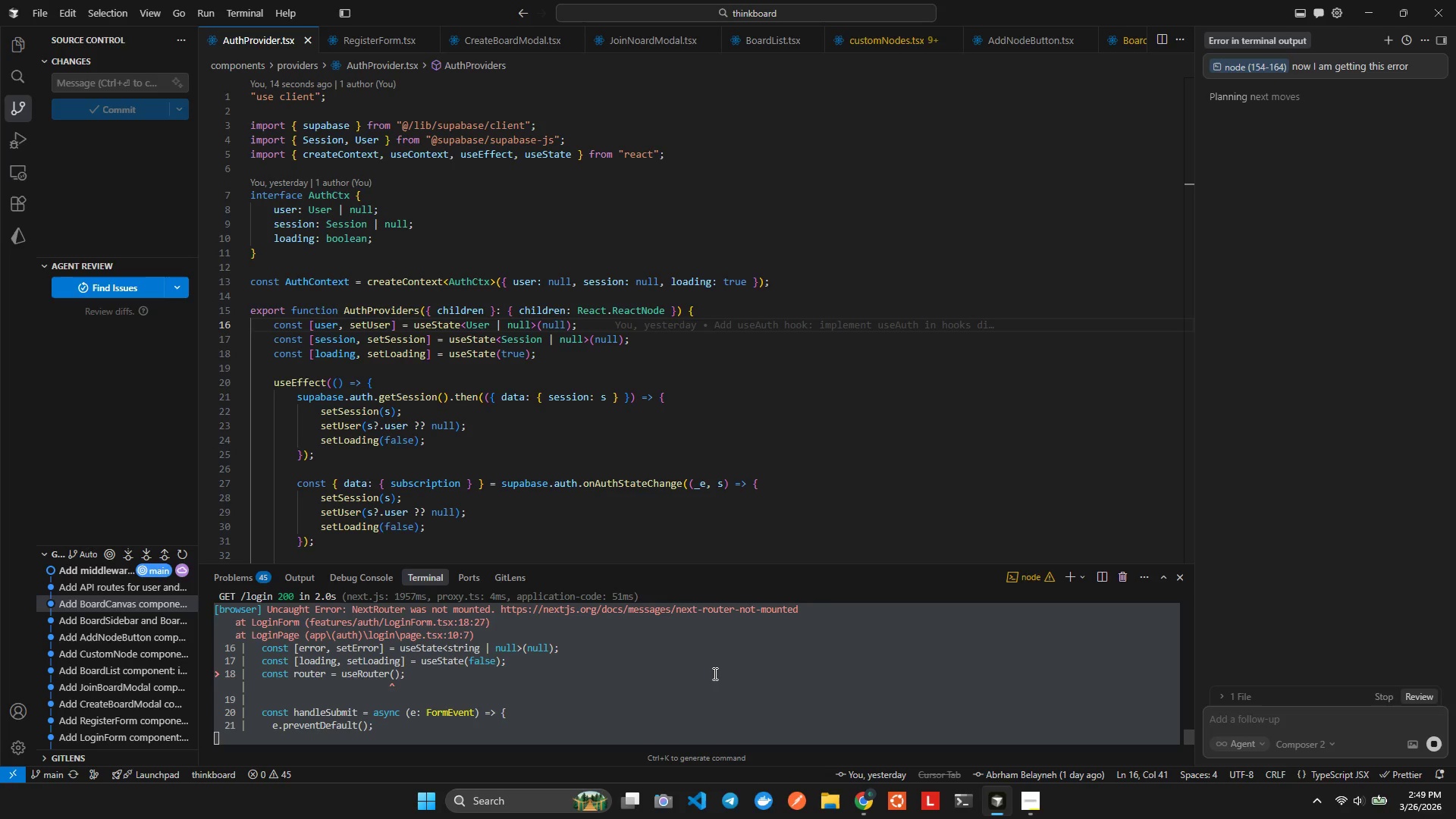 
wait(5.19)
 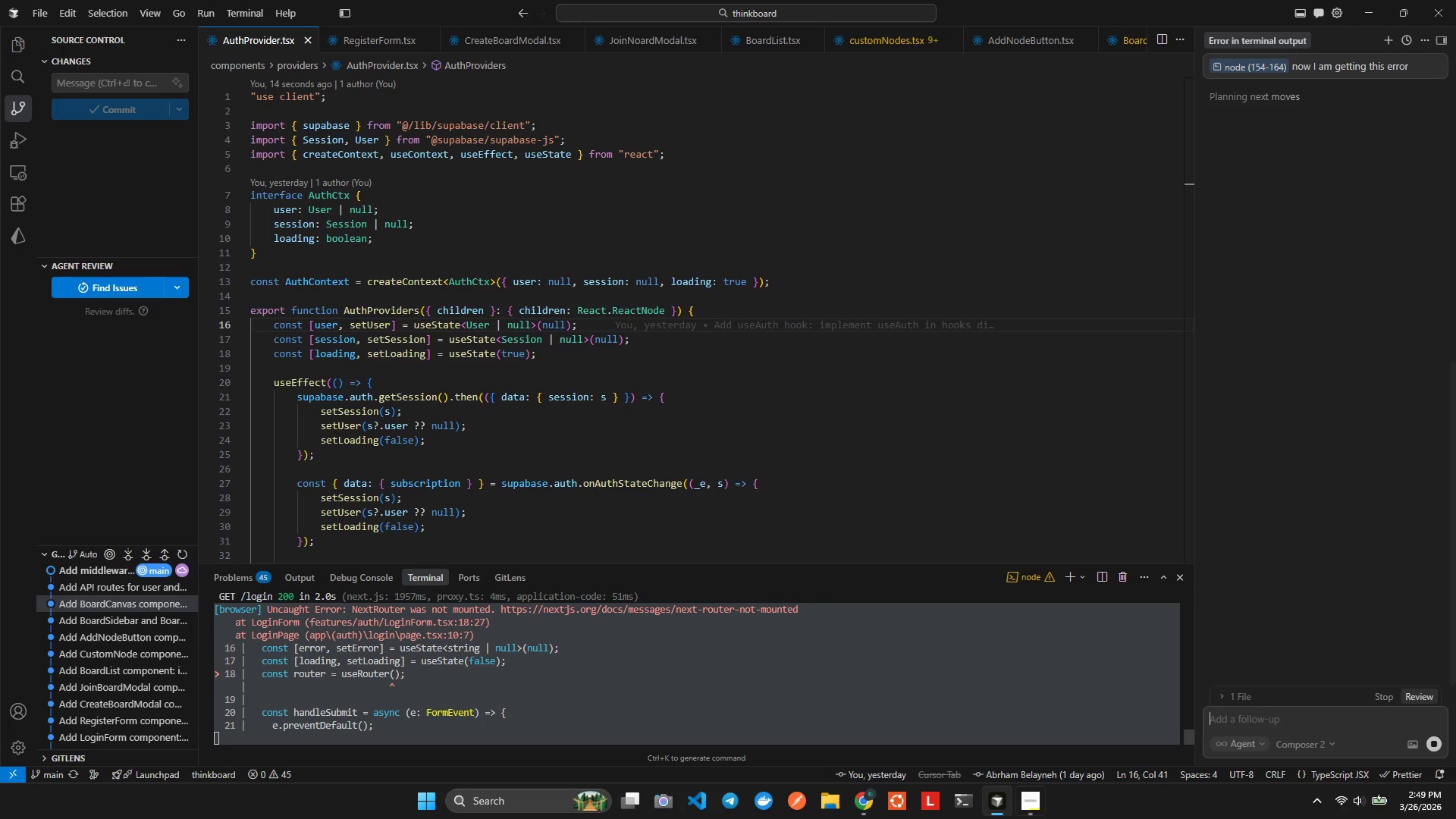 
left_click([400, 660])
 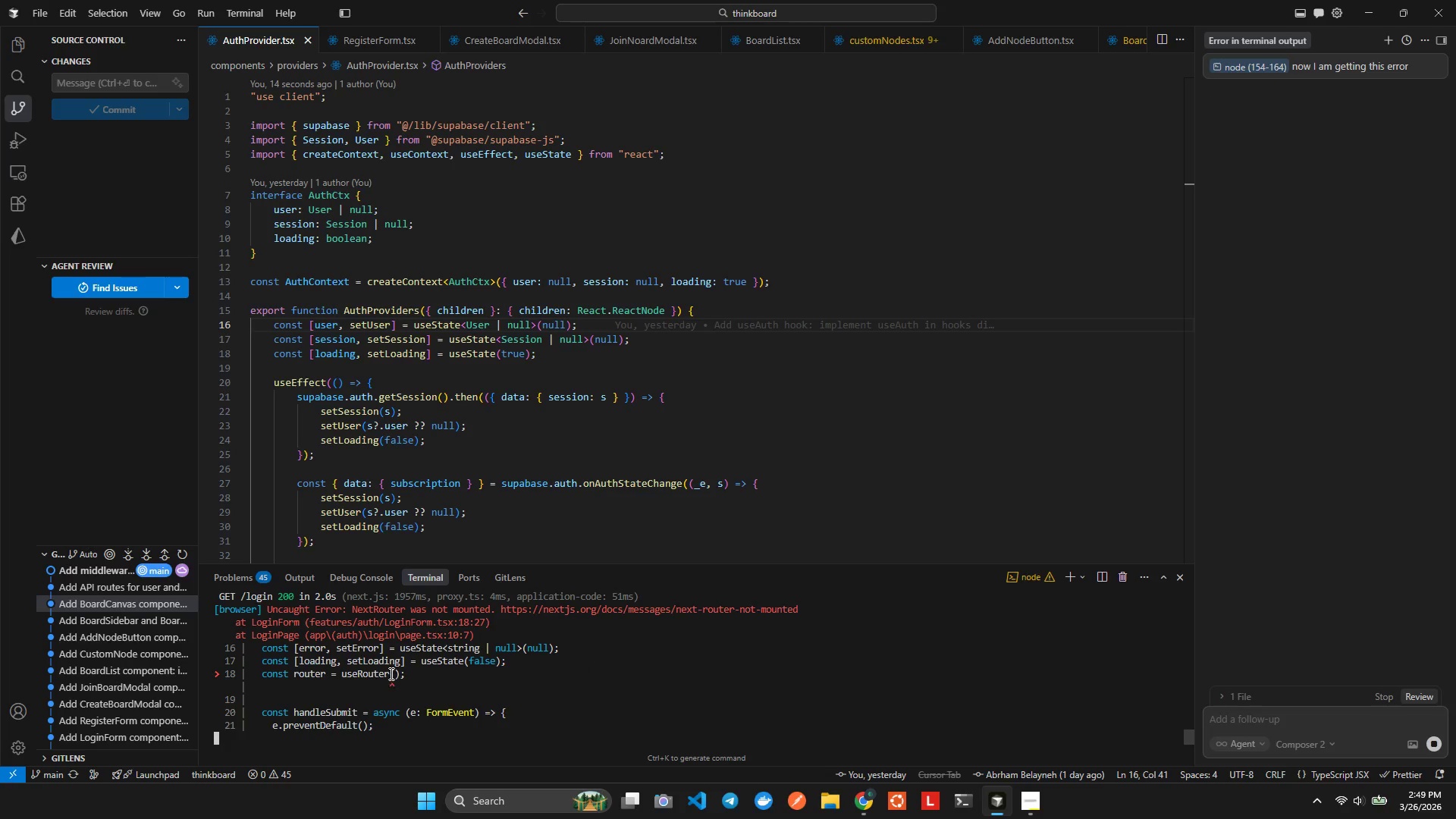 
left_click([390, 673])
 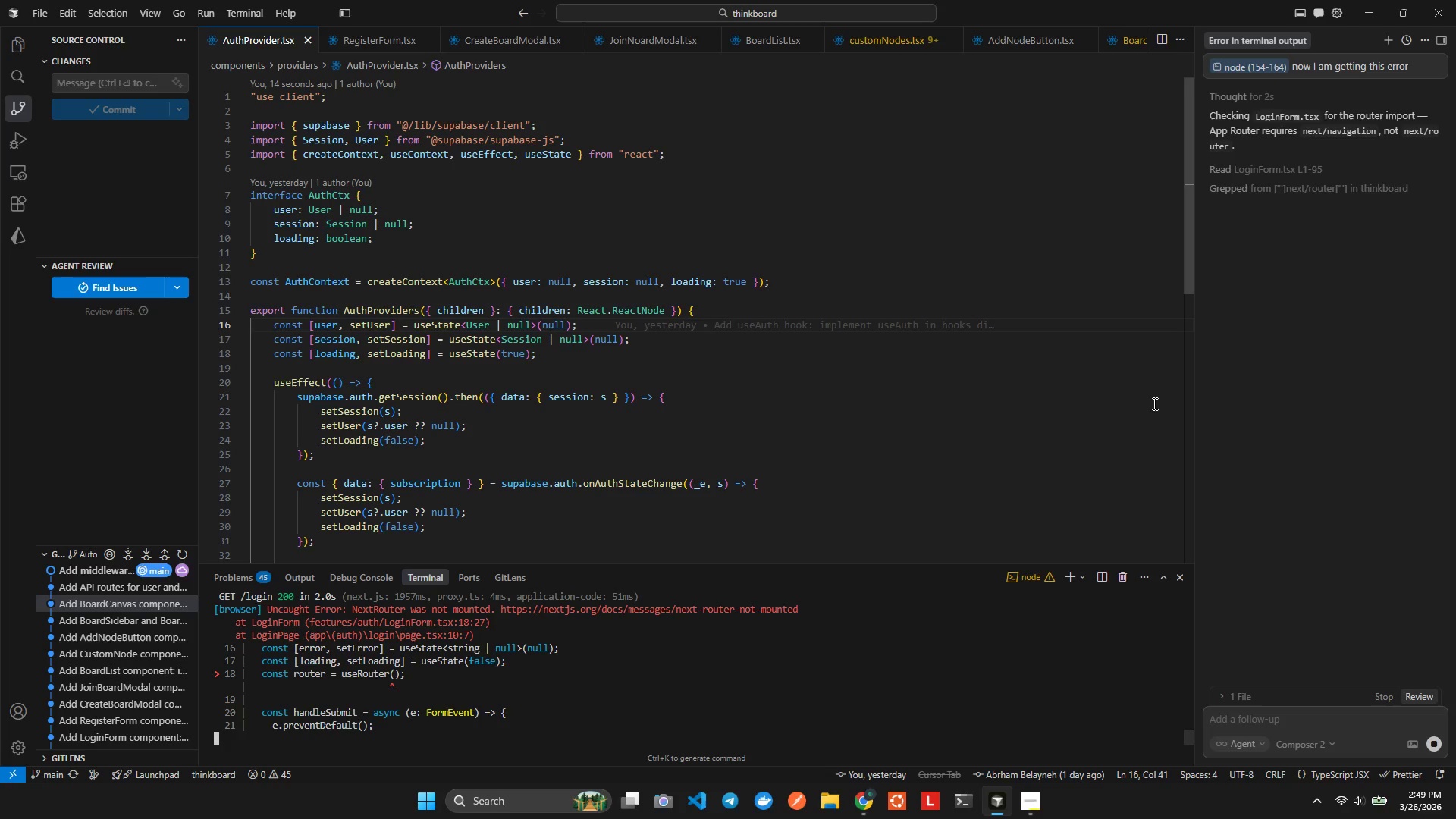 
scroll: coordinate [568, 676], scroll_direction: down, amount: 5.0
 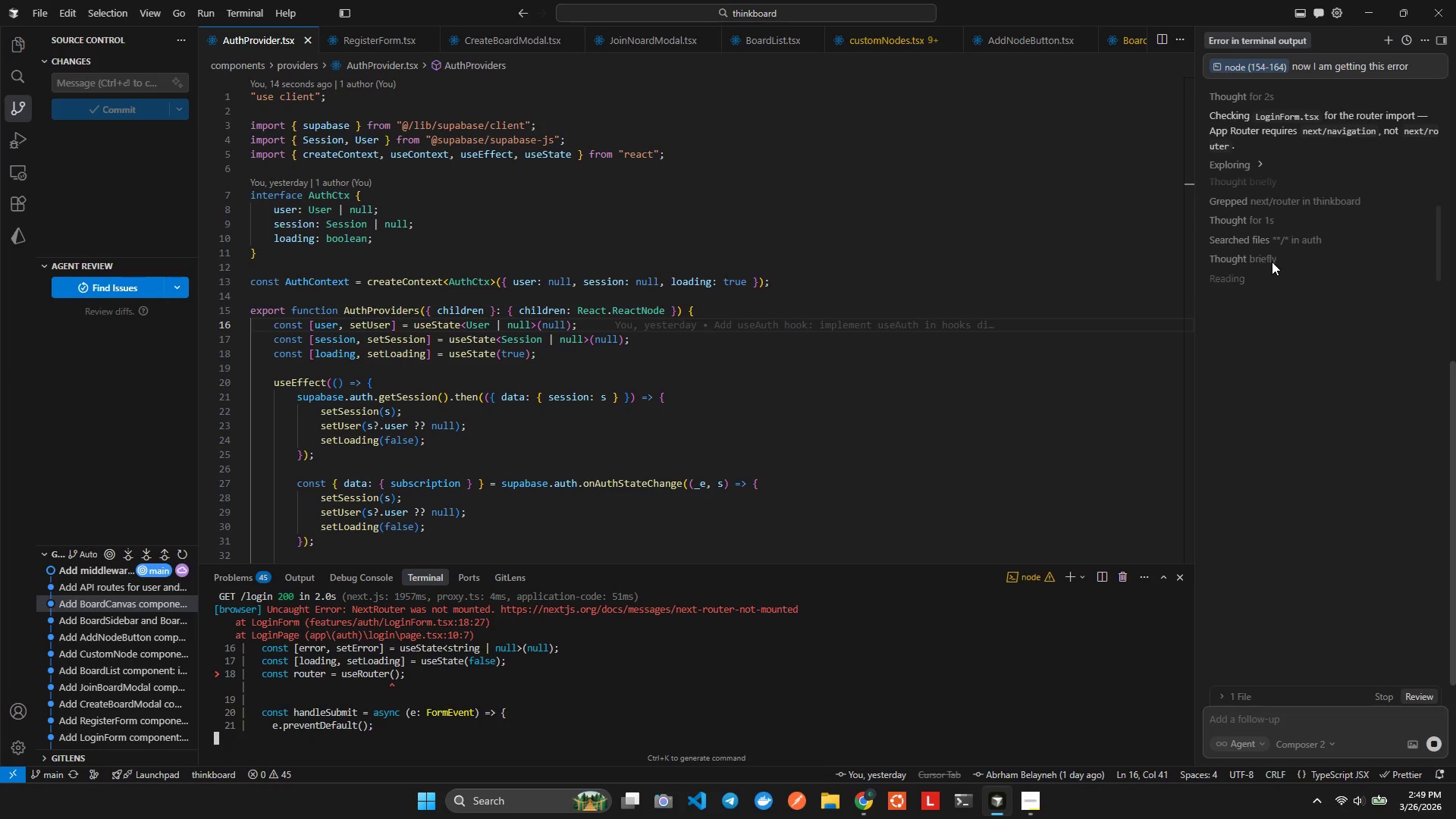 
key(Control+Tab)
 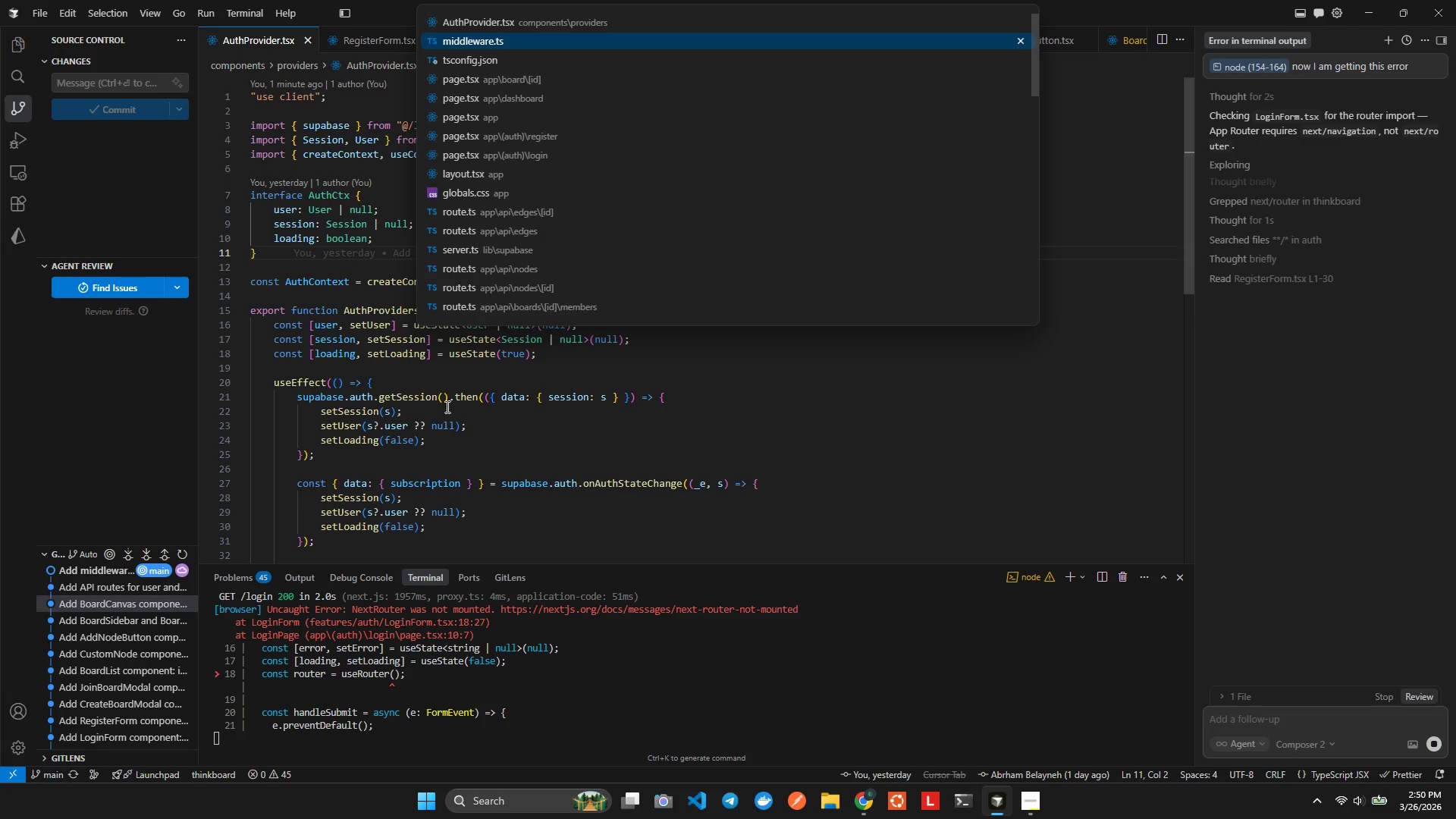 
left_click([400, 418])
 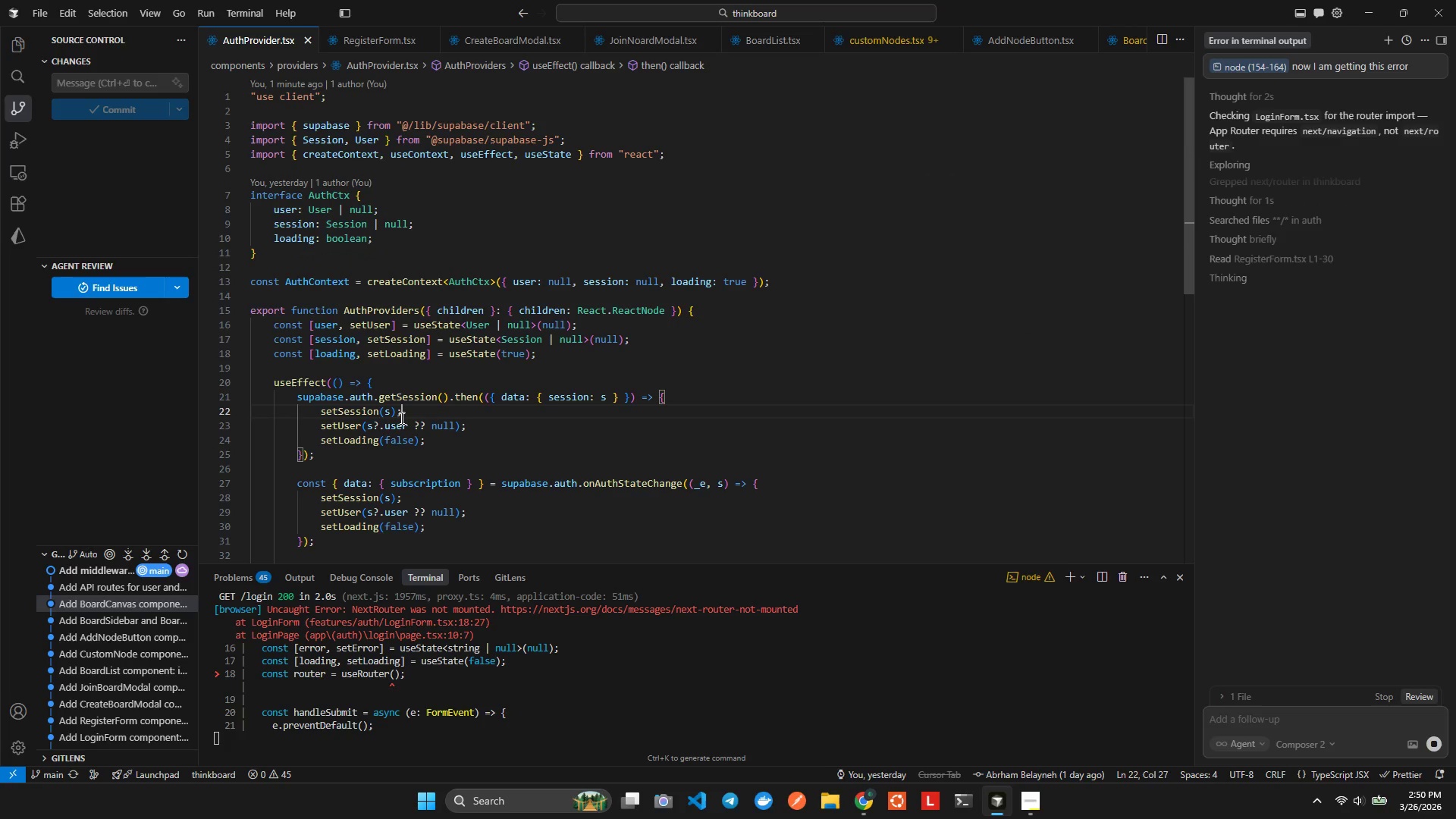 
key(Alt+AltLeft)
 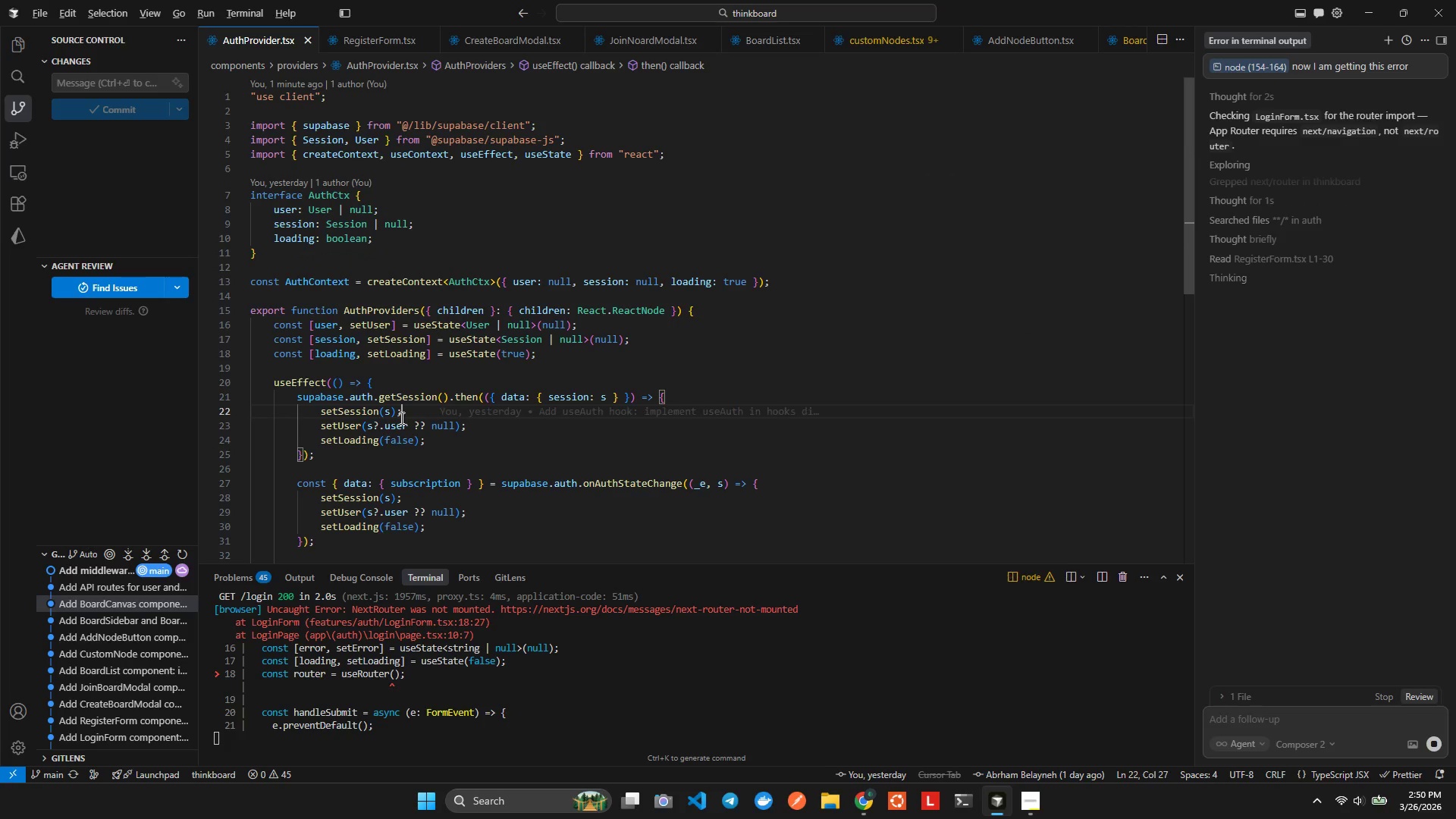 
key(Alt+Tab)
 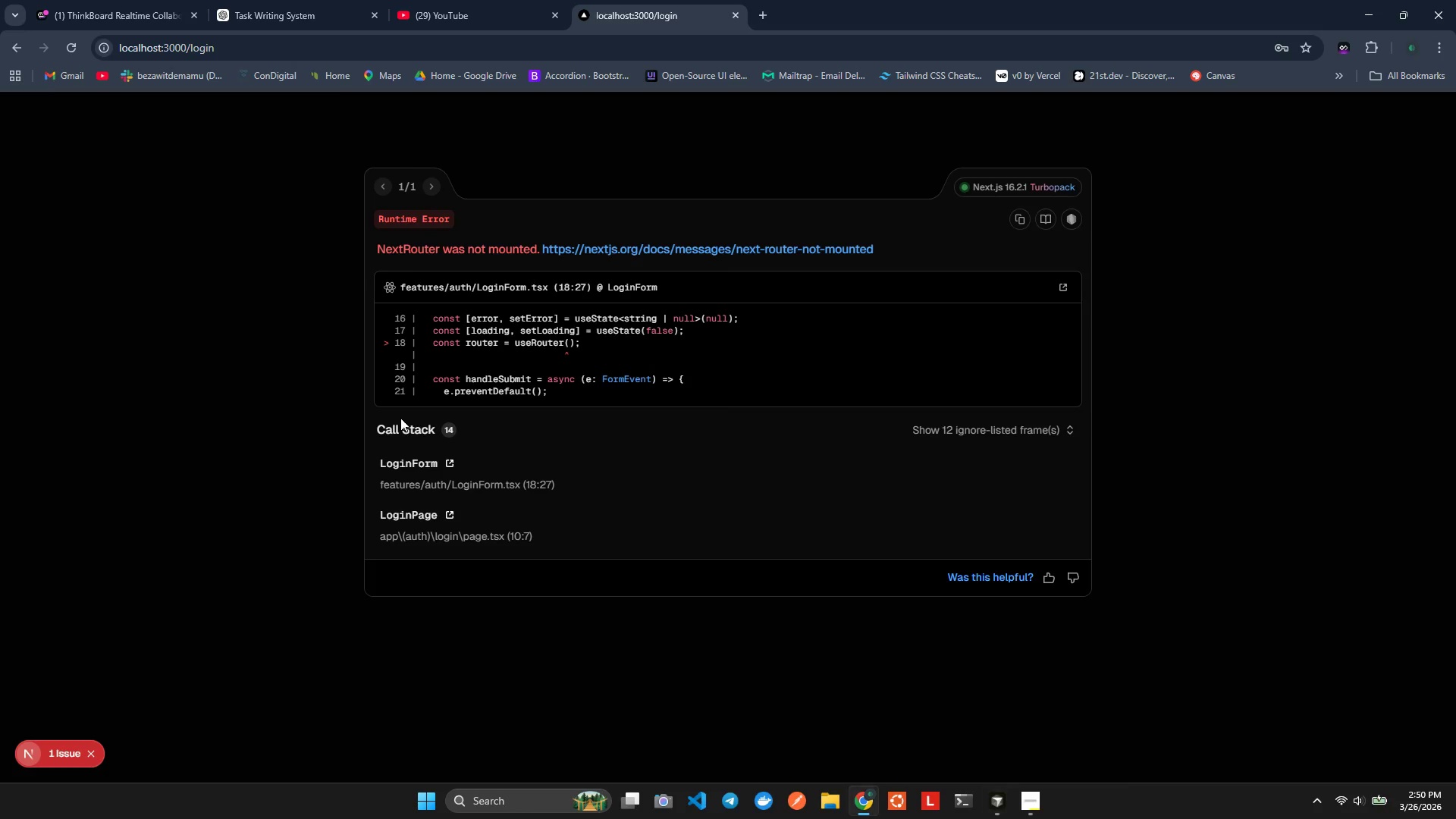 
key(Alt+AltLeft)
 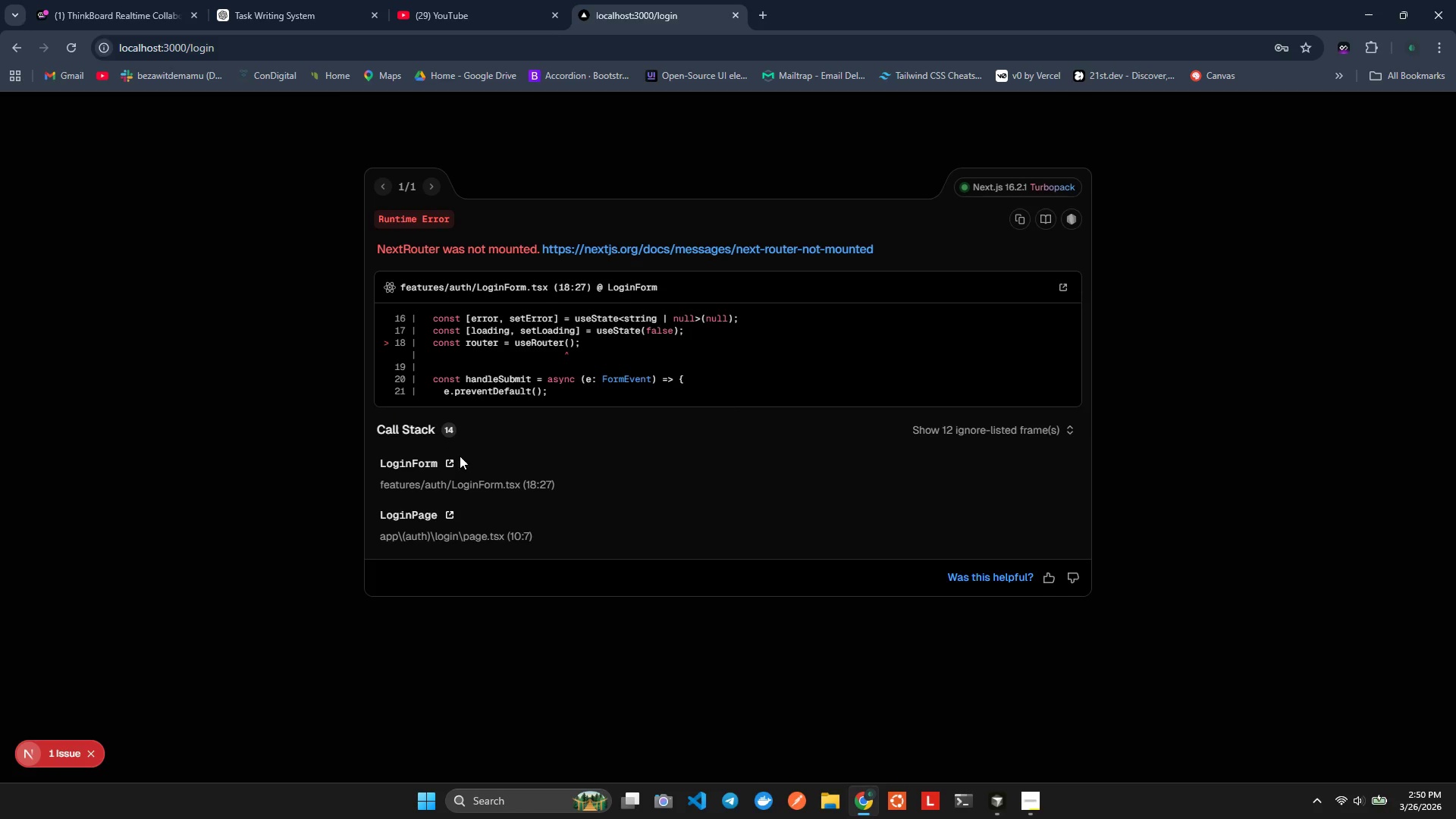 
key(Alt+Tab)
 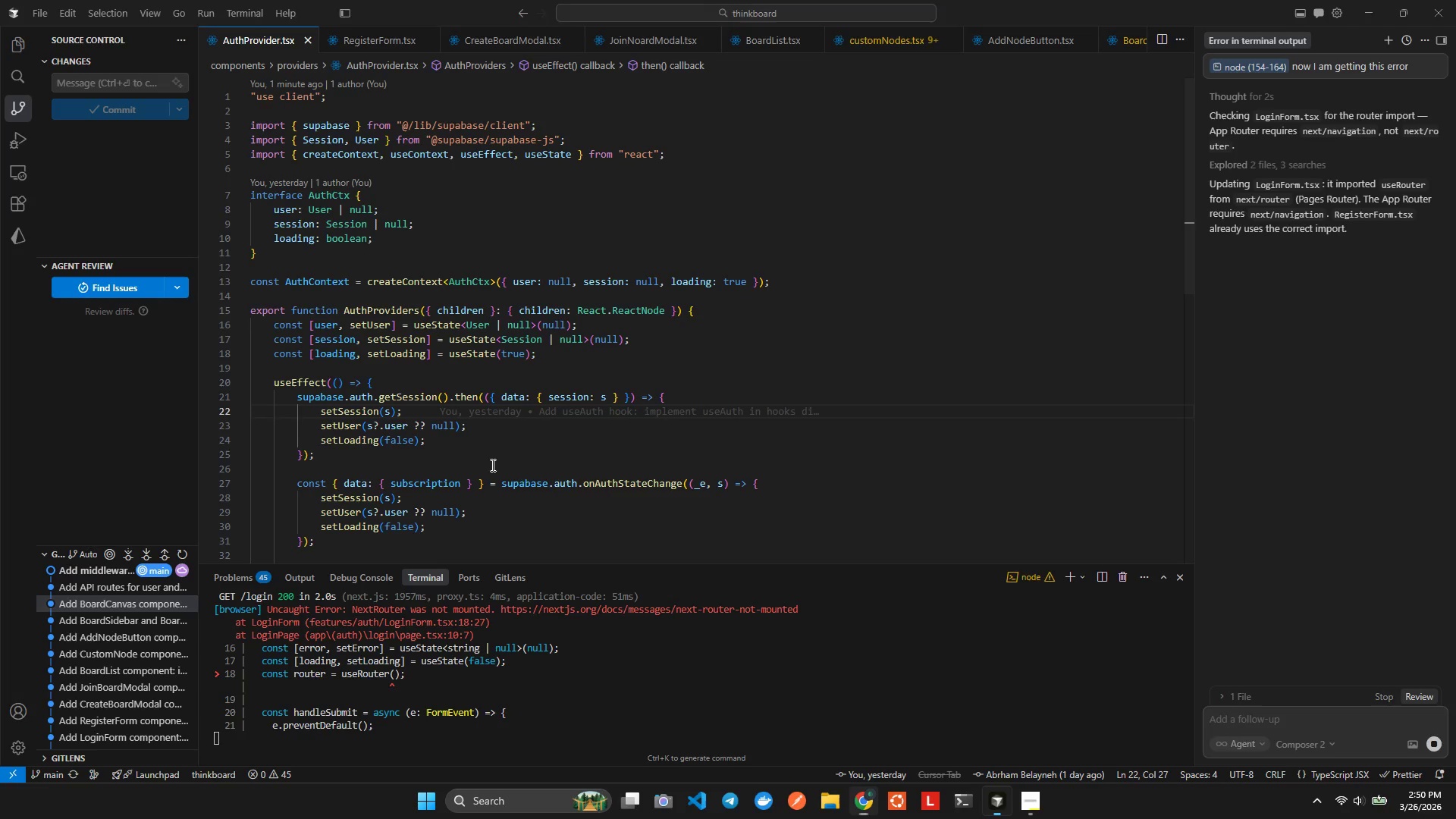 
key(Alt+AltLeft)
 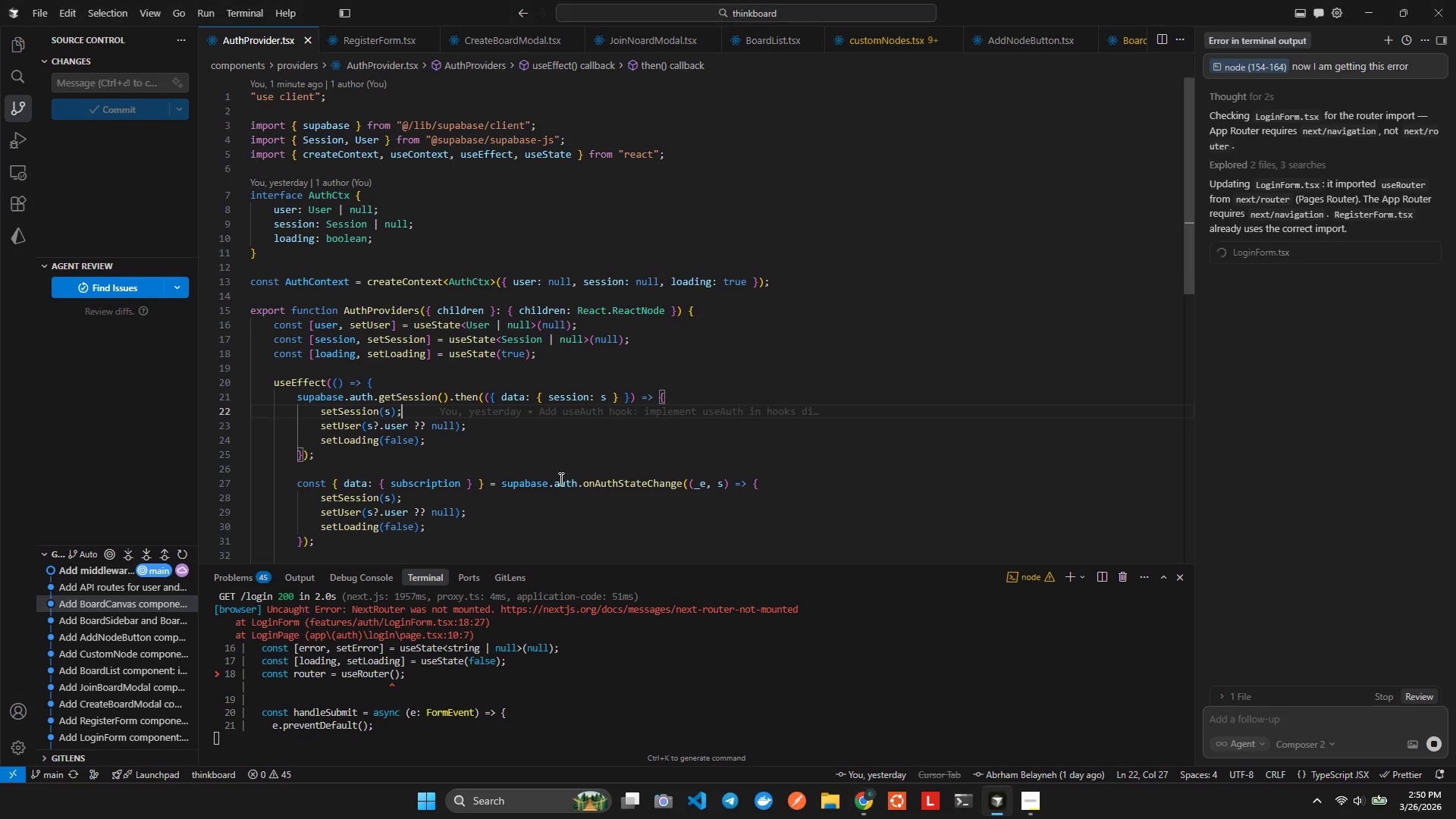 
key(Alt+Tab)
 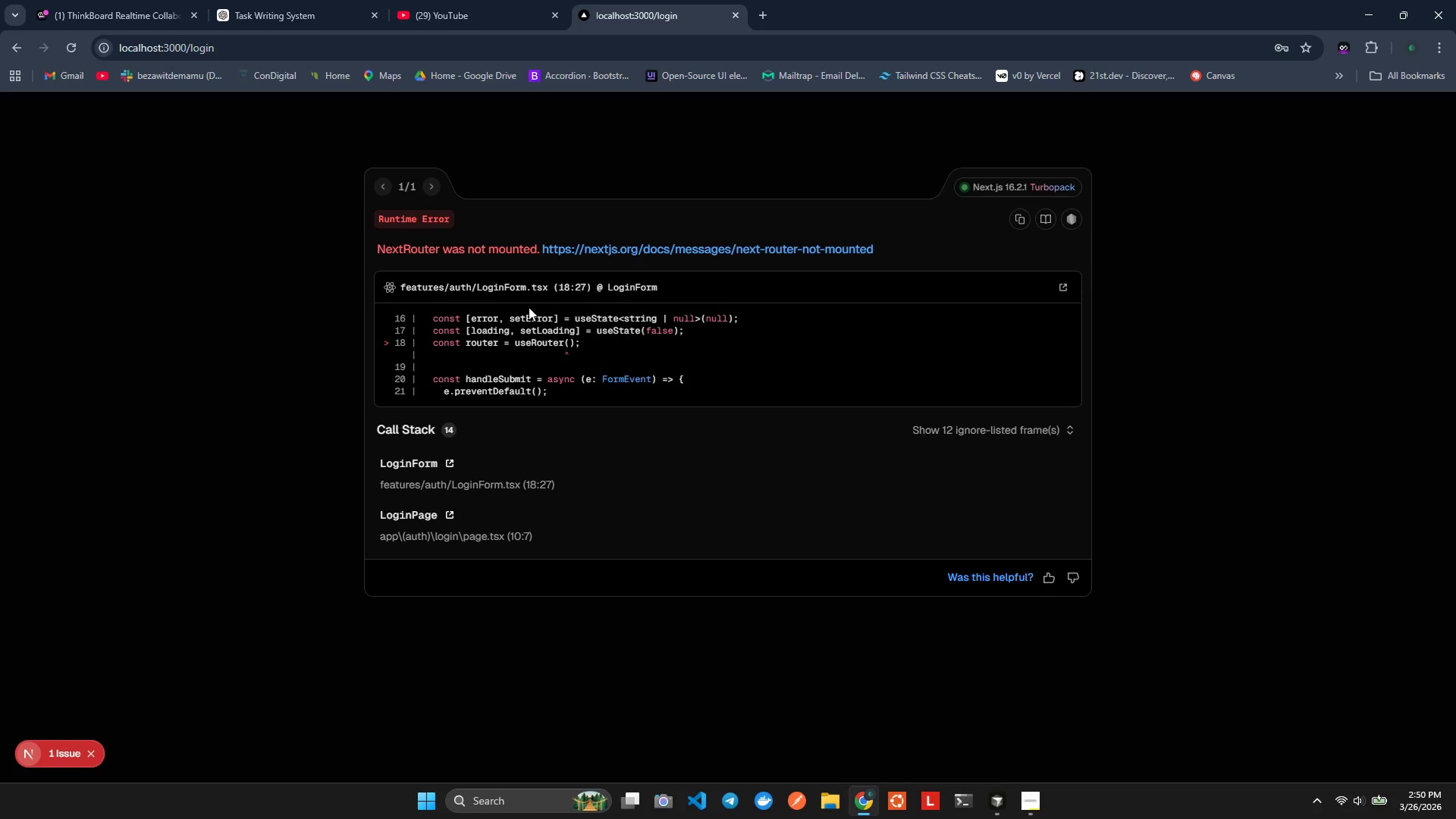 
key(Alt+AltLeft)
 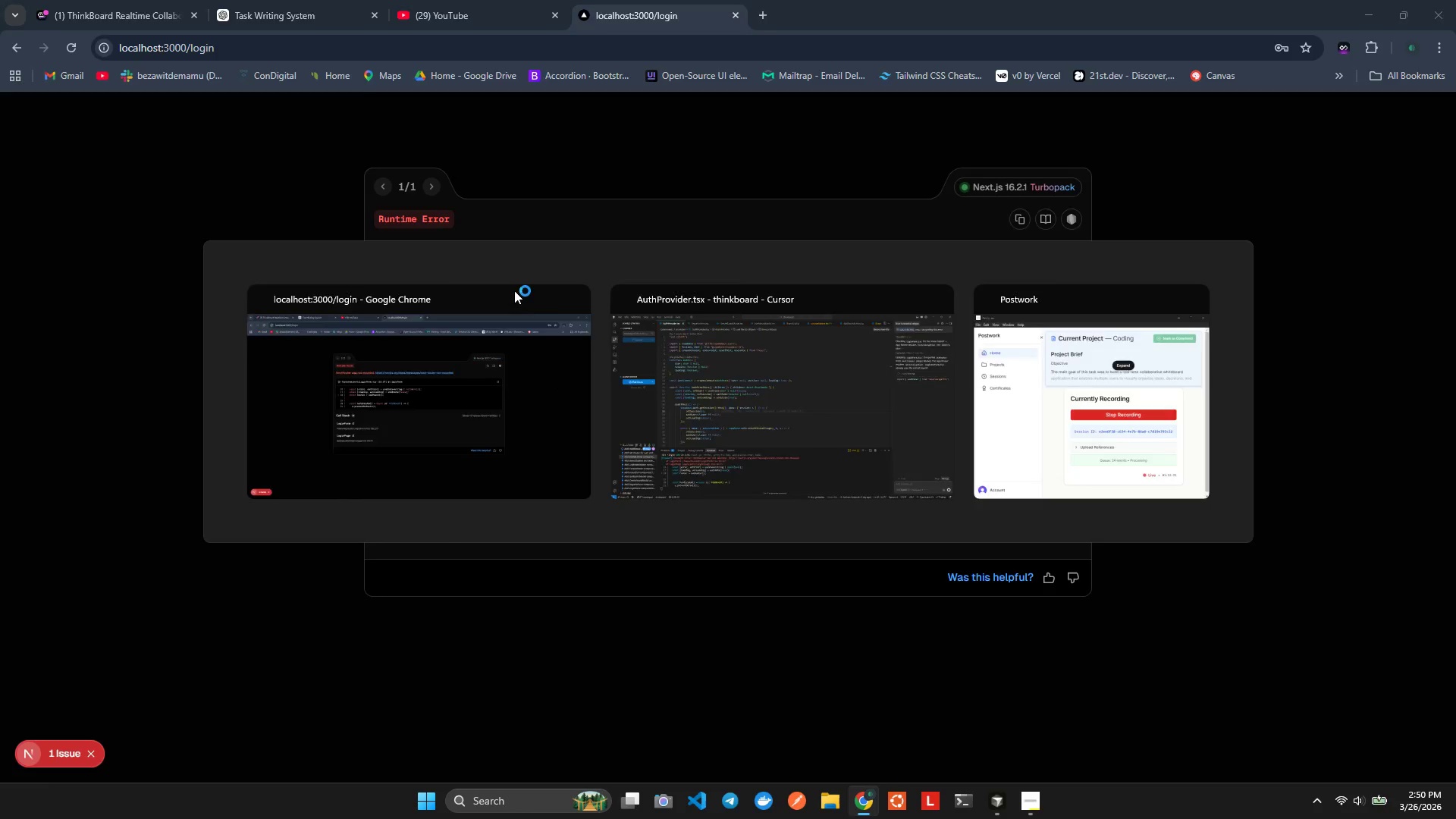 
key(Alt+Tab)
 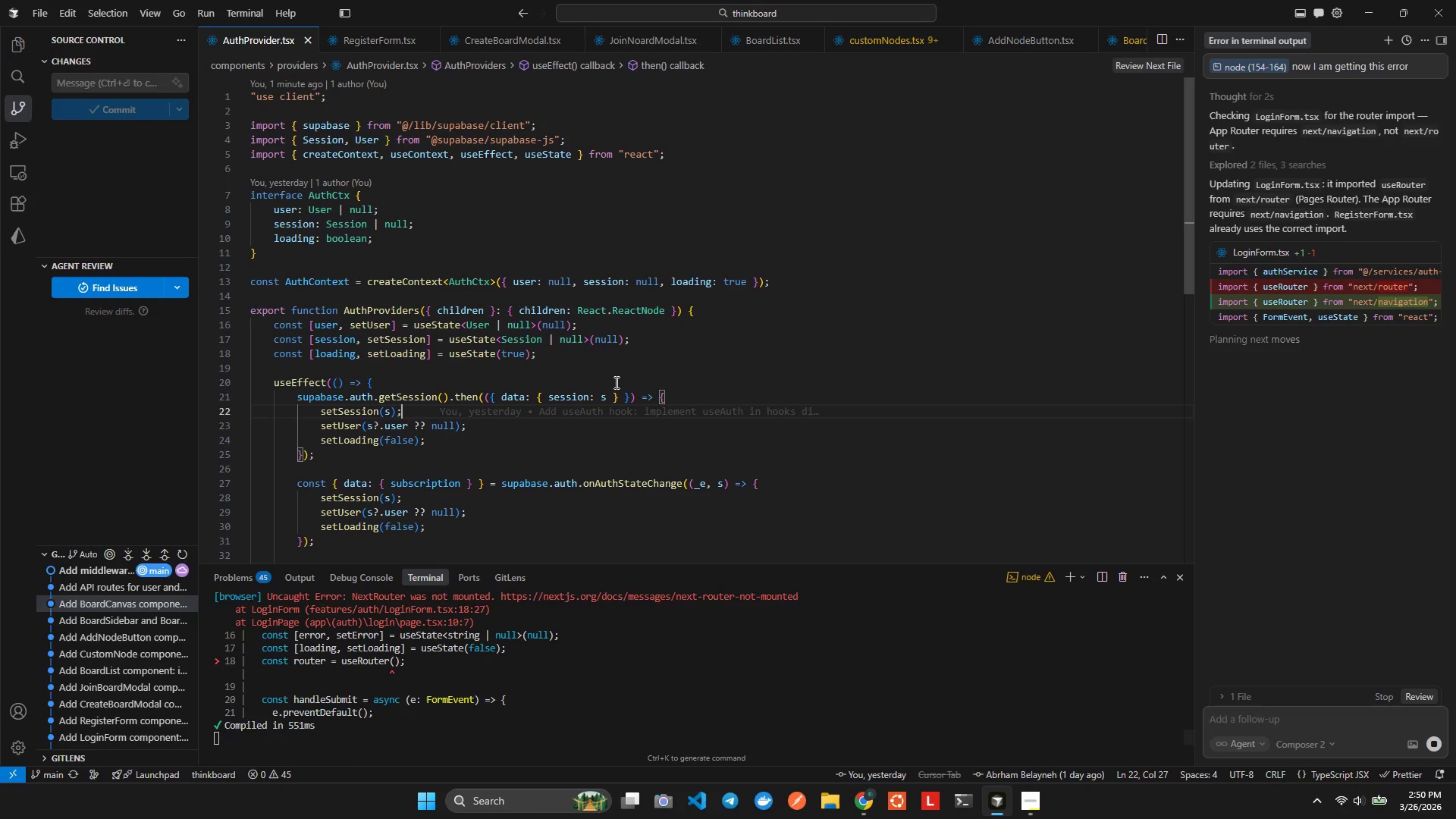 
left_click([615, 382])
 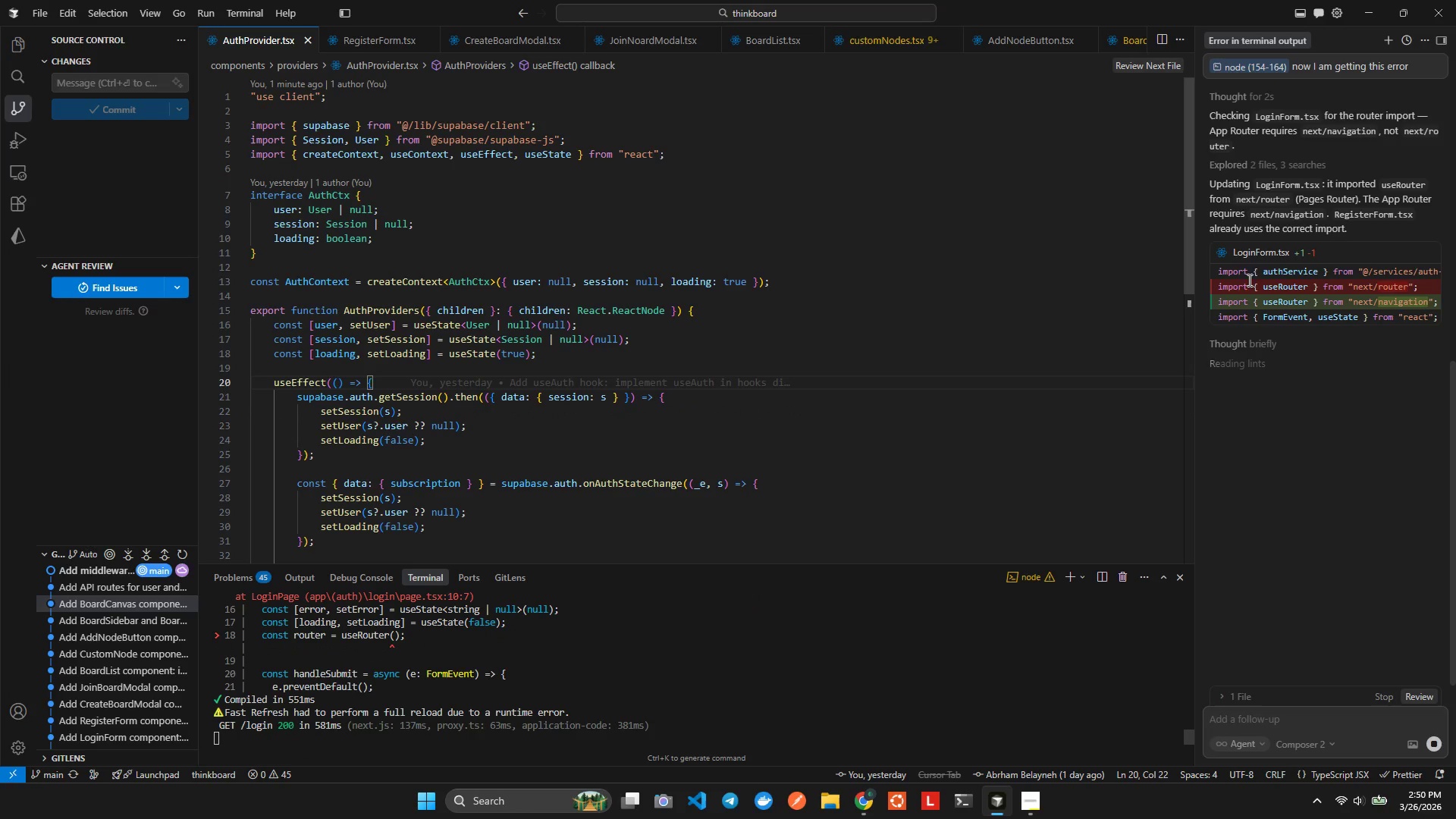 
left_click([1272, 254])
 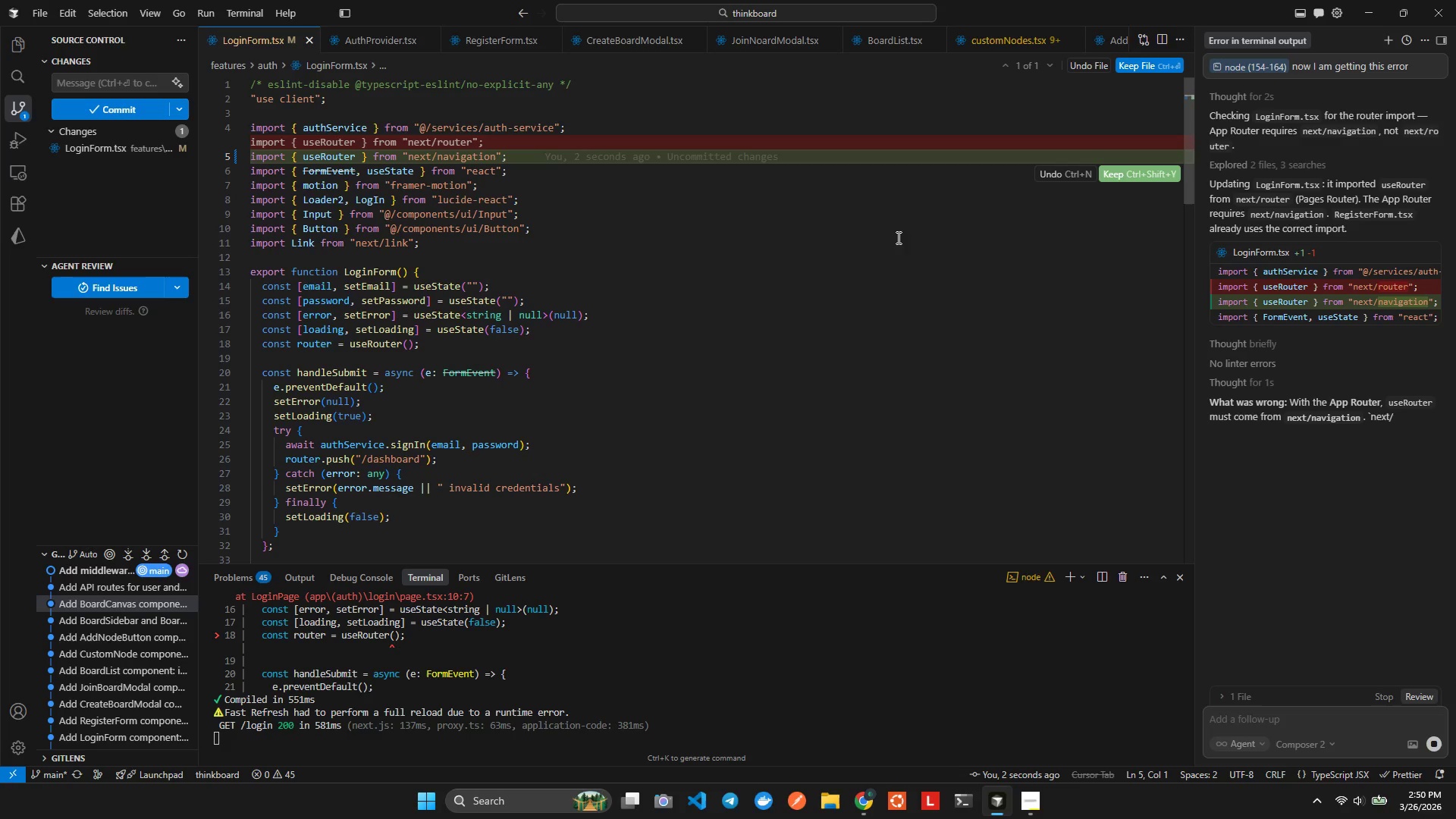 
key(Alt+Tab)
 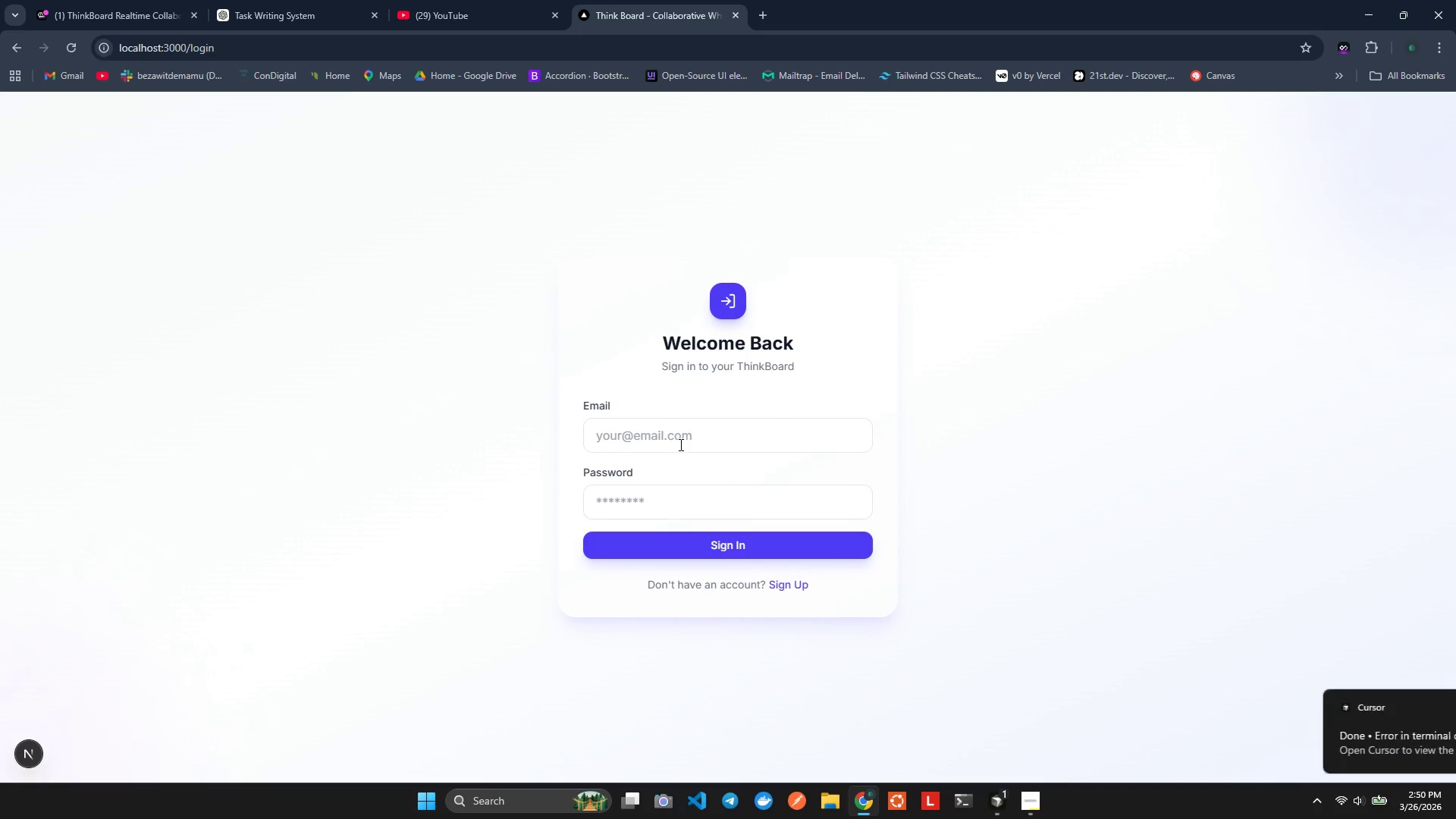 
left_click([679, 444])
 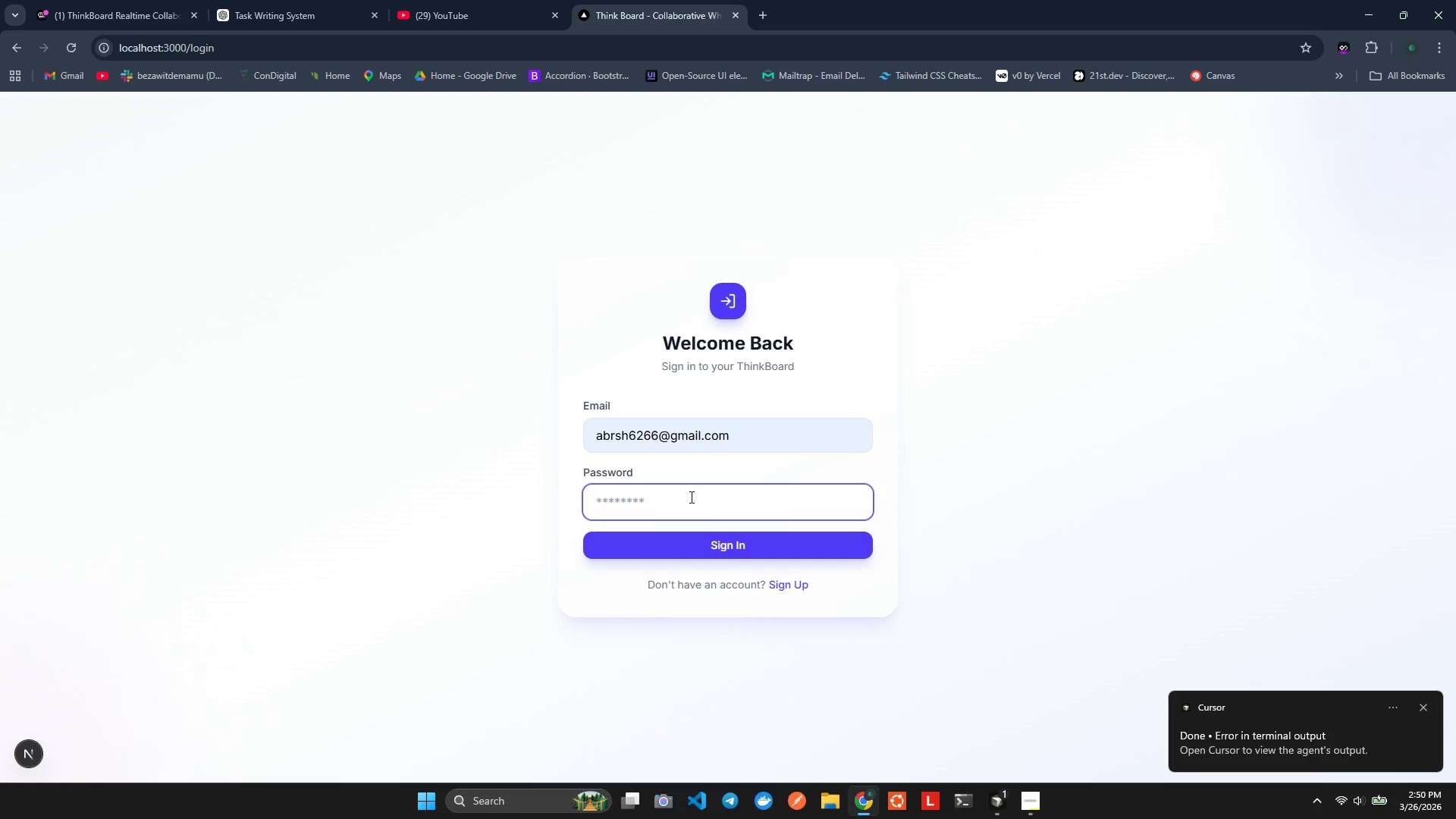 
type(123456)
 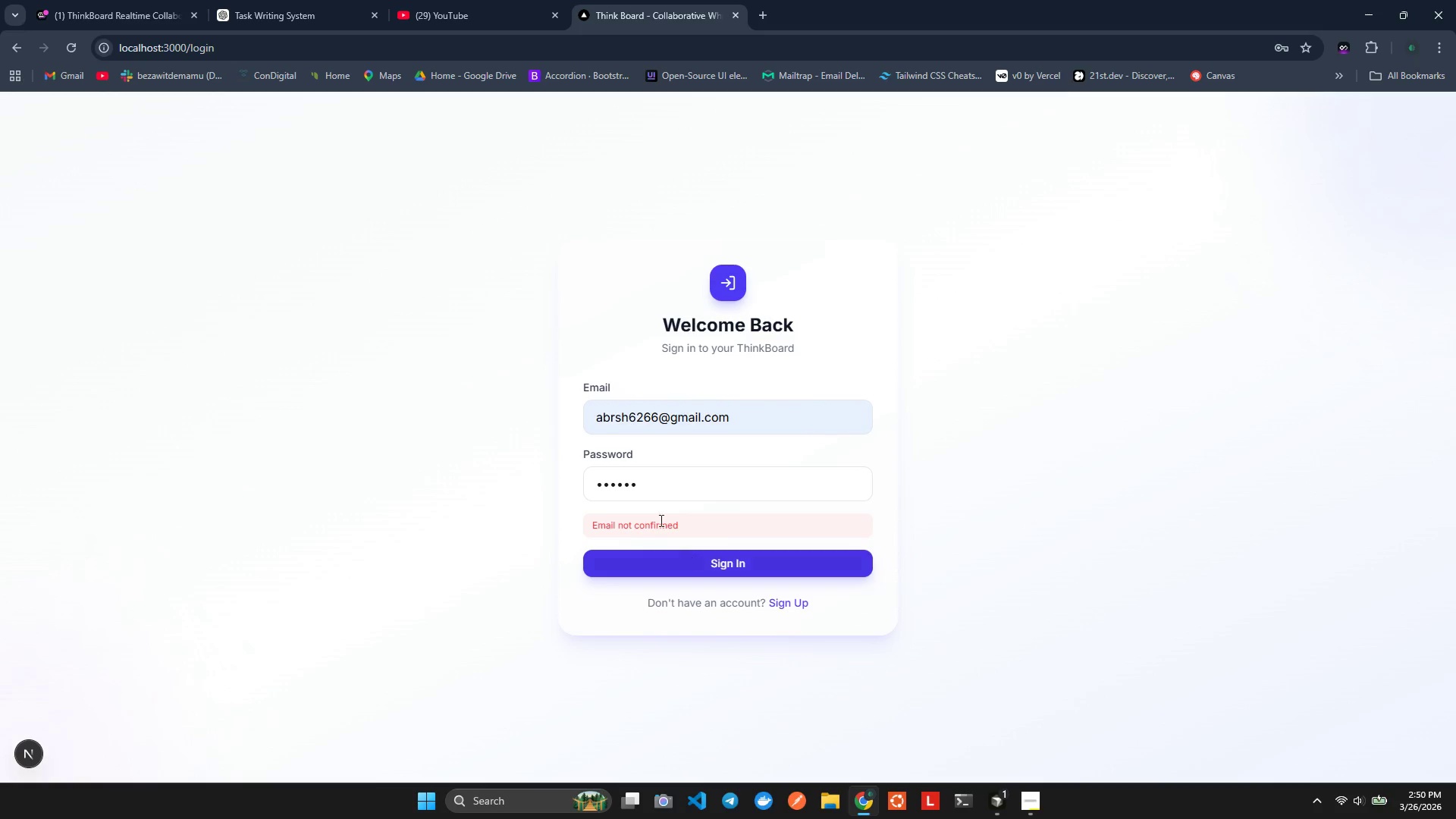 
hold_key(key=AltLeft, duration=0.33)
 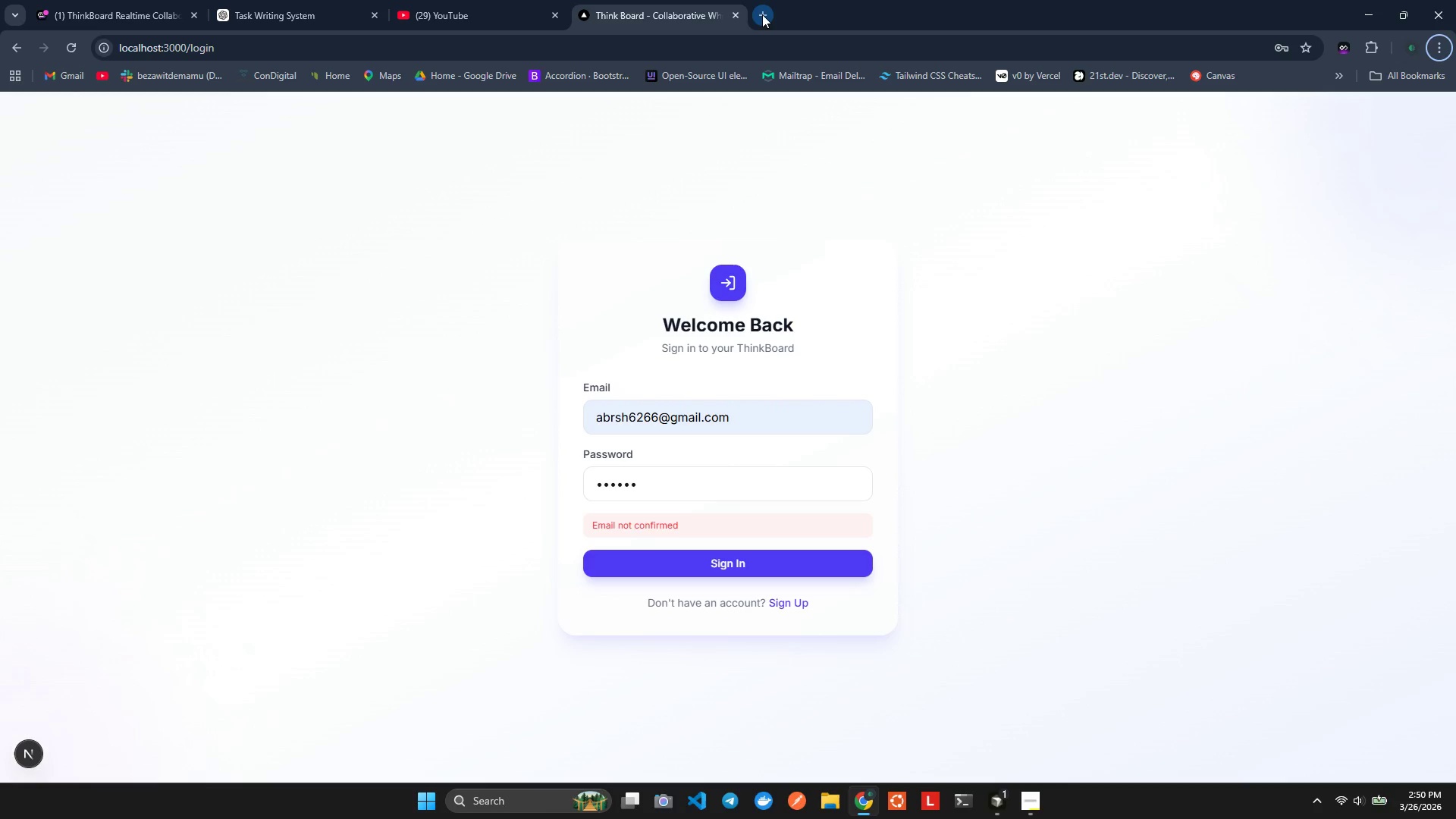 
left_click([770, 6])
 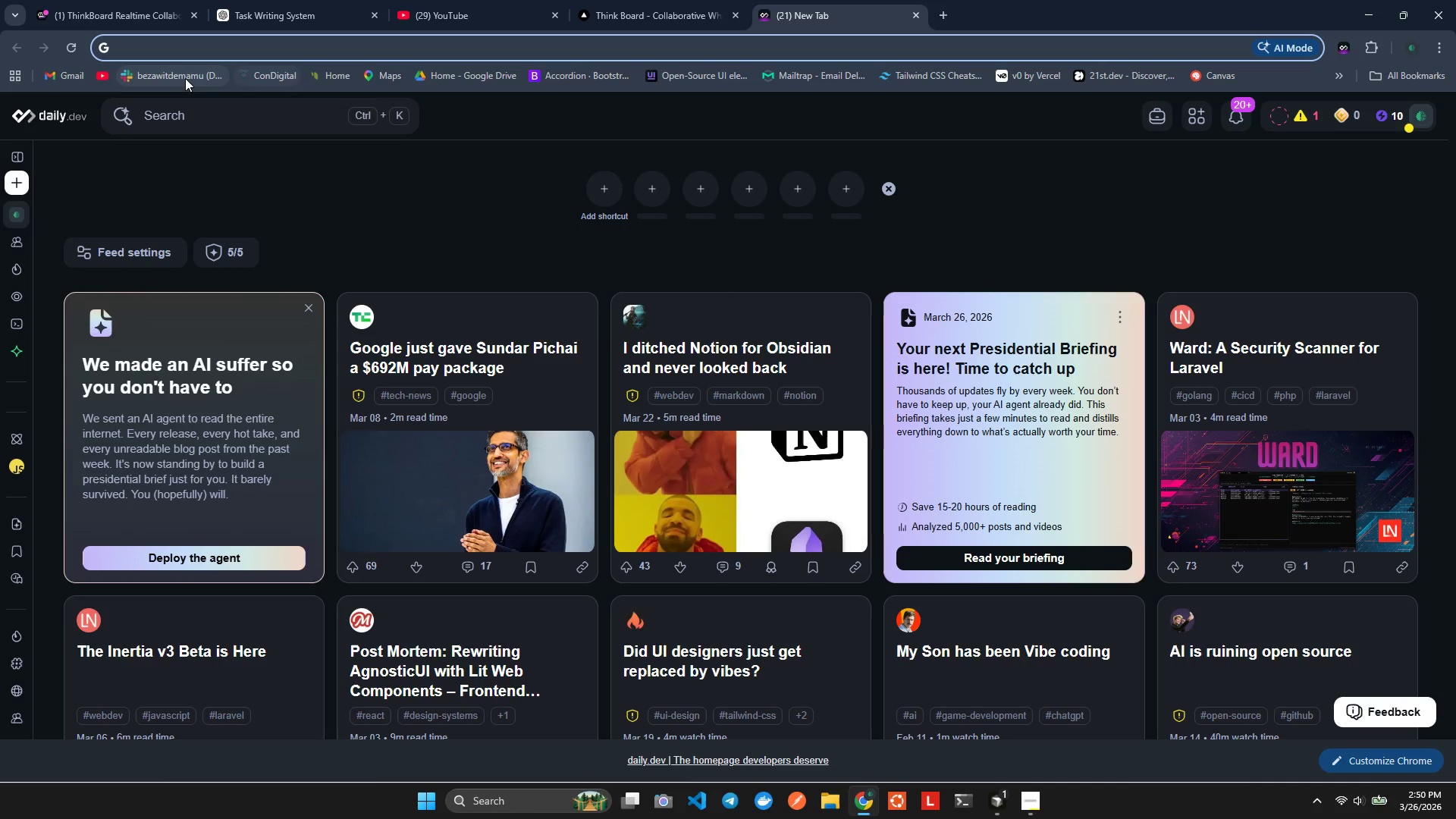 
left_click([52, 77])
 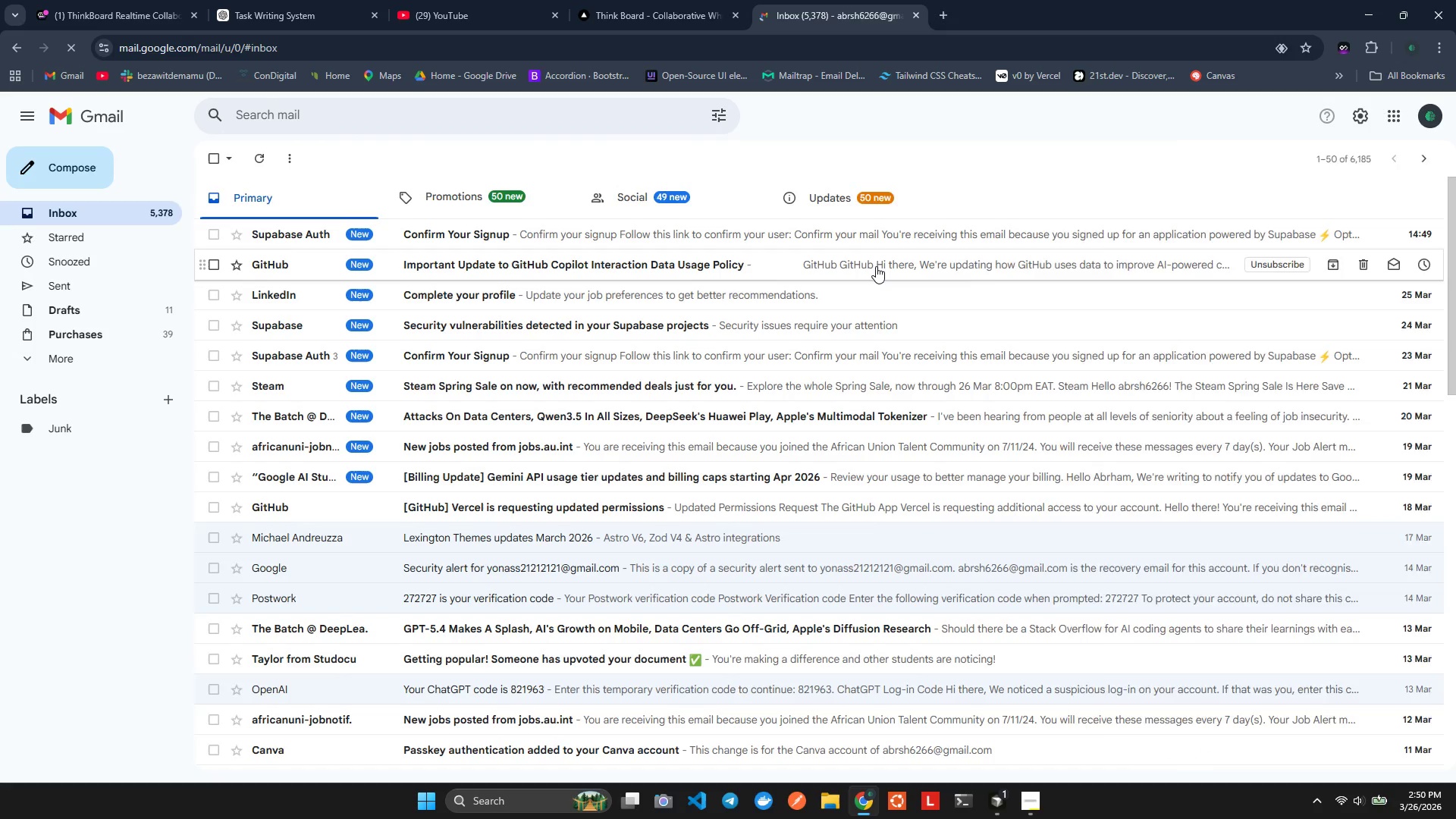 
wait(5.17)
 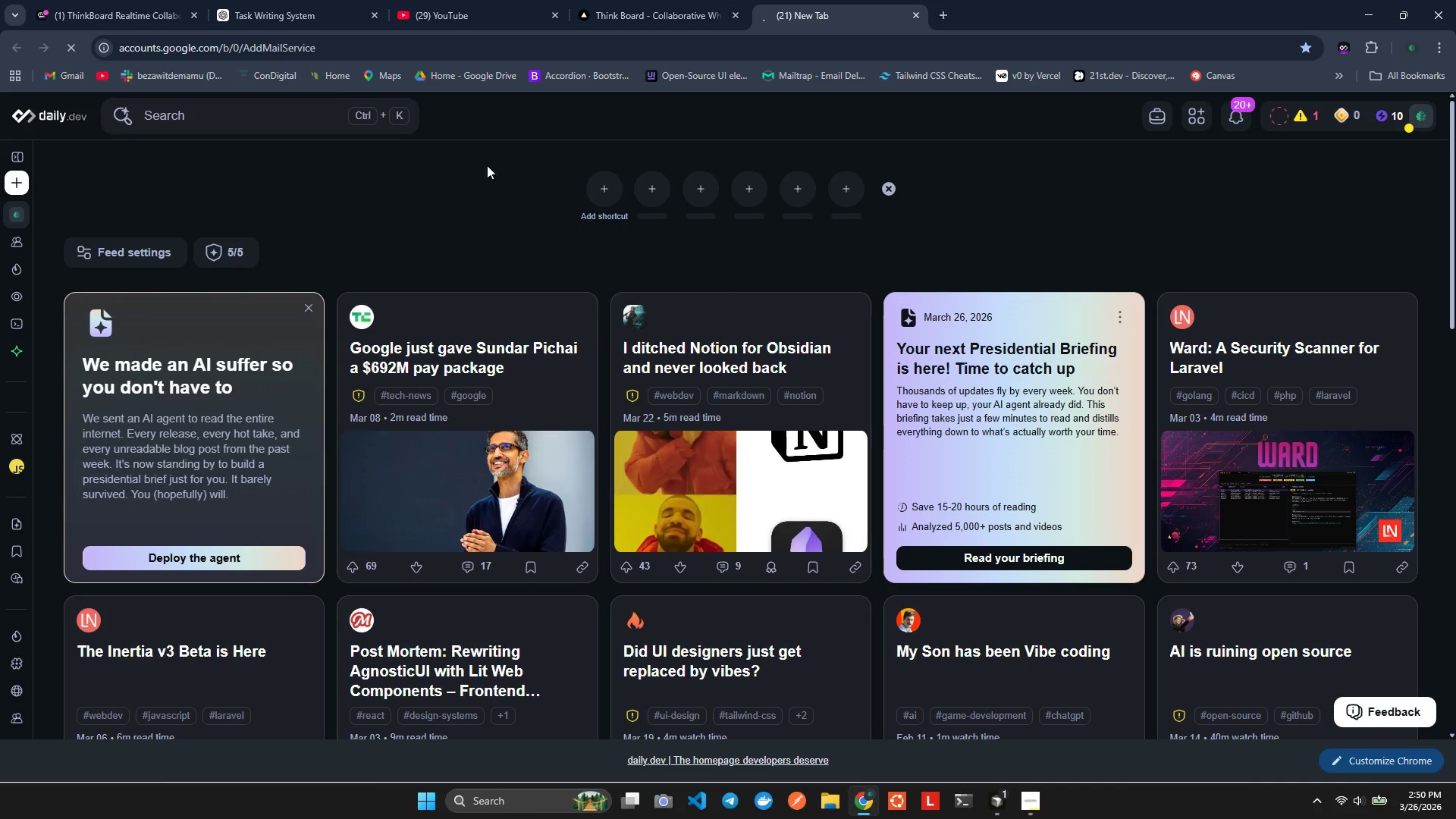 
left_click([409, 233])
 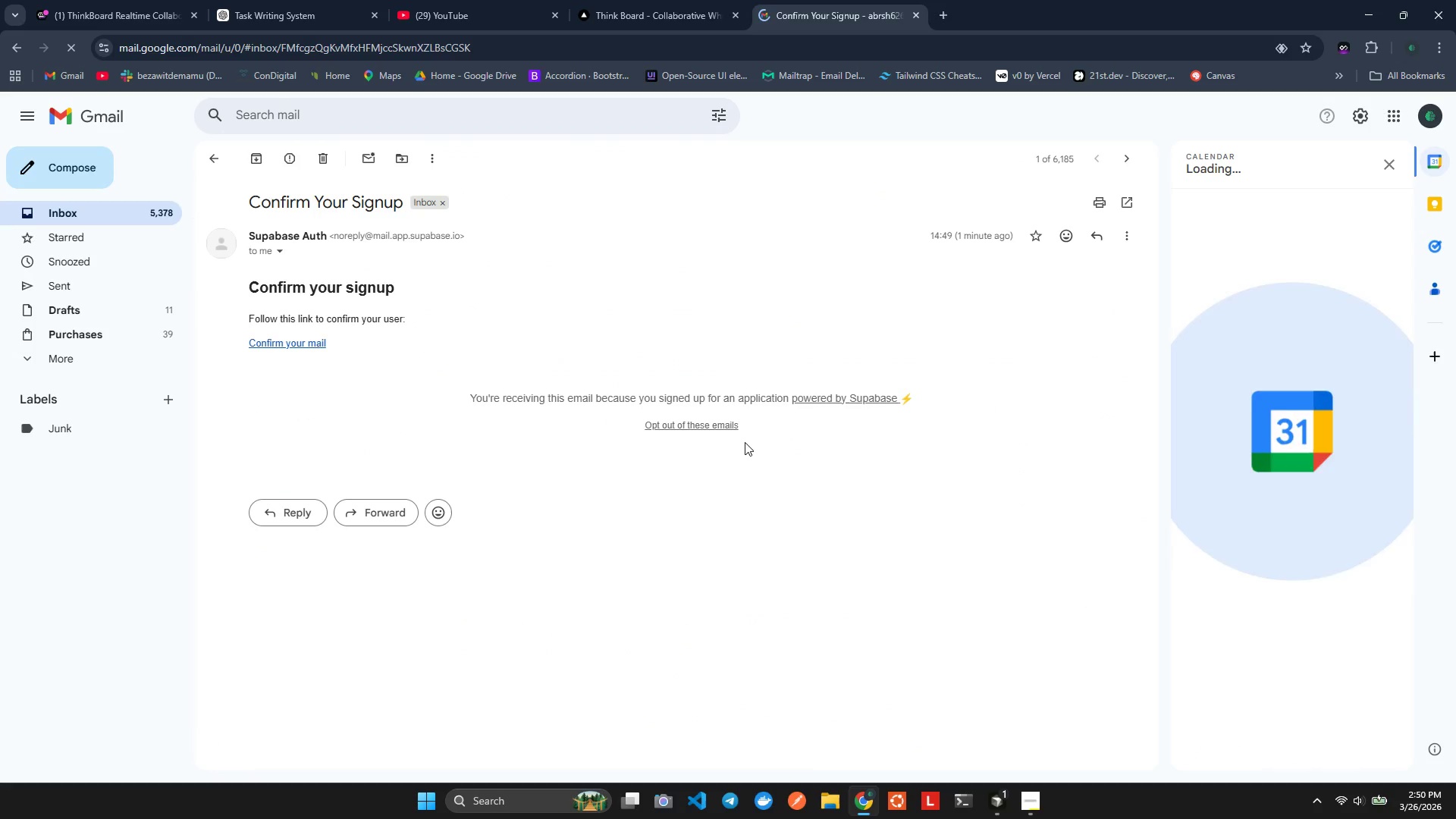 
left_click([268, 346])
 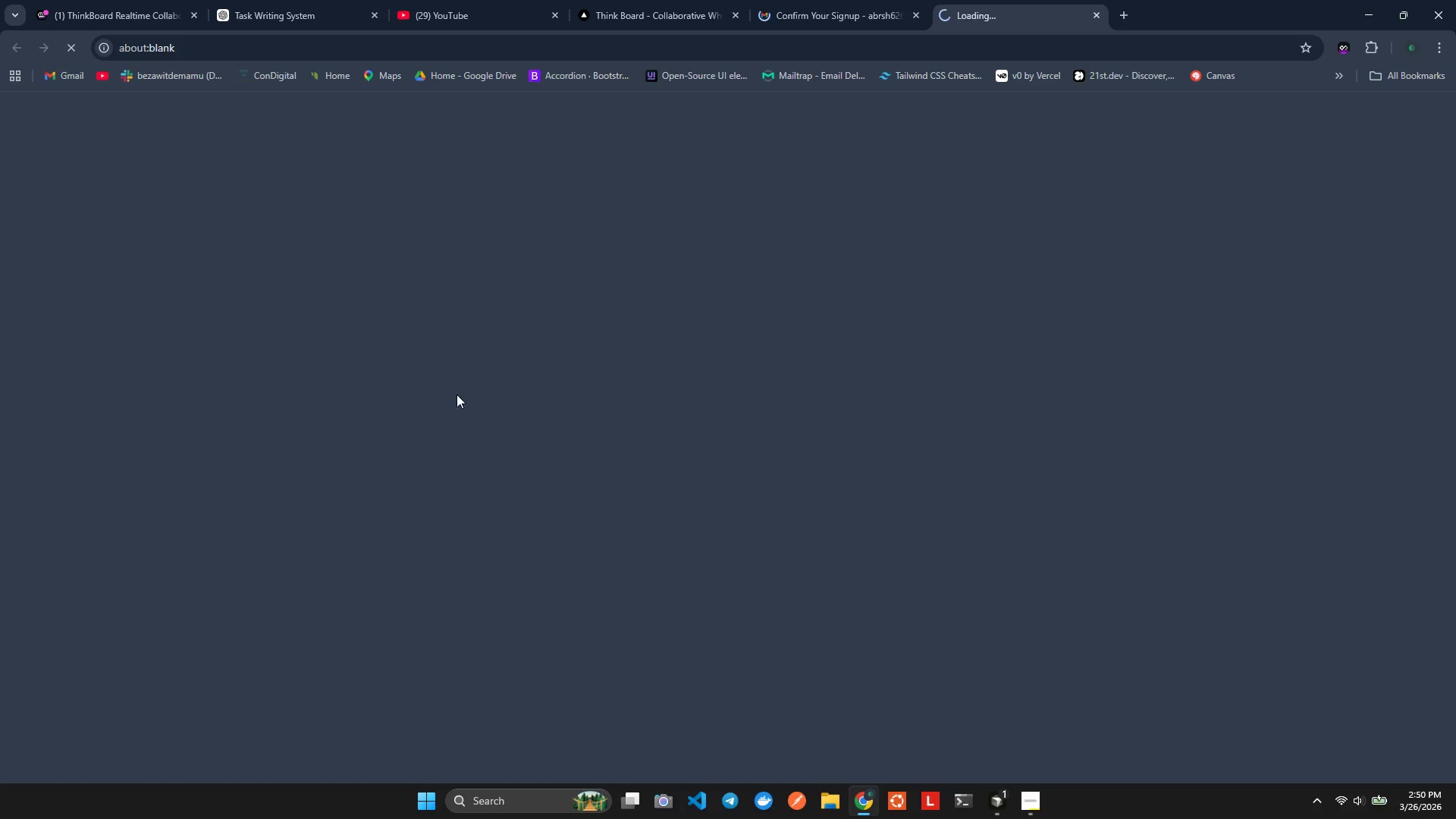 
mouse_move([905, 37])
 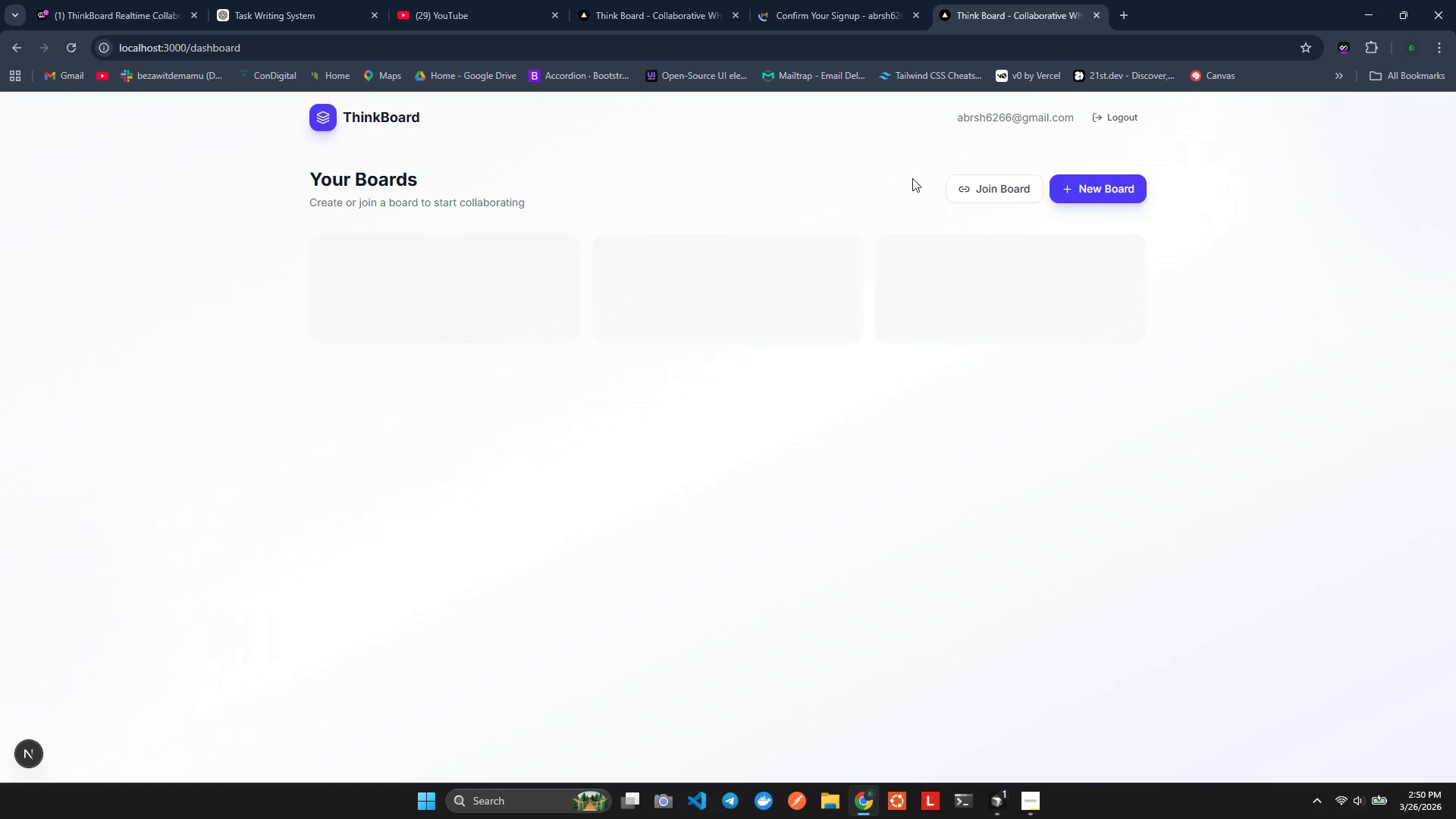 
left_click([990, 17])
 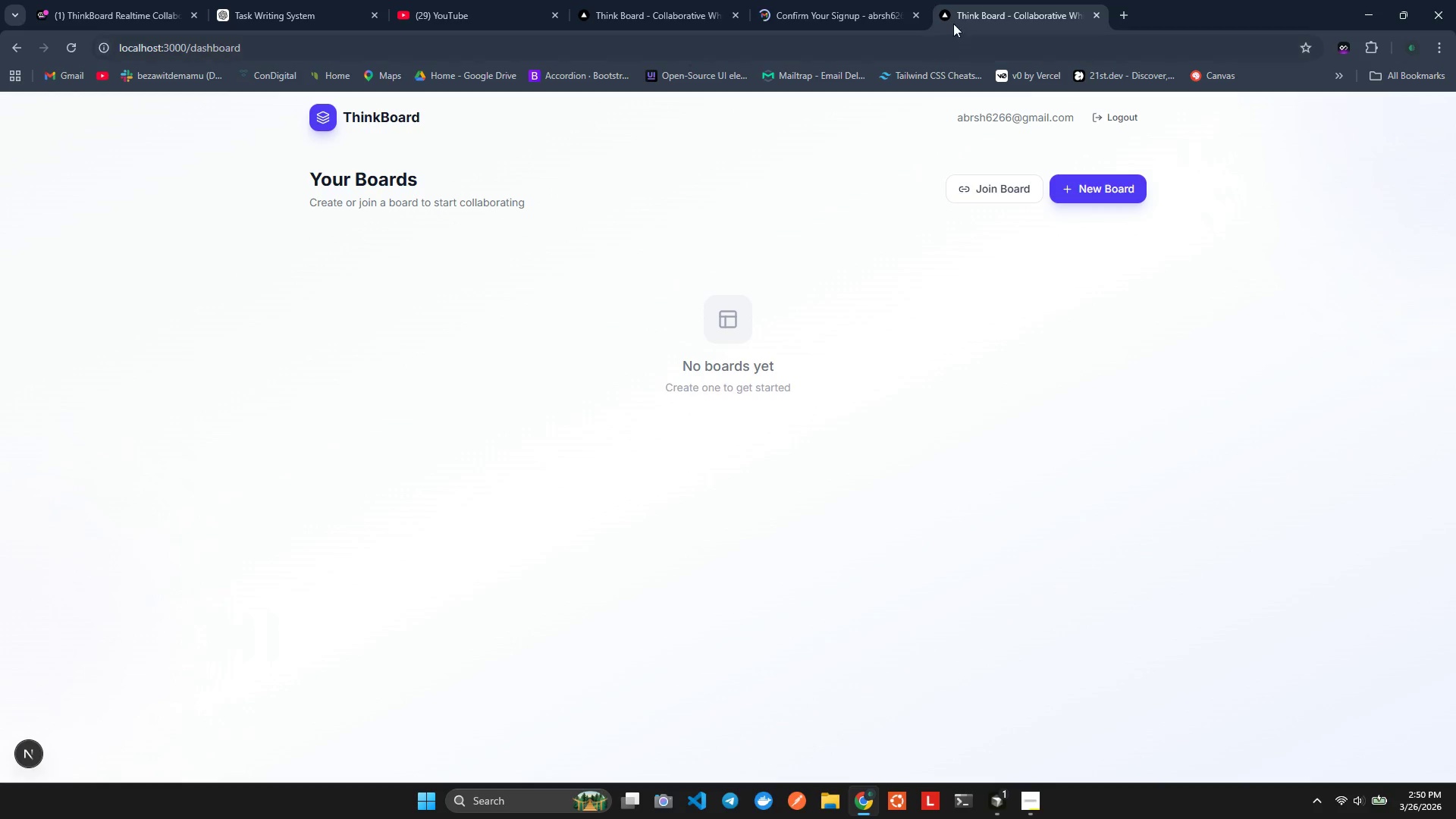 
left_click([690, 3])
 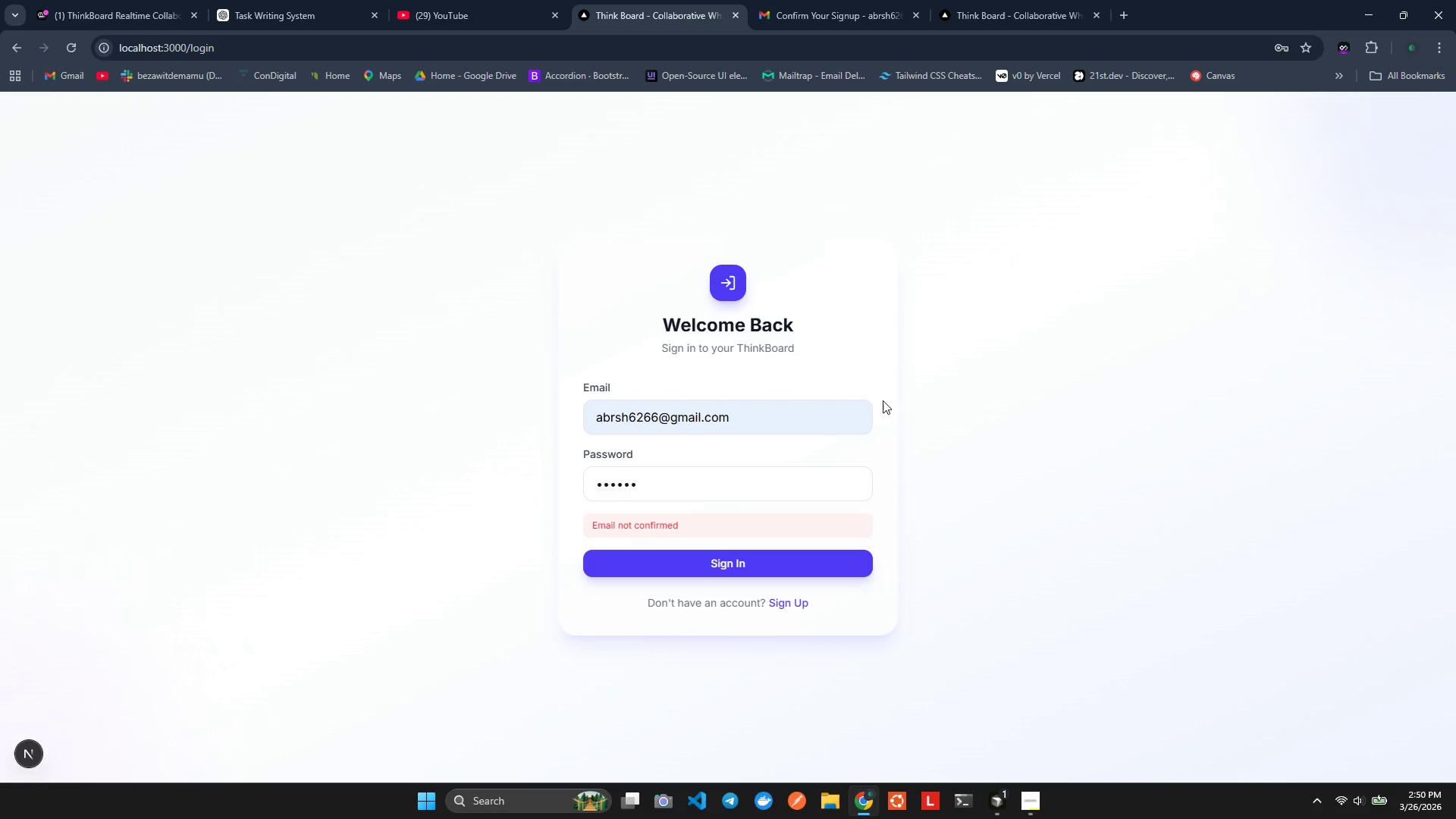 
left_click([745, 556])
 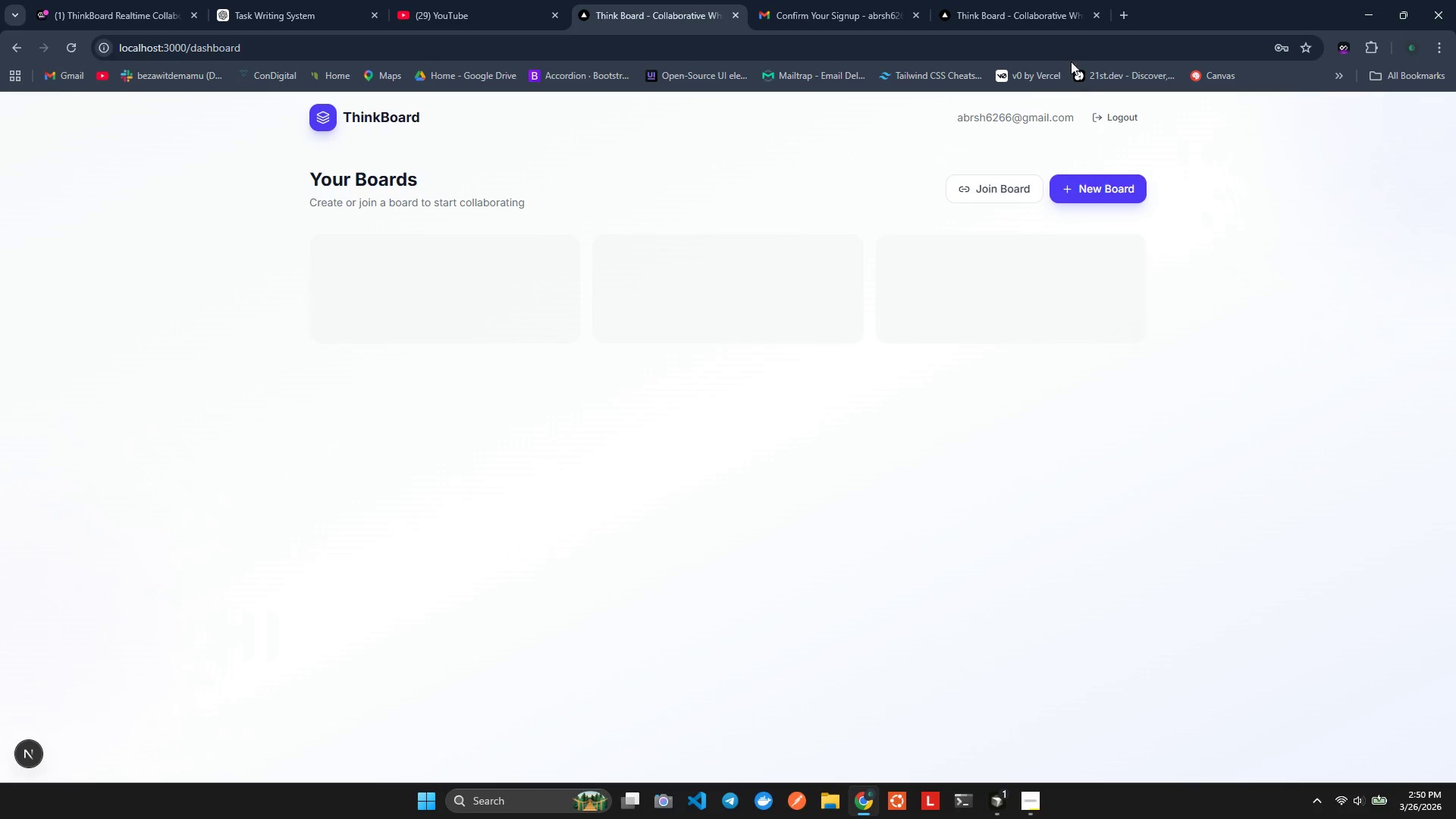 
left_click([1094, 15])
 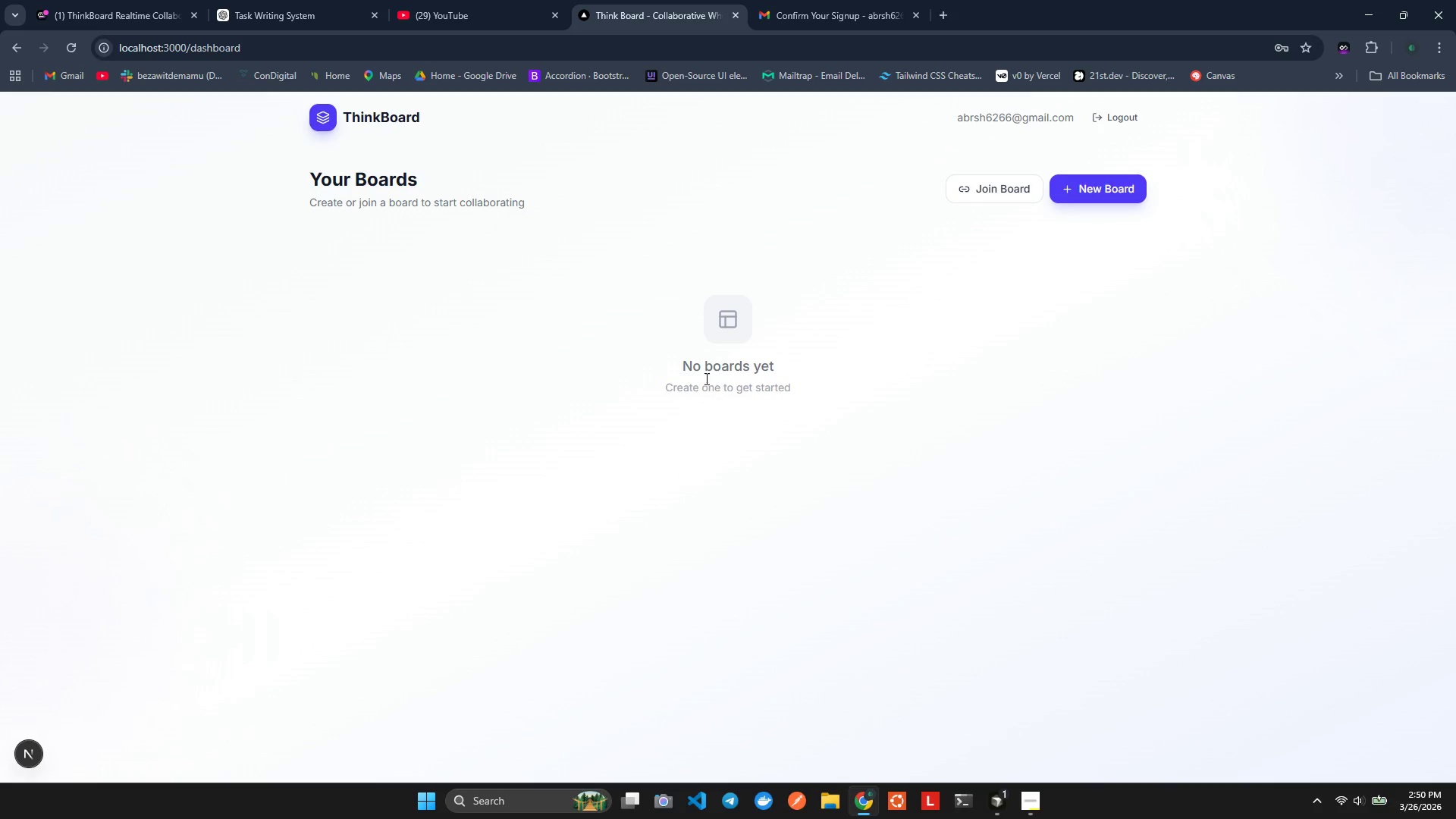 
key(Alt+AltLeft)
 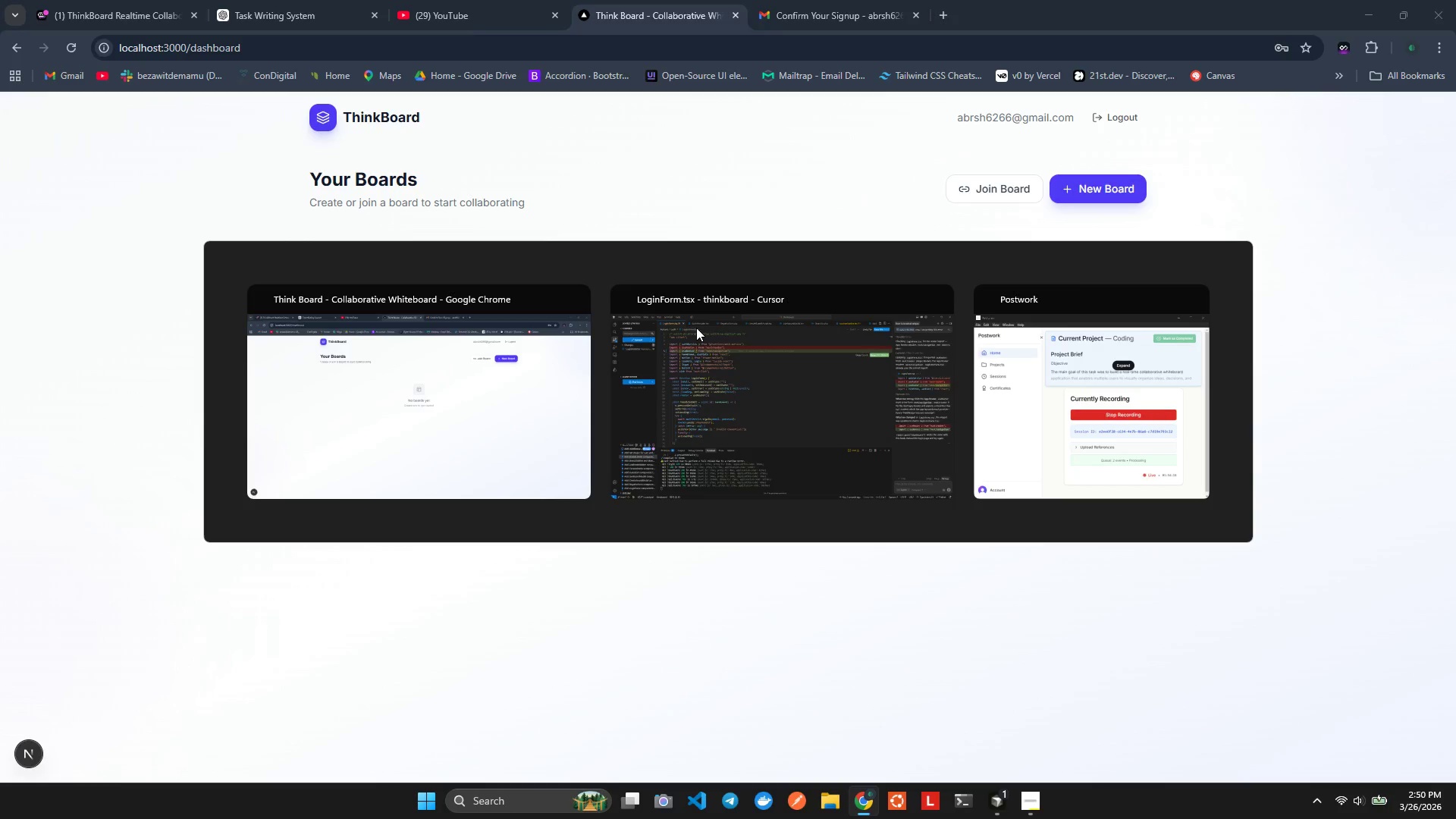 
key(Alt+Tab)
 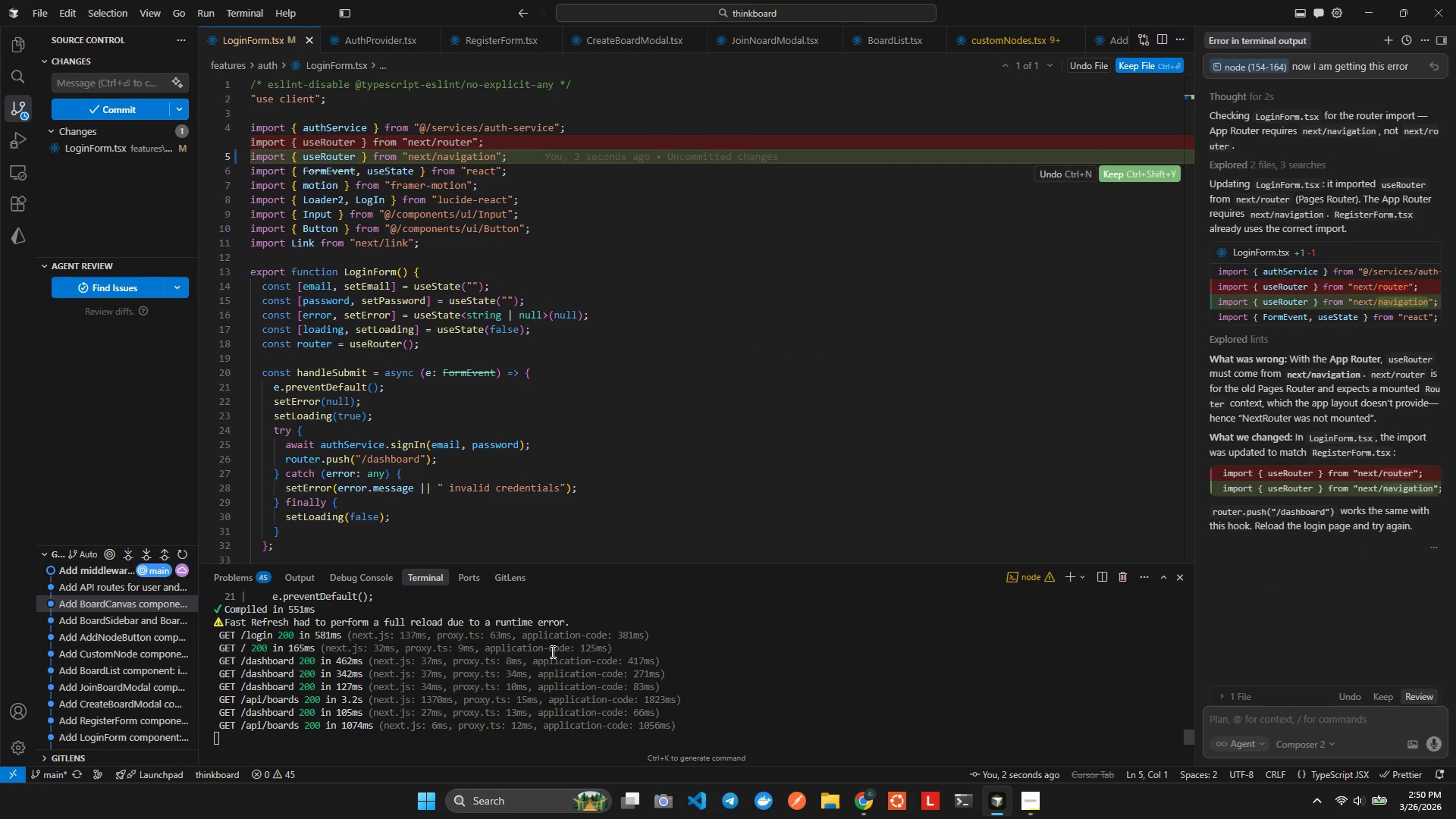 
scroll: coordinate [593, 695], scroll_direction: down, amount: 3.0
 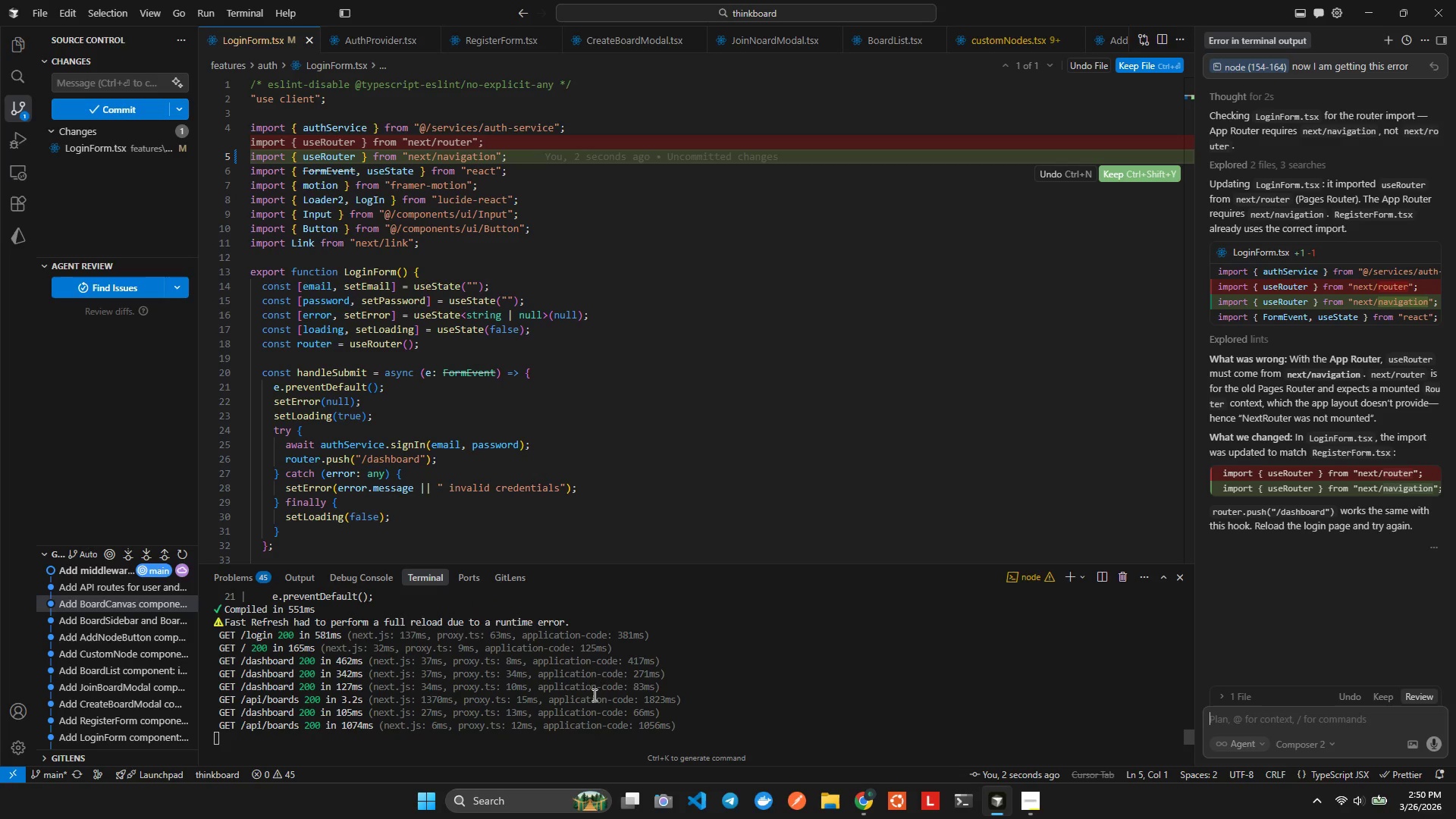 
key(Alt+AltLeft)
 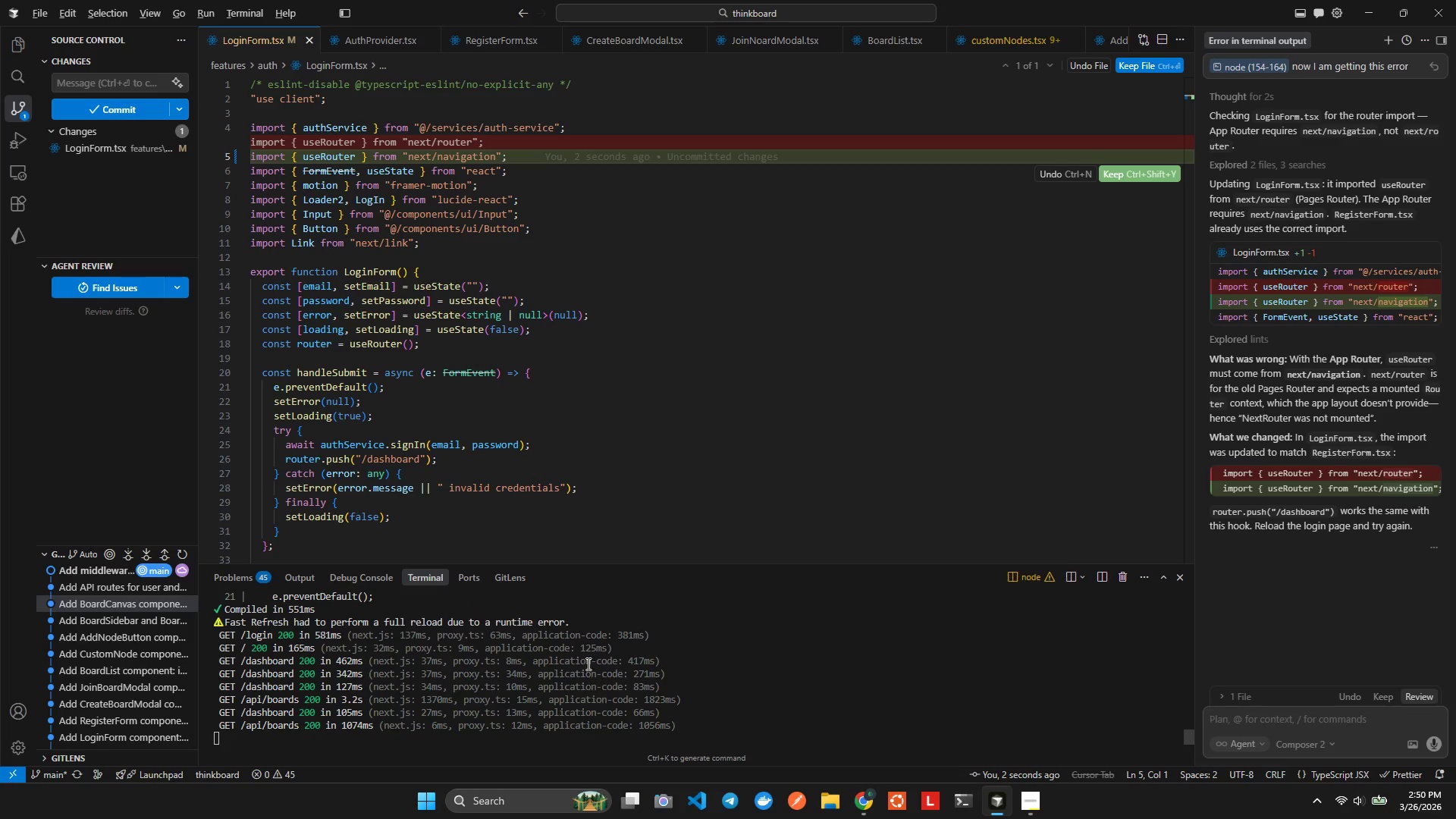 
key(Alt+Tab)
 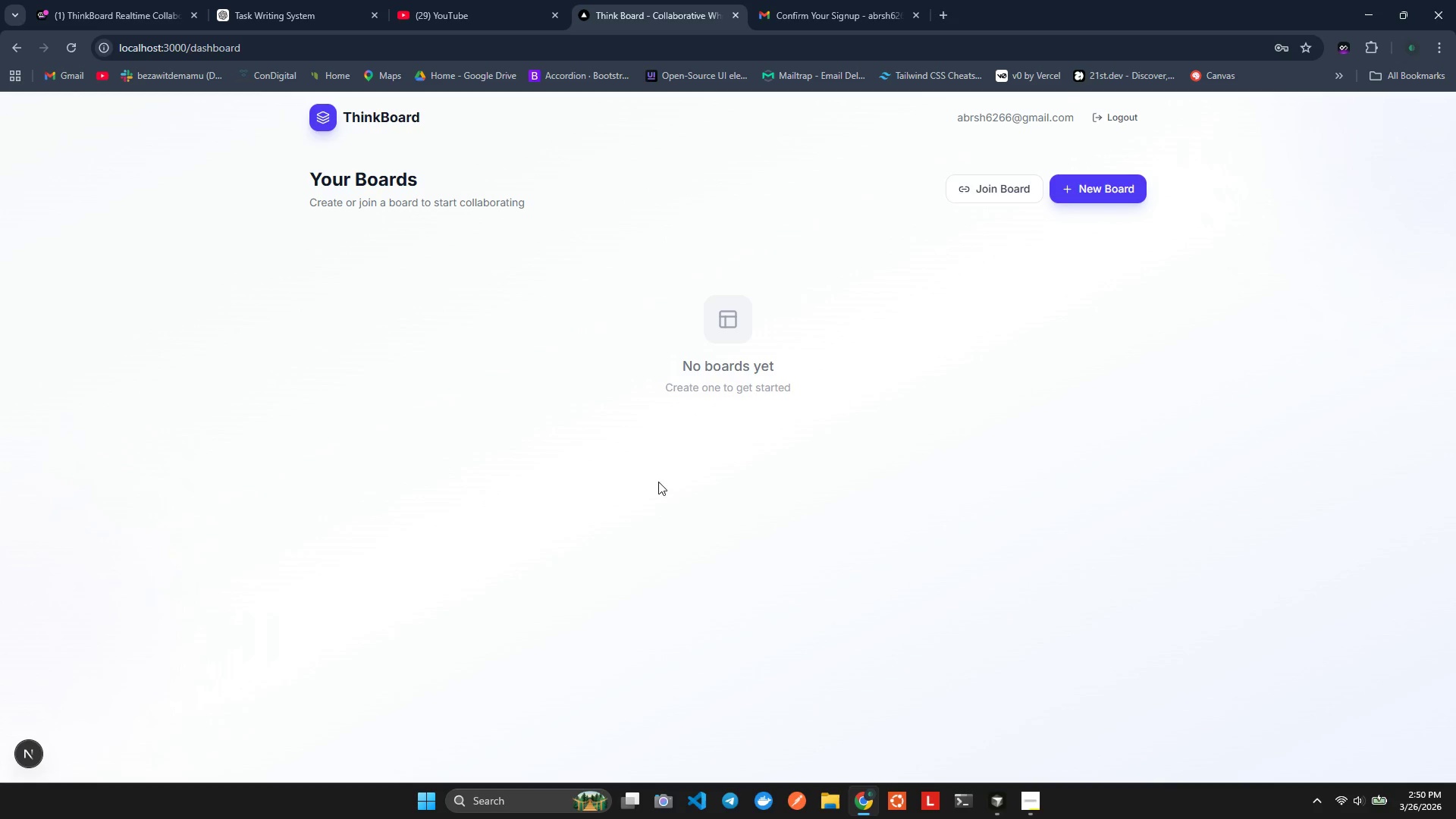 
key(Alt+AltLeft)
 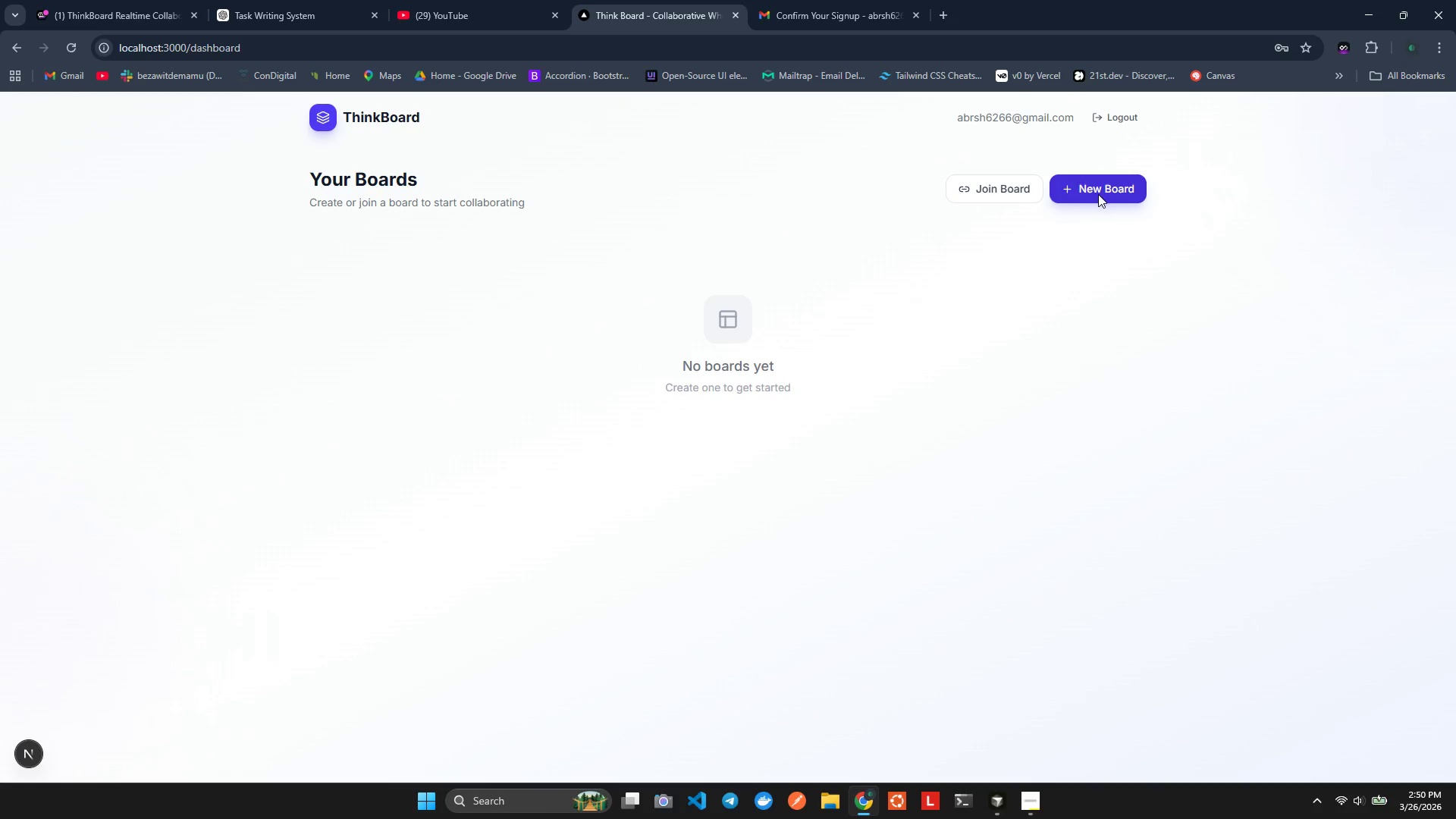 
wait(7.74)
 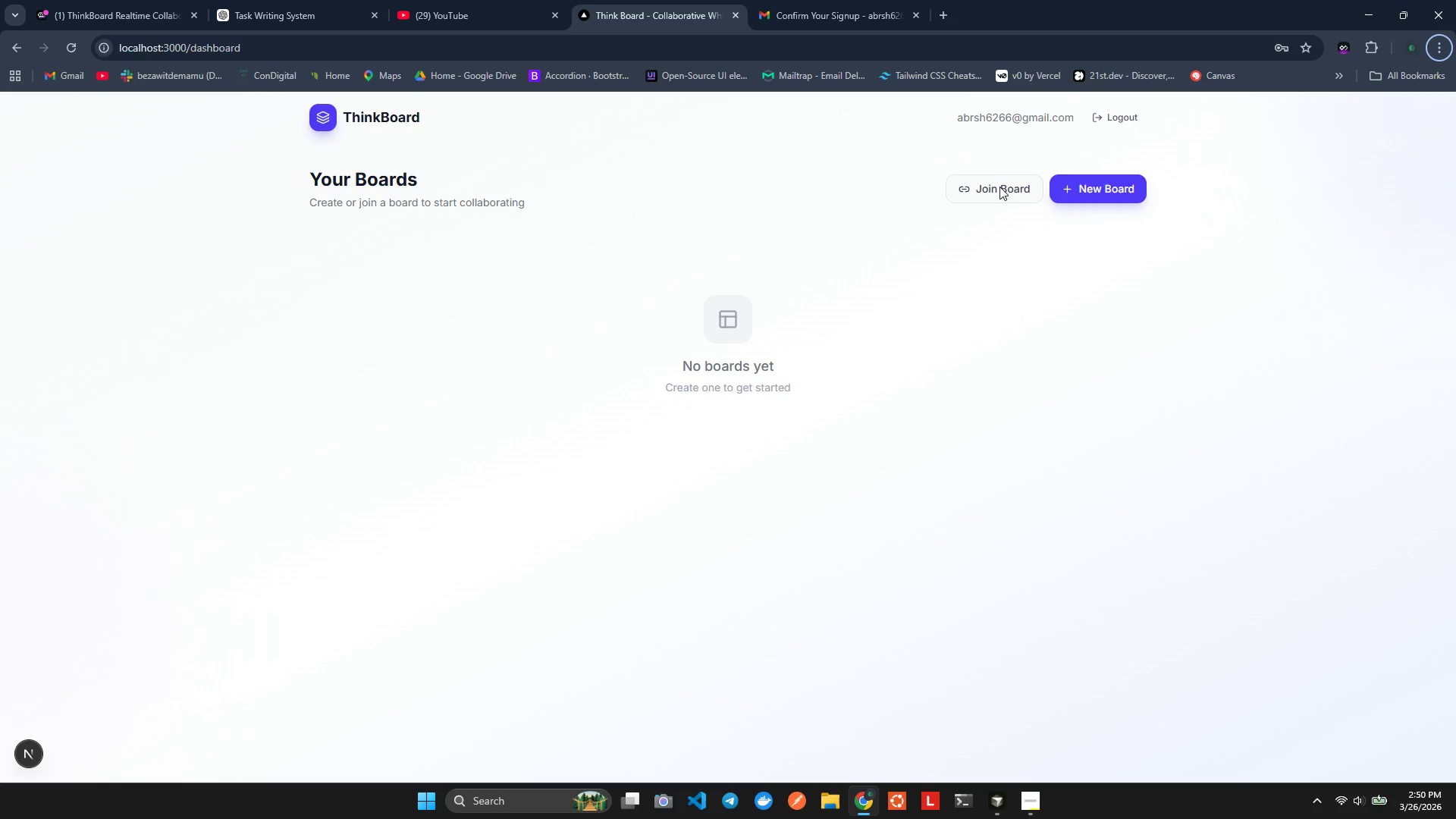 
left_click([1085, 189])
 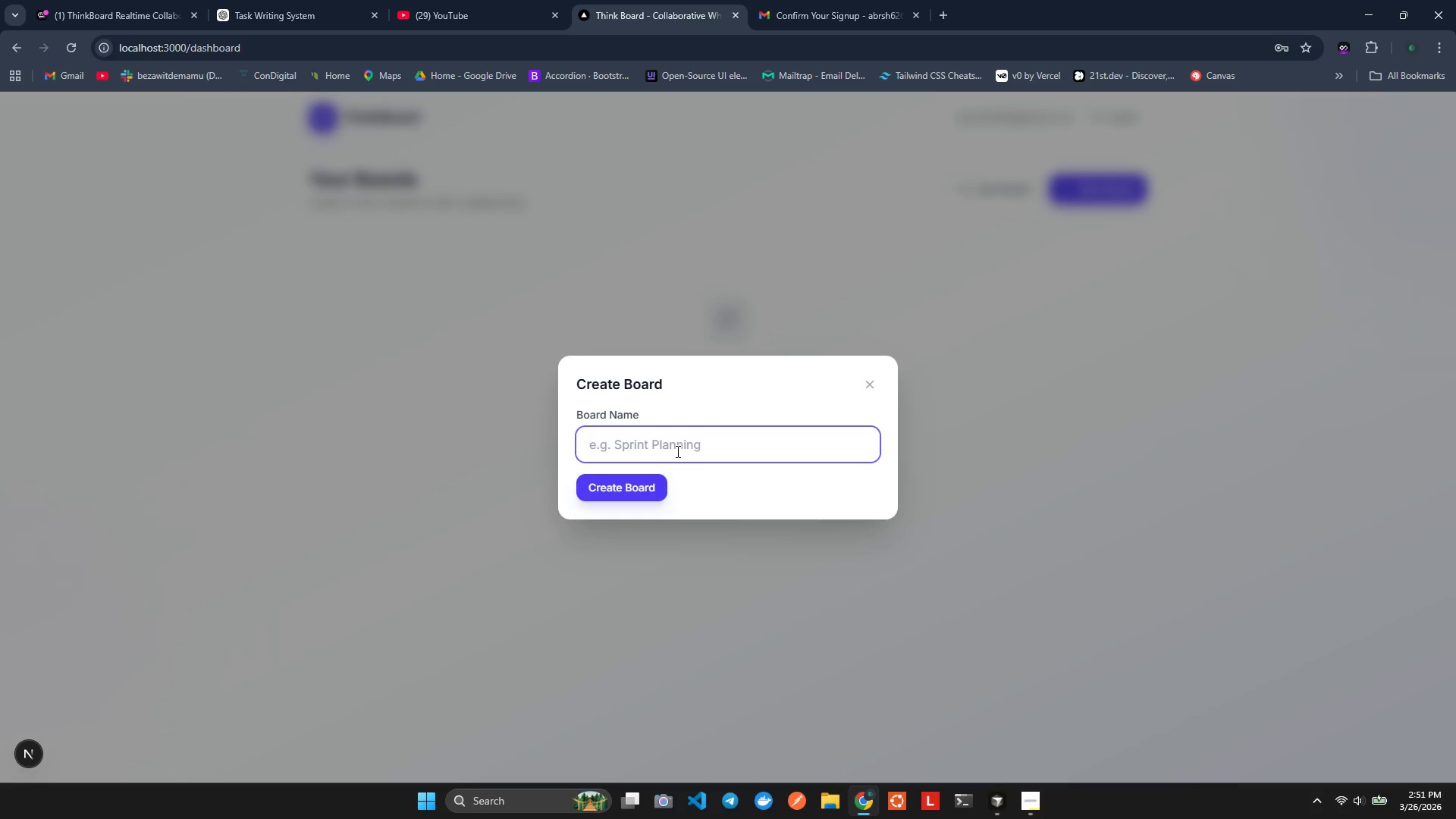 
type(Sptint pa)
key(Backspace)
type(;a)
key(Backspace)
key(Backspace)
type(la)
 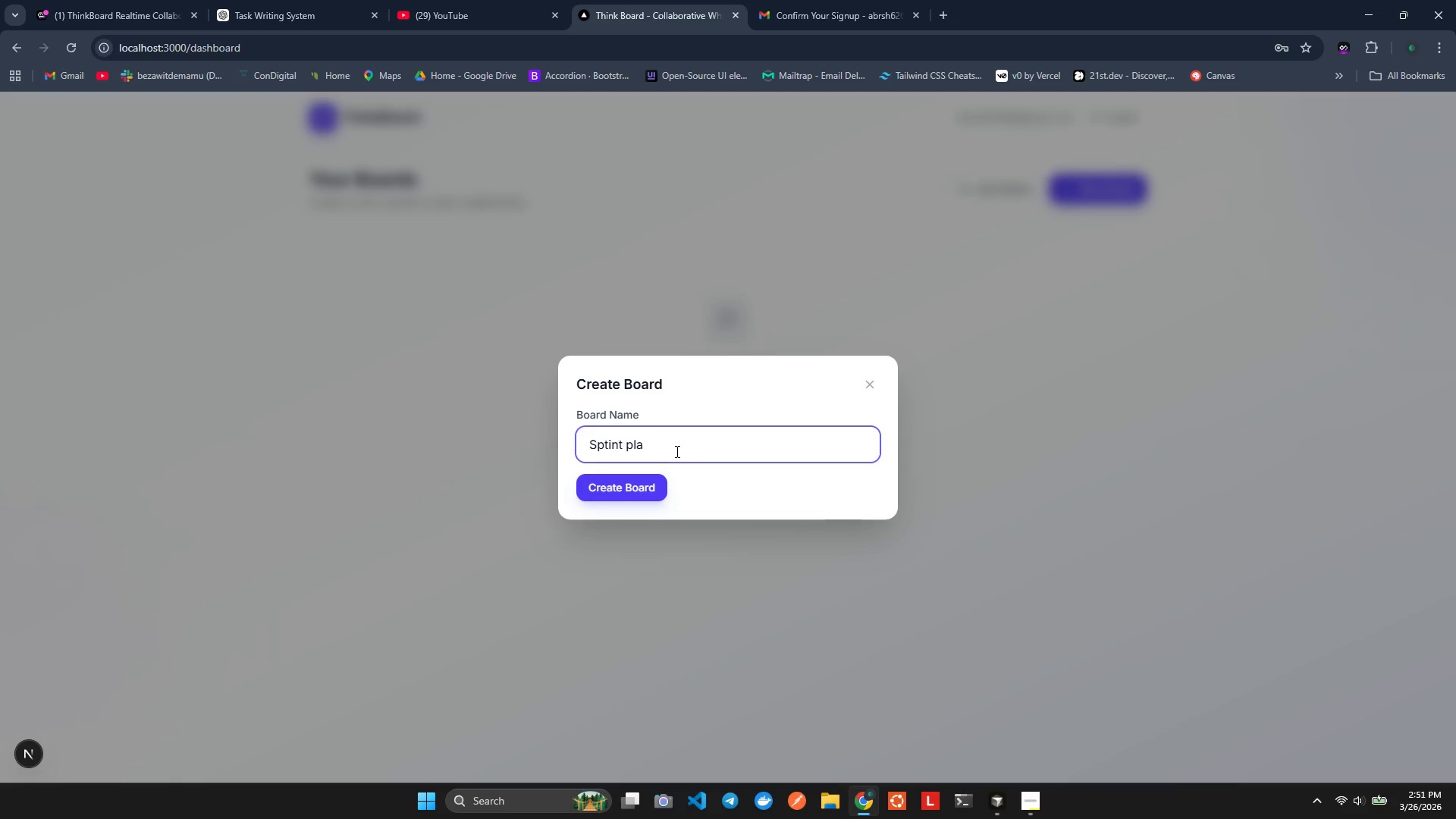 
type(nning)
 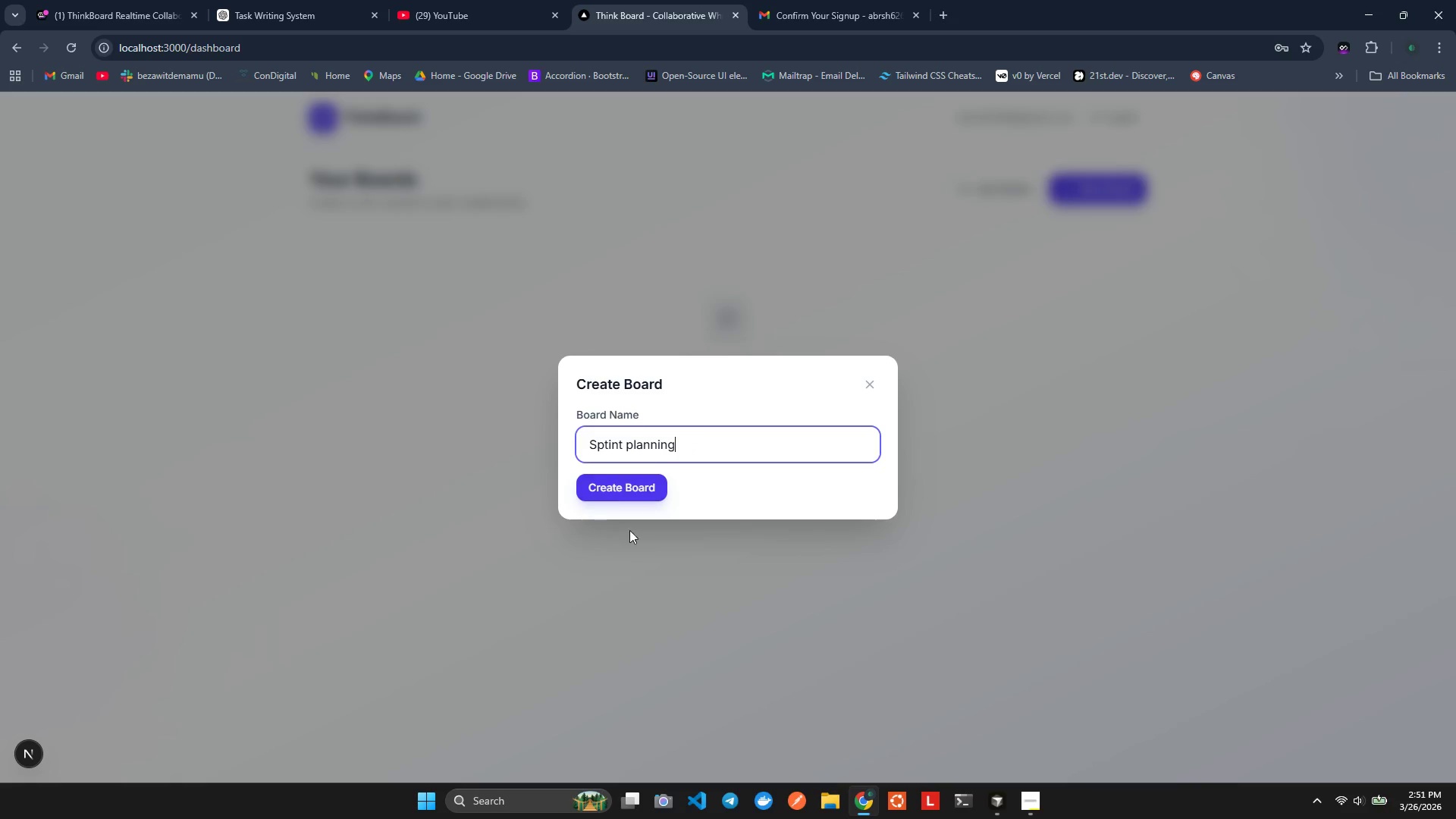 
left_click([610, 498])
 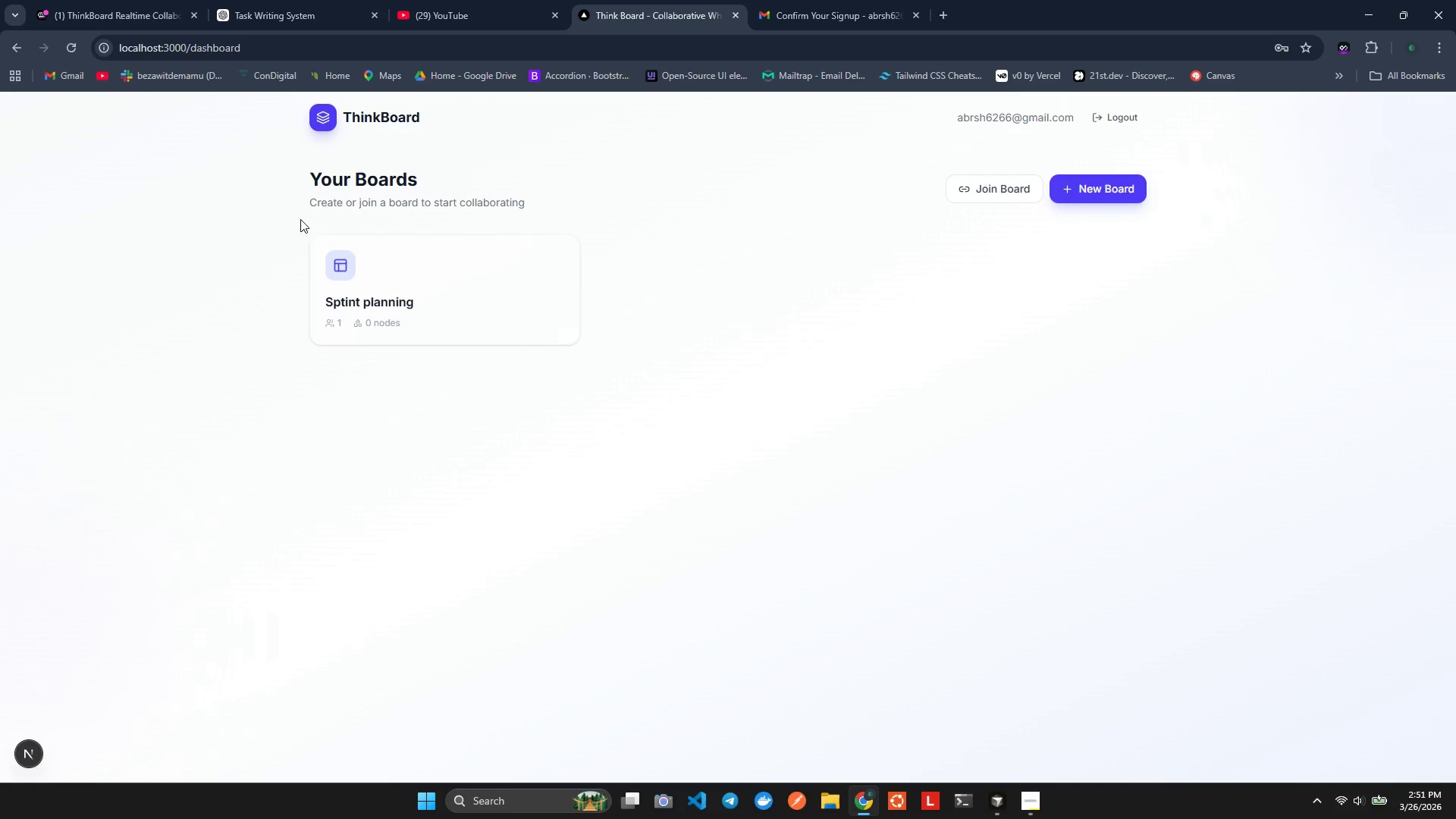 
left_click([389, 284])
 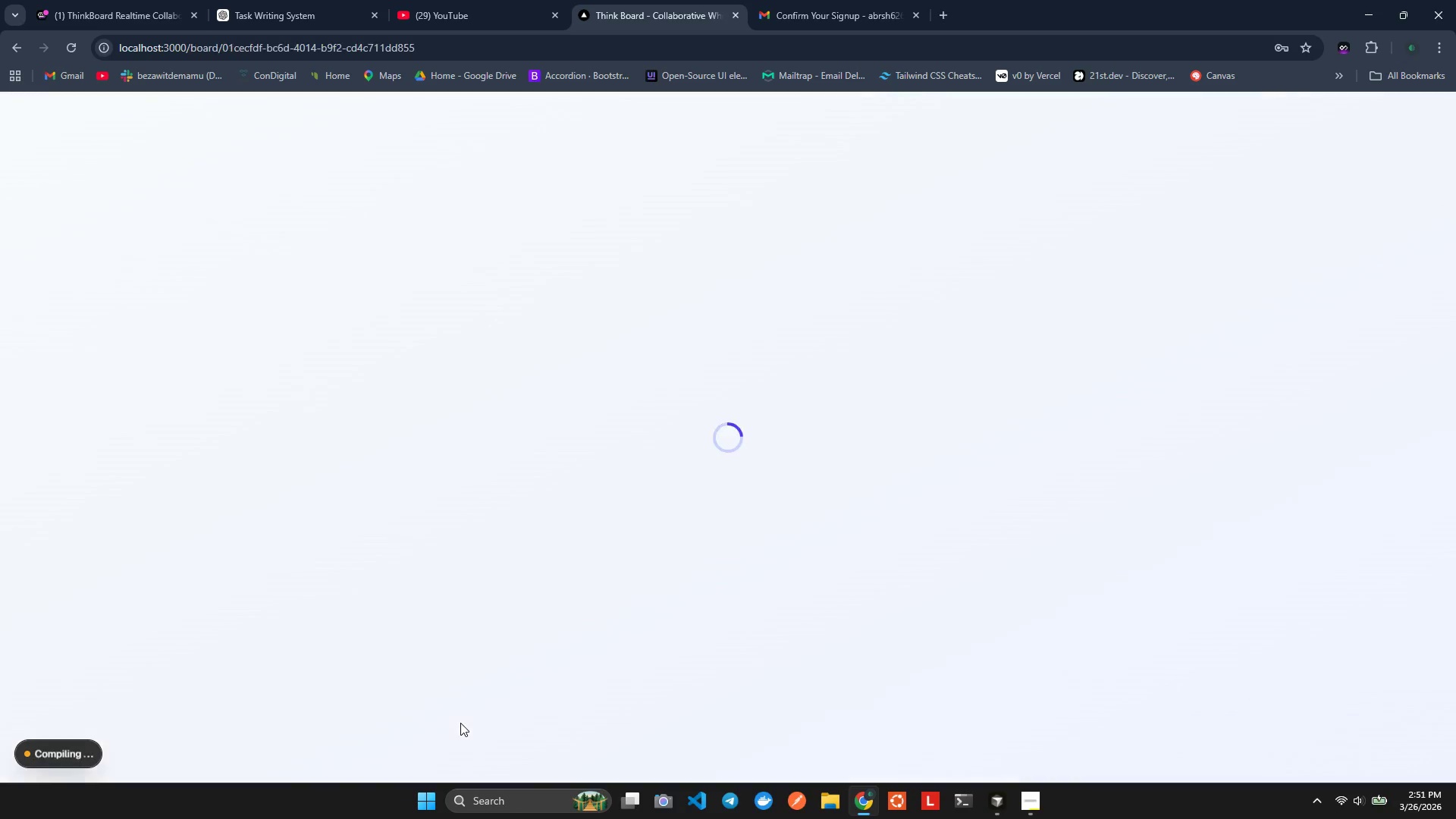 
wait(10.56)
 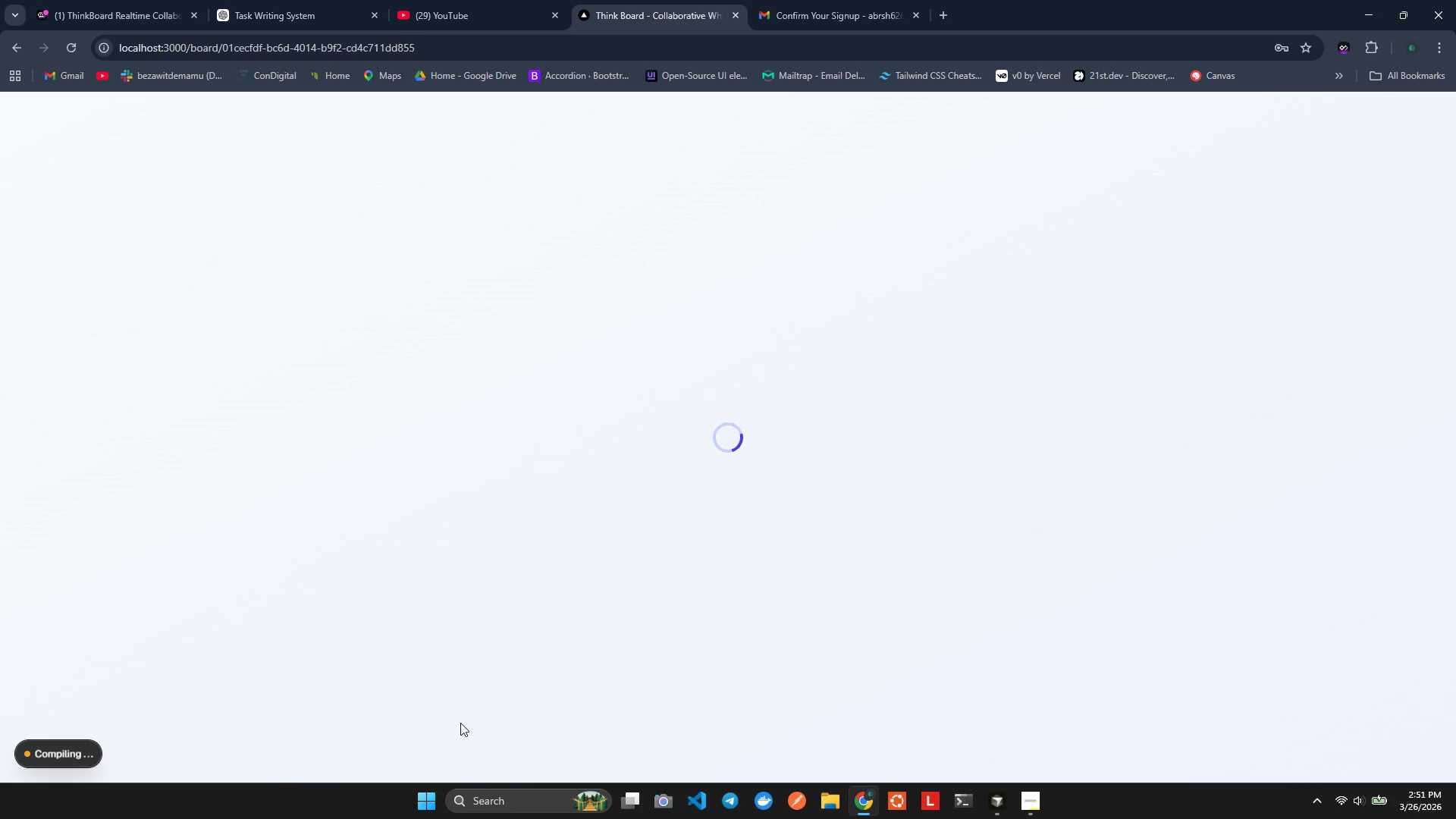 
key(Alt+Tab)
 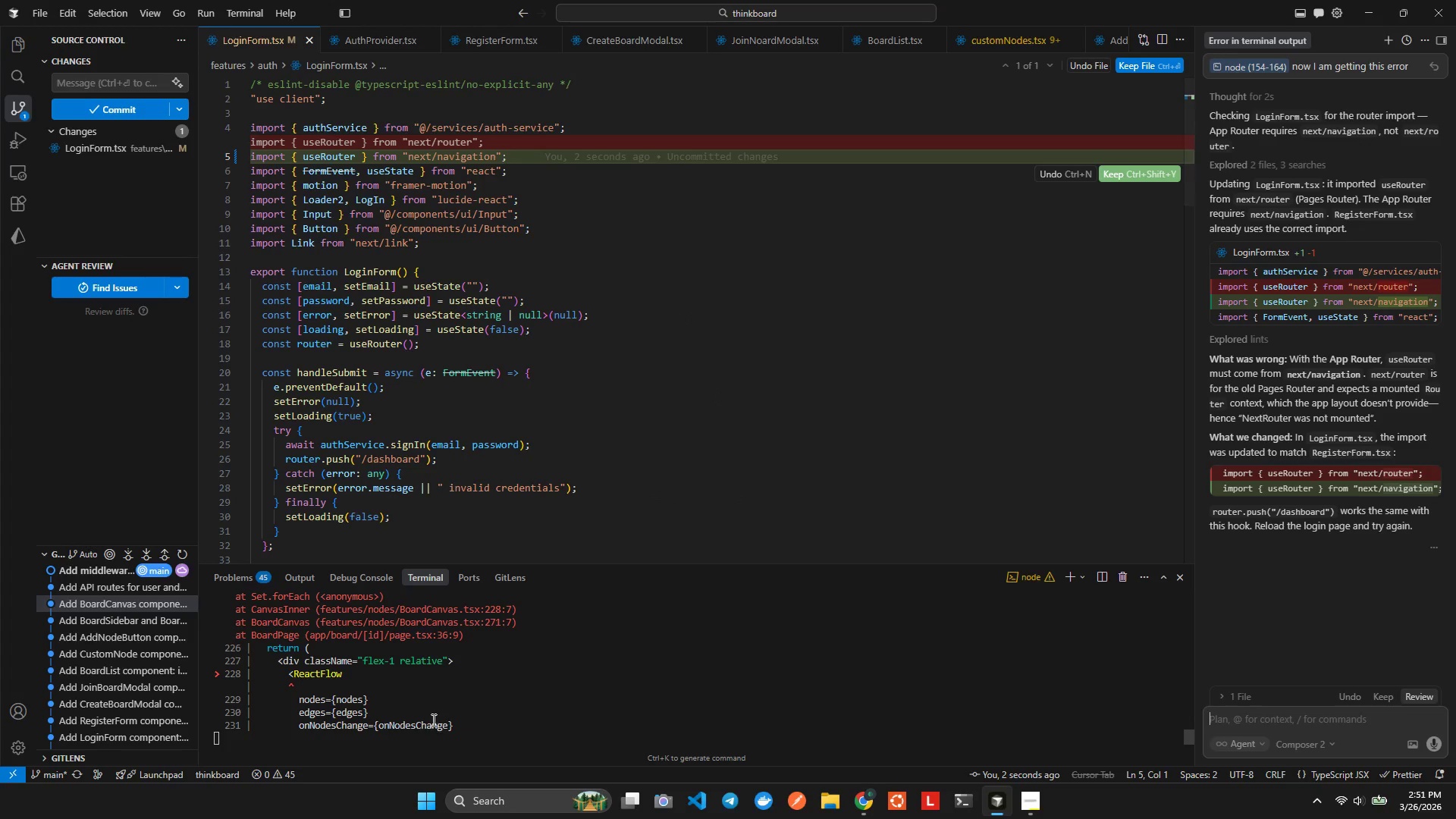 
scroll: coordinate [223, 664], scroll_direction: up, amount: 49.0
 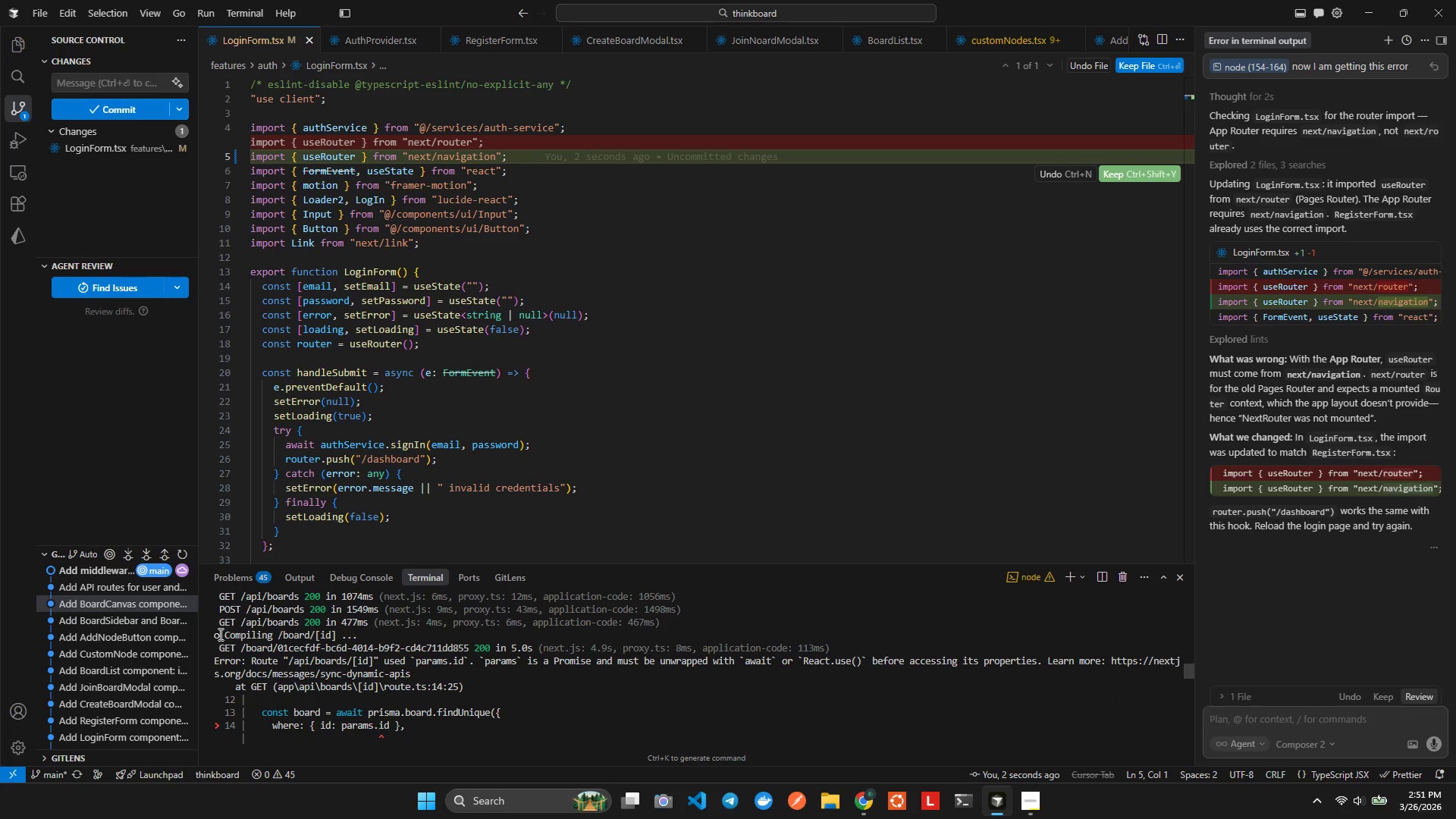 
left_click_drag(start_coordinate=[219, 634], to_coordinate=[278, 818])
 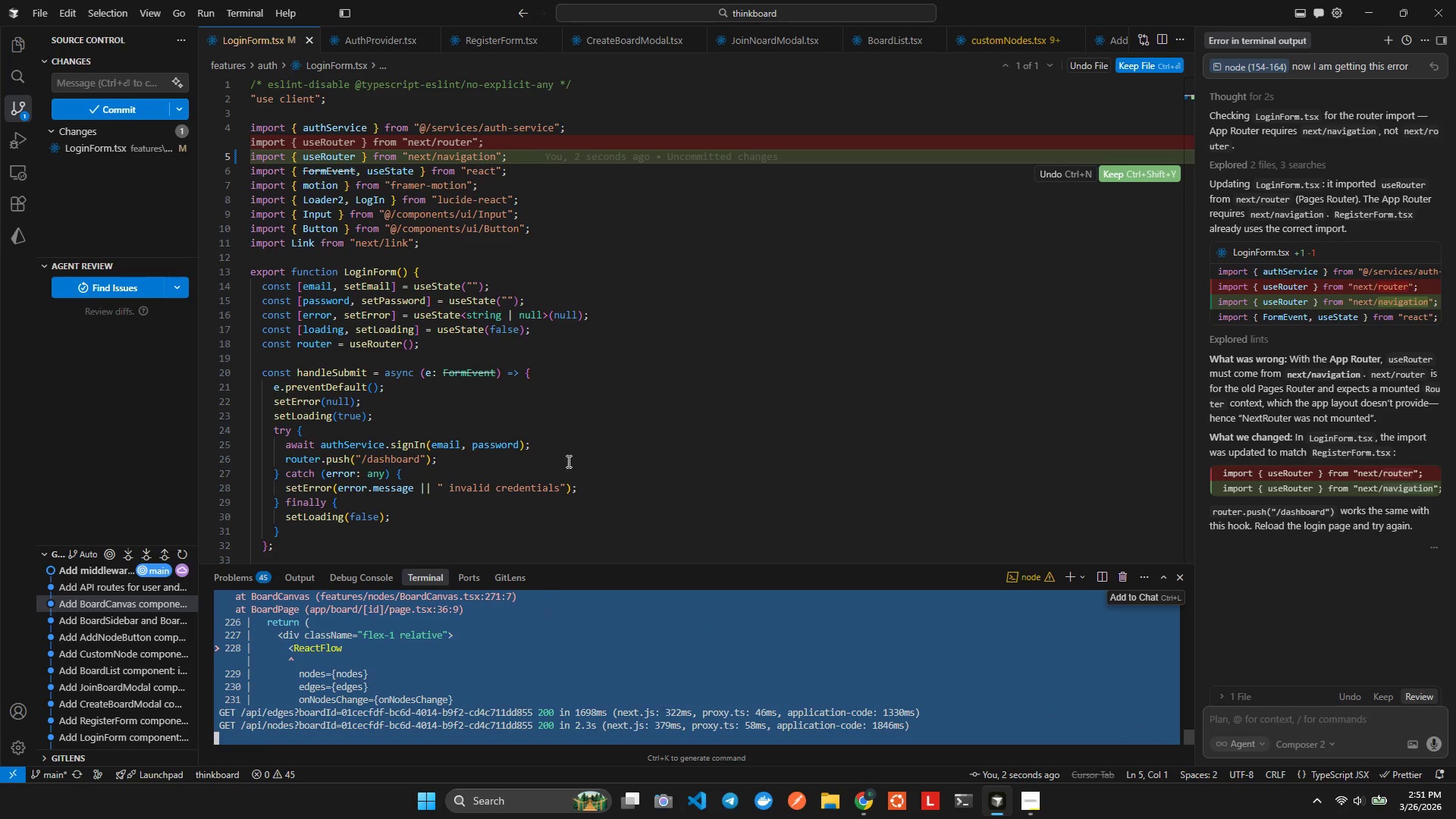 
scroll: coordinate [640, 323], scroll_direction: down, amount: 6.0
 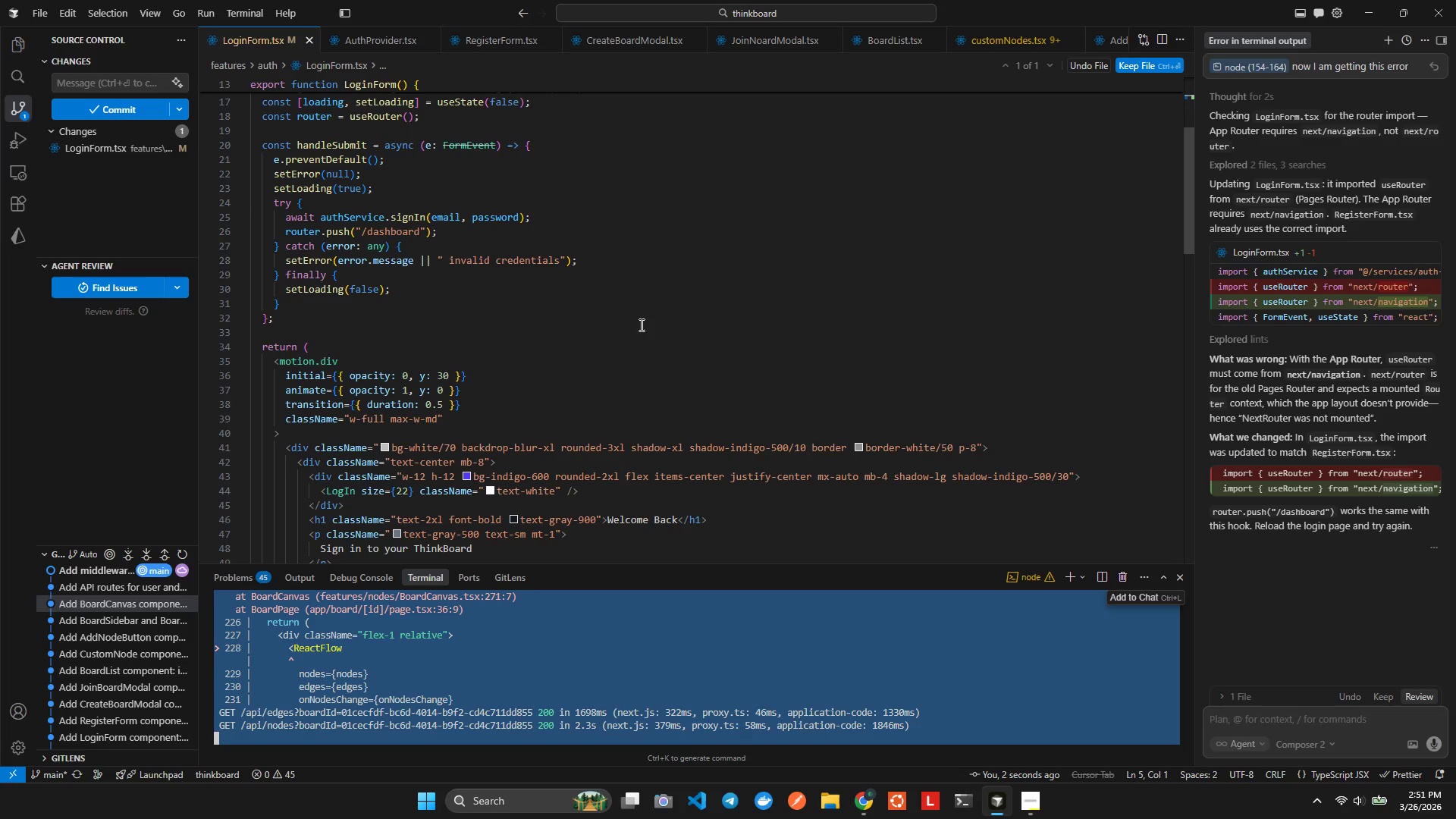 
hold_key(key=AltLeft, duration=1.0)
 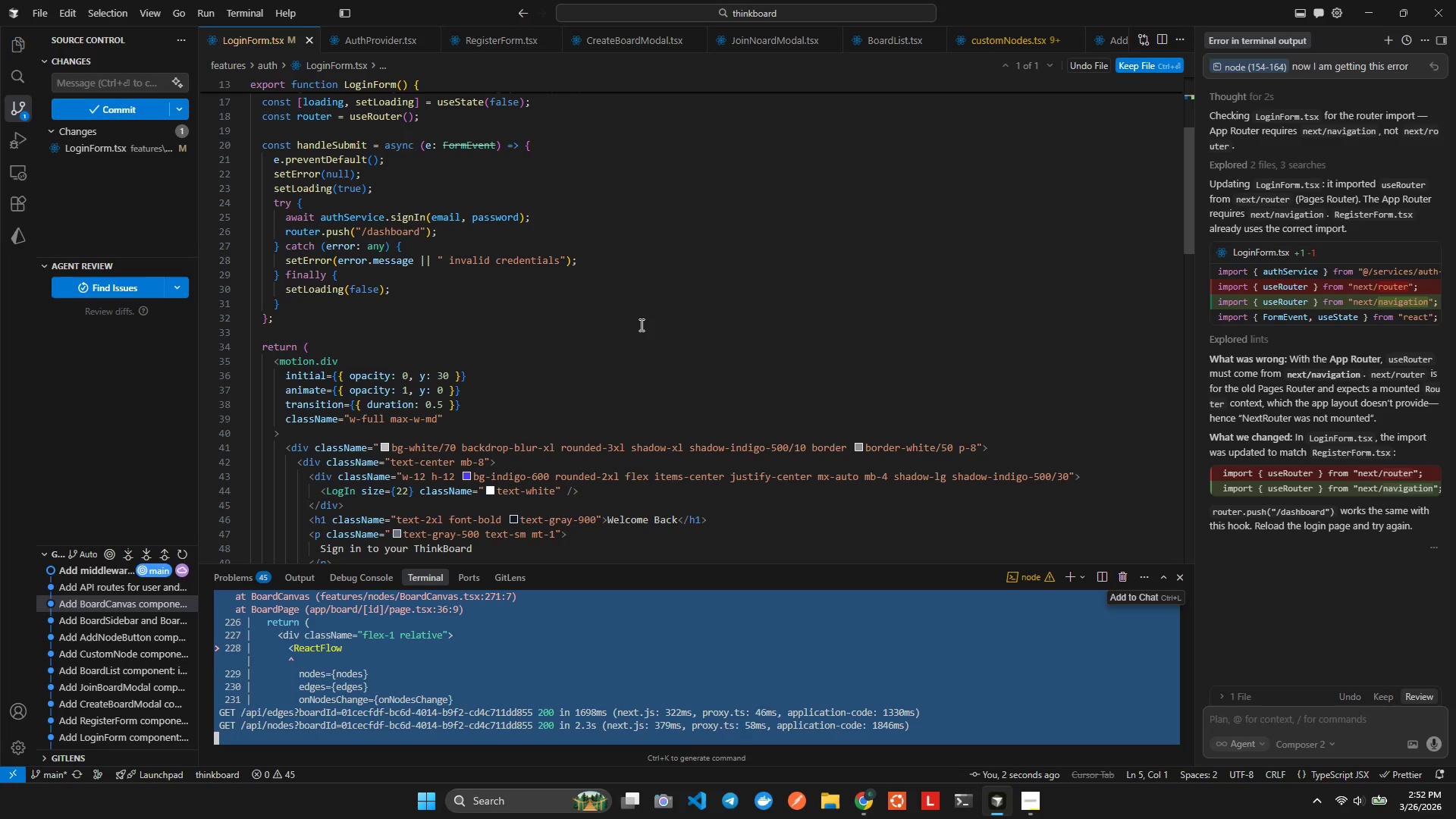 
wait(34.67)
 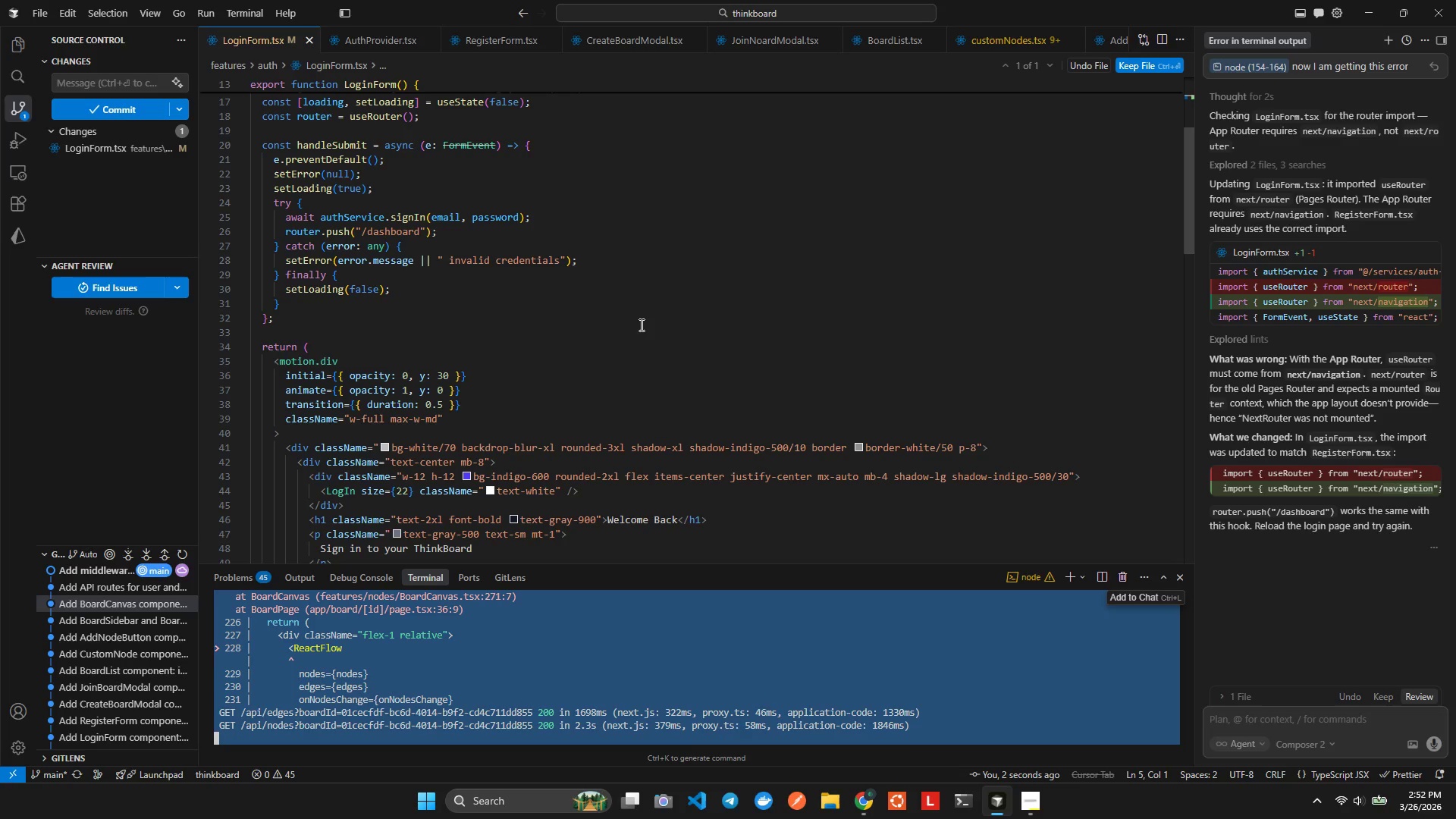 
scroll: coordinate [544, 670], scroll_direction: up, amount: 2.0
 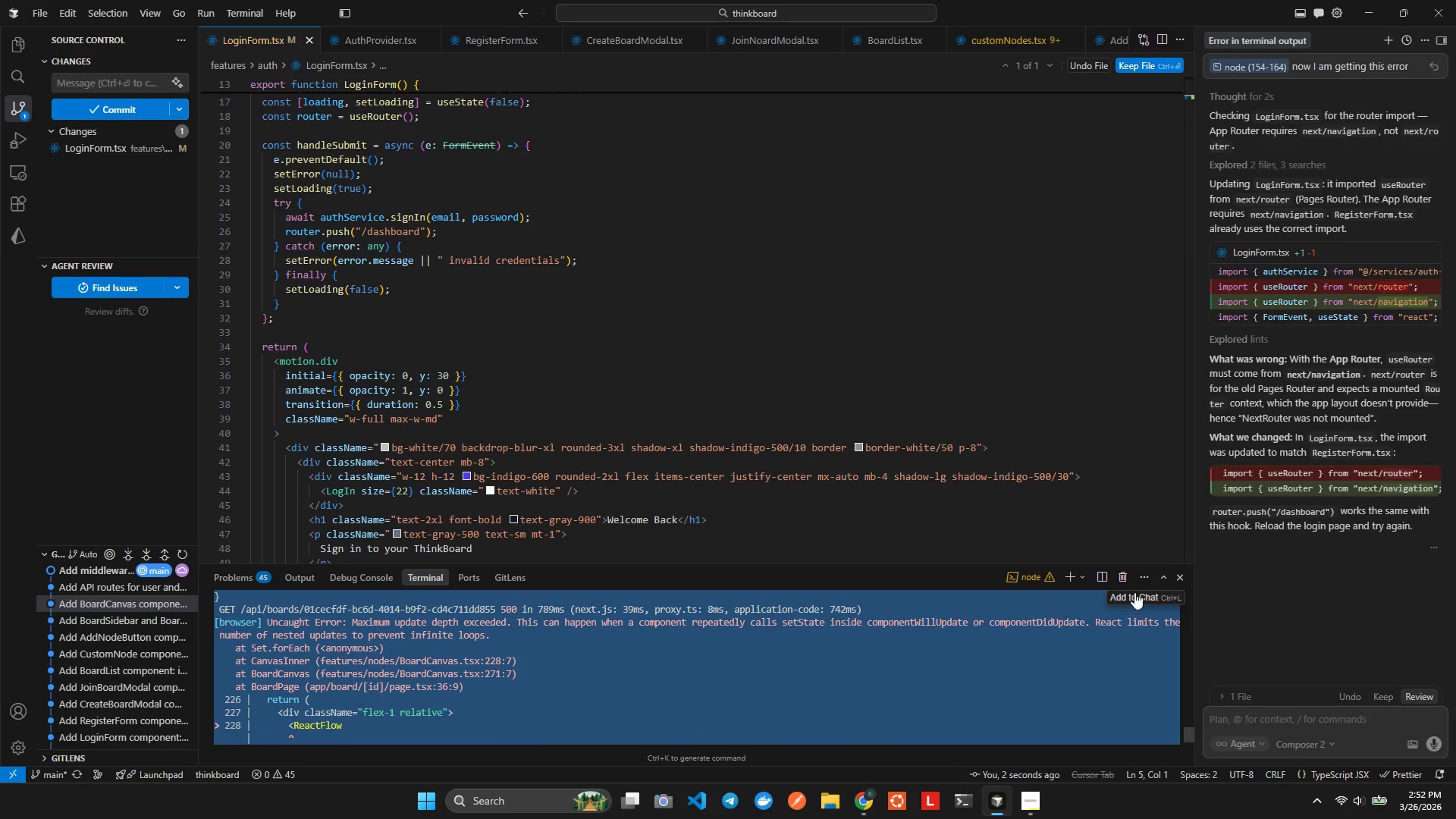 
left_click([1138, 592])
 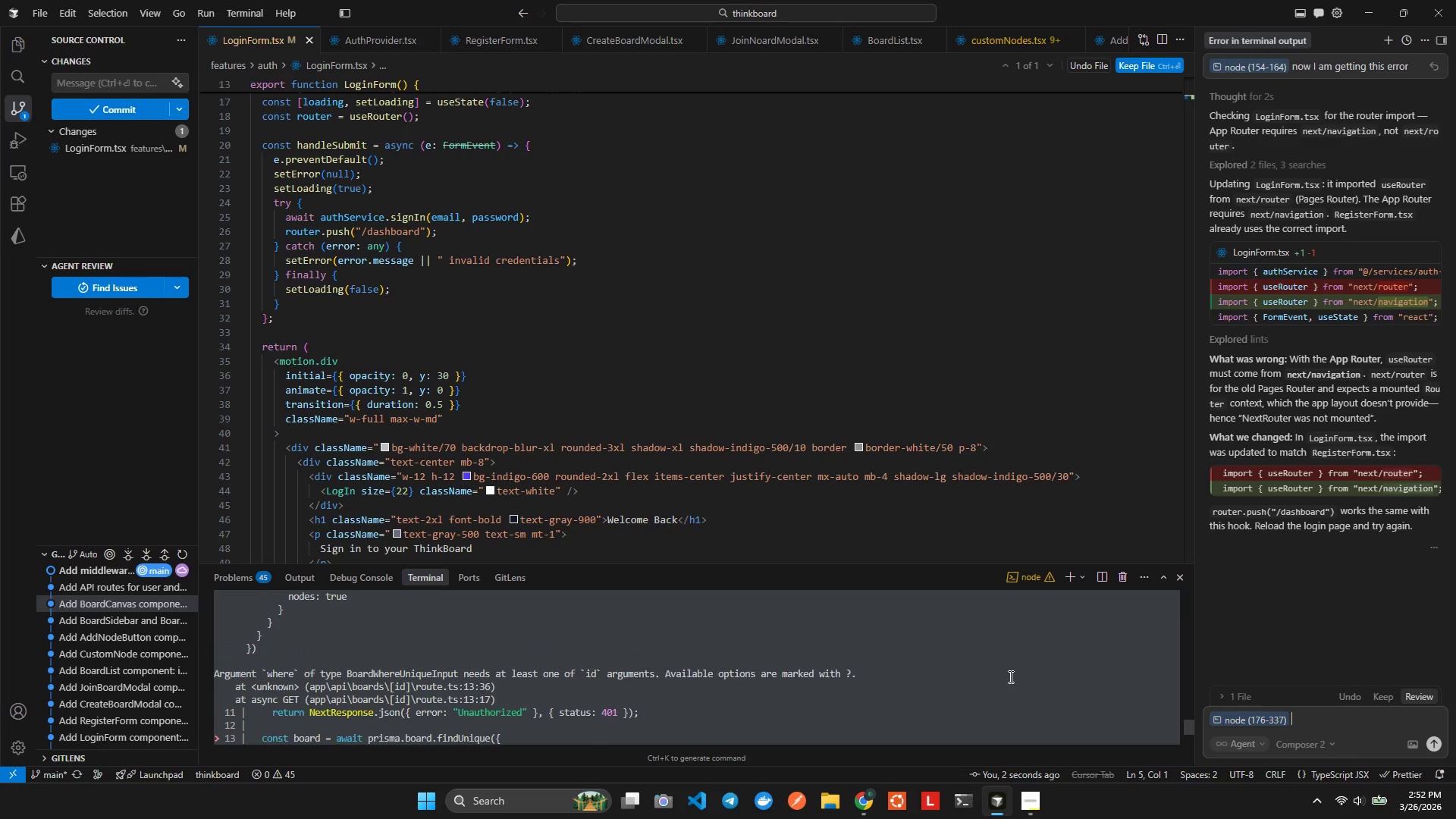 
wait(8.45)
 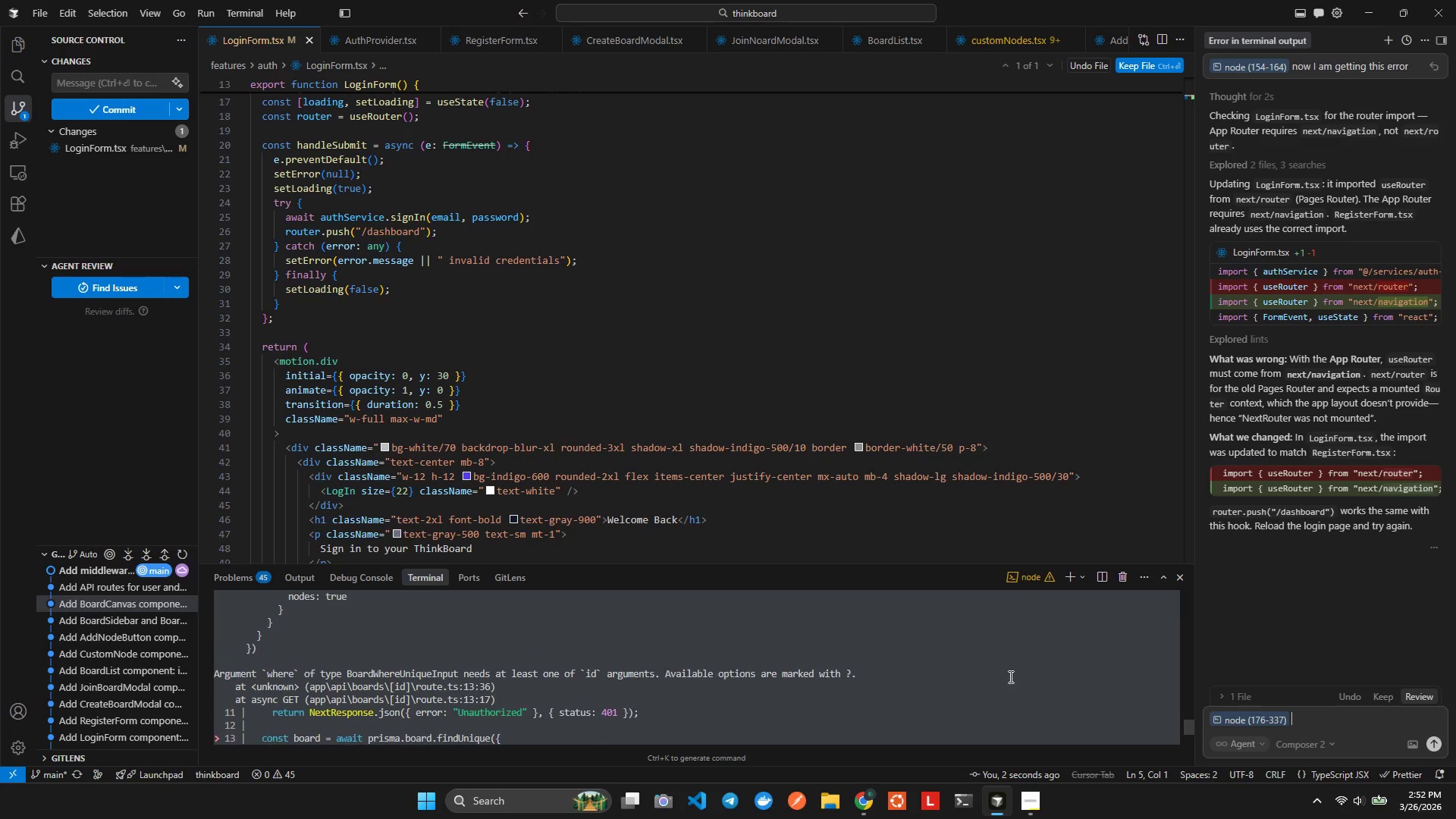 
type(now I am getting this rr)
key(Backspace)
key(Backspace)
key(Backspace)
type(error)
 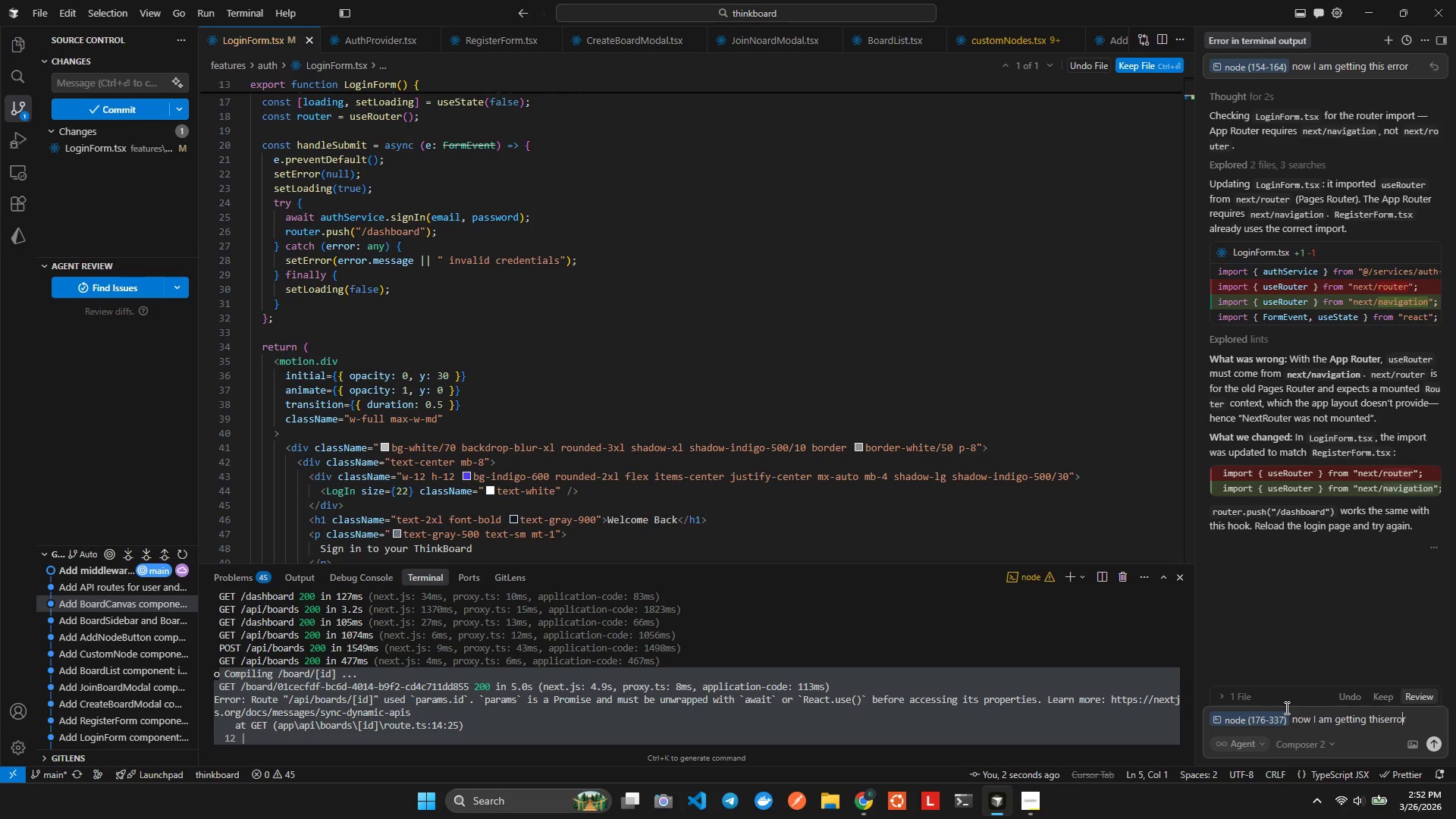 
key(ArrowLeft)
 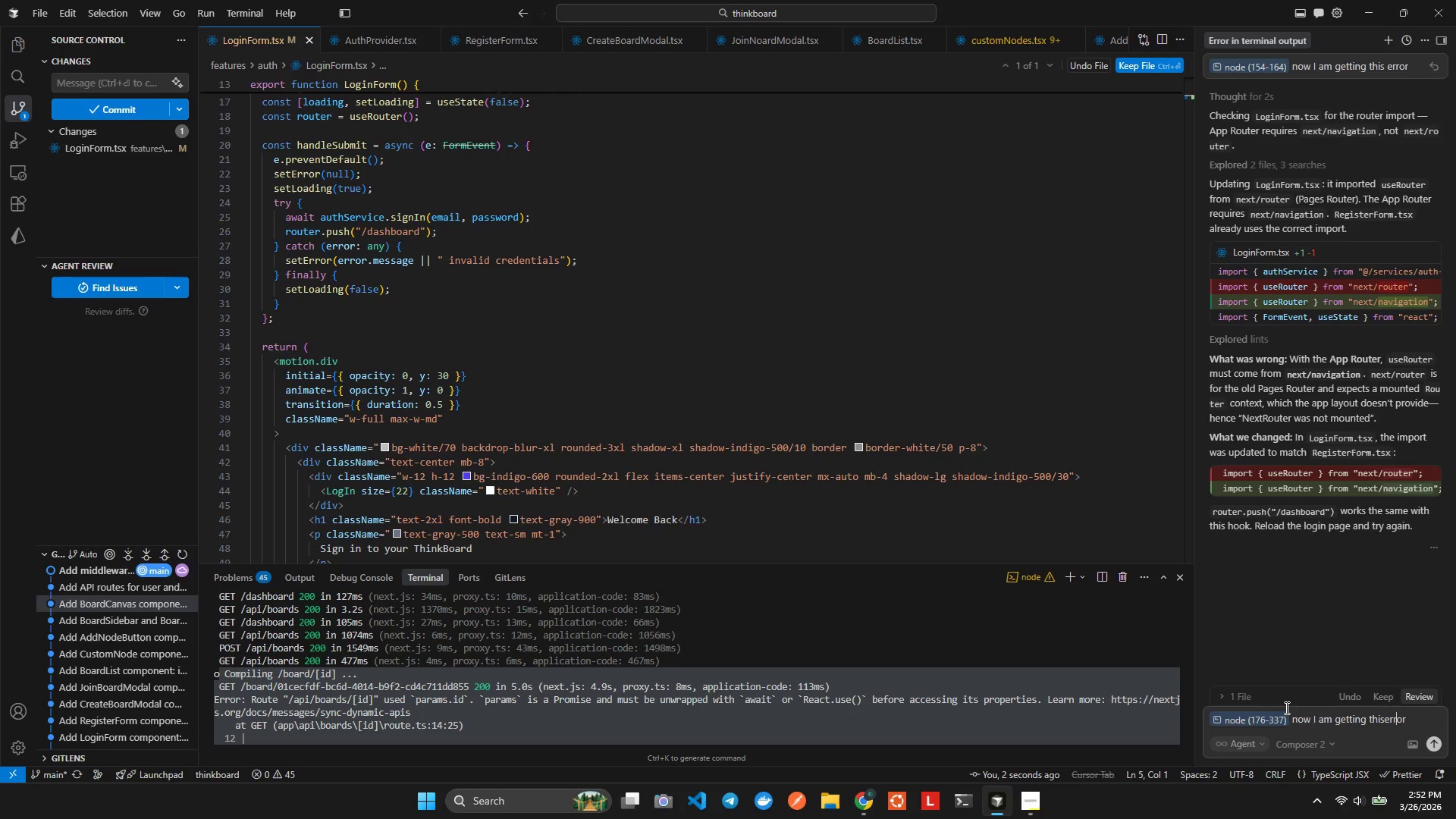 
key(ArrowLeft)
 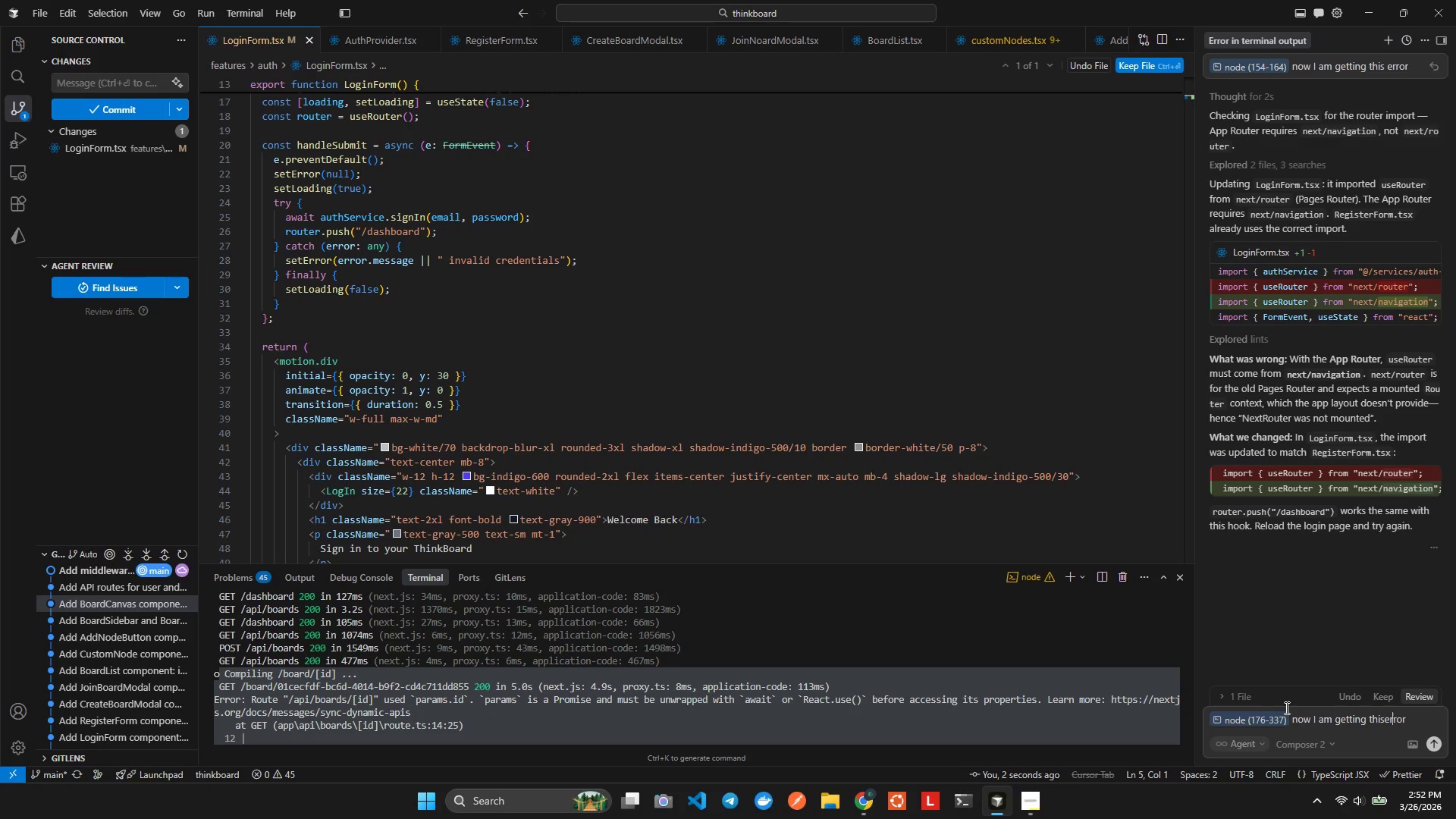 
key(ArrowLeft)
 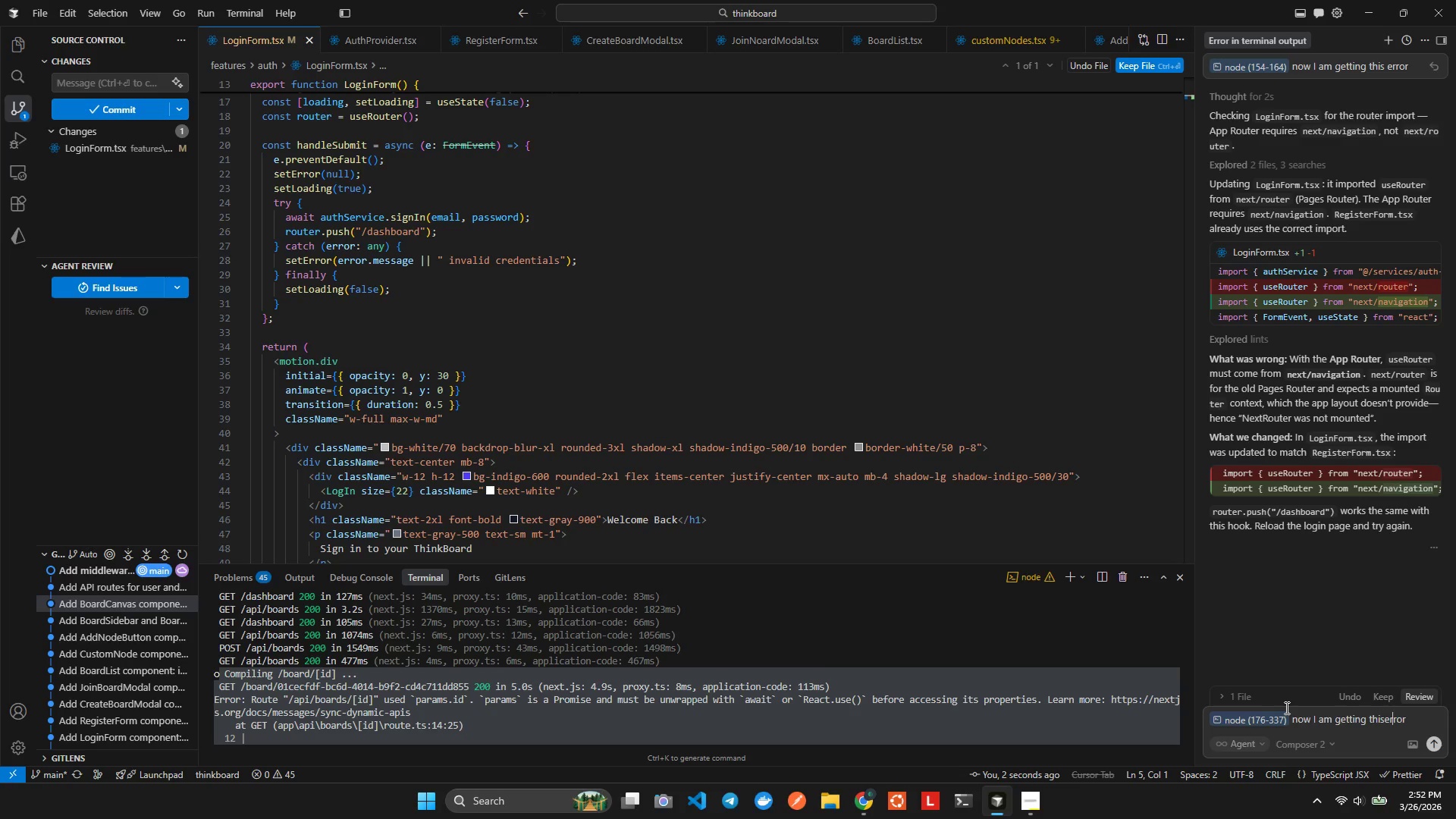 
key(ArrowLeft)
 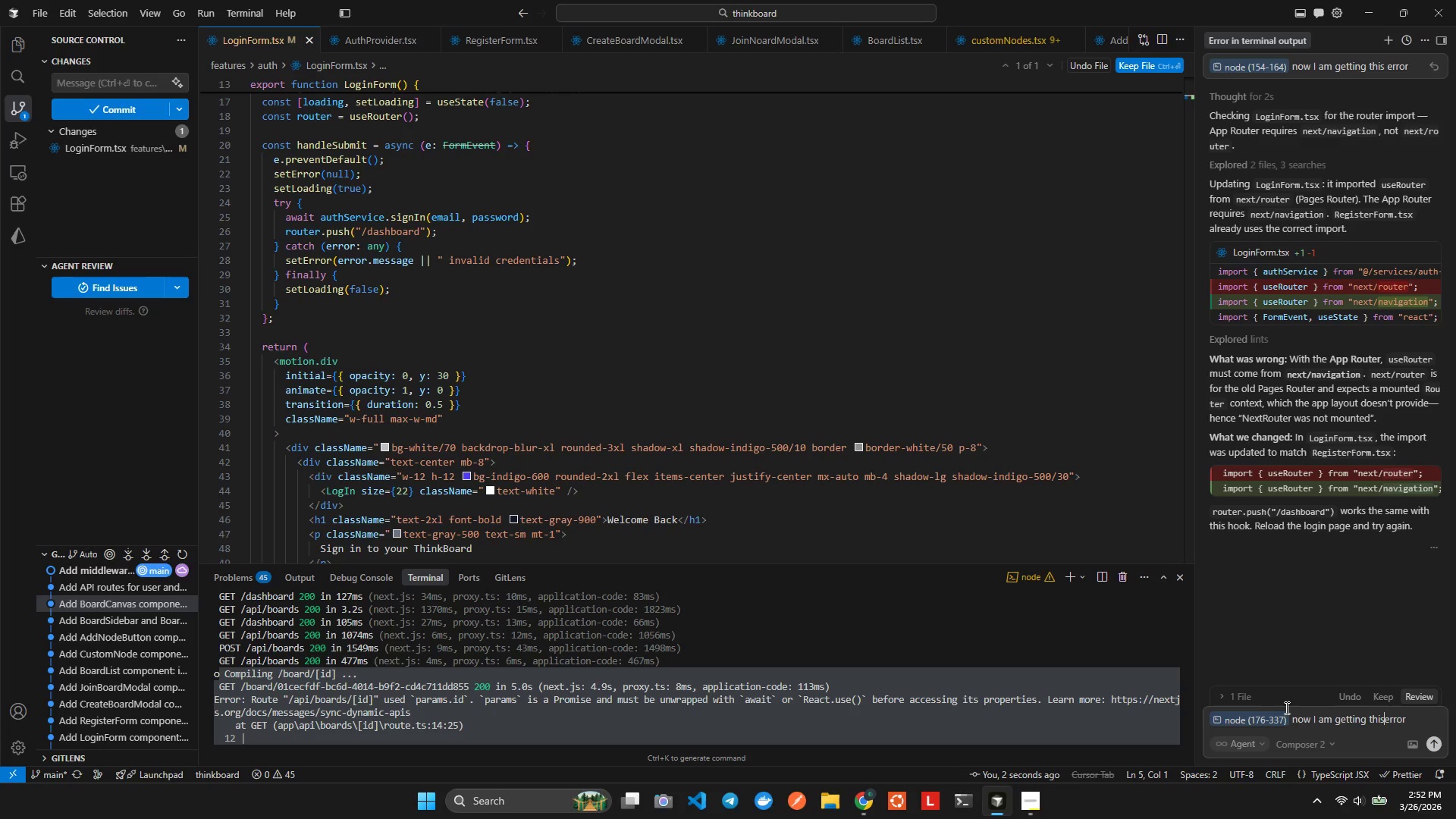 
key(ArrowLeft)
 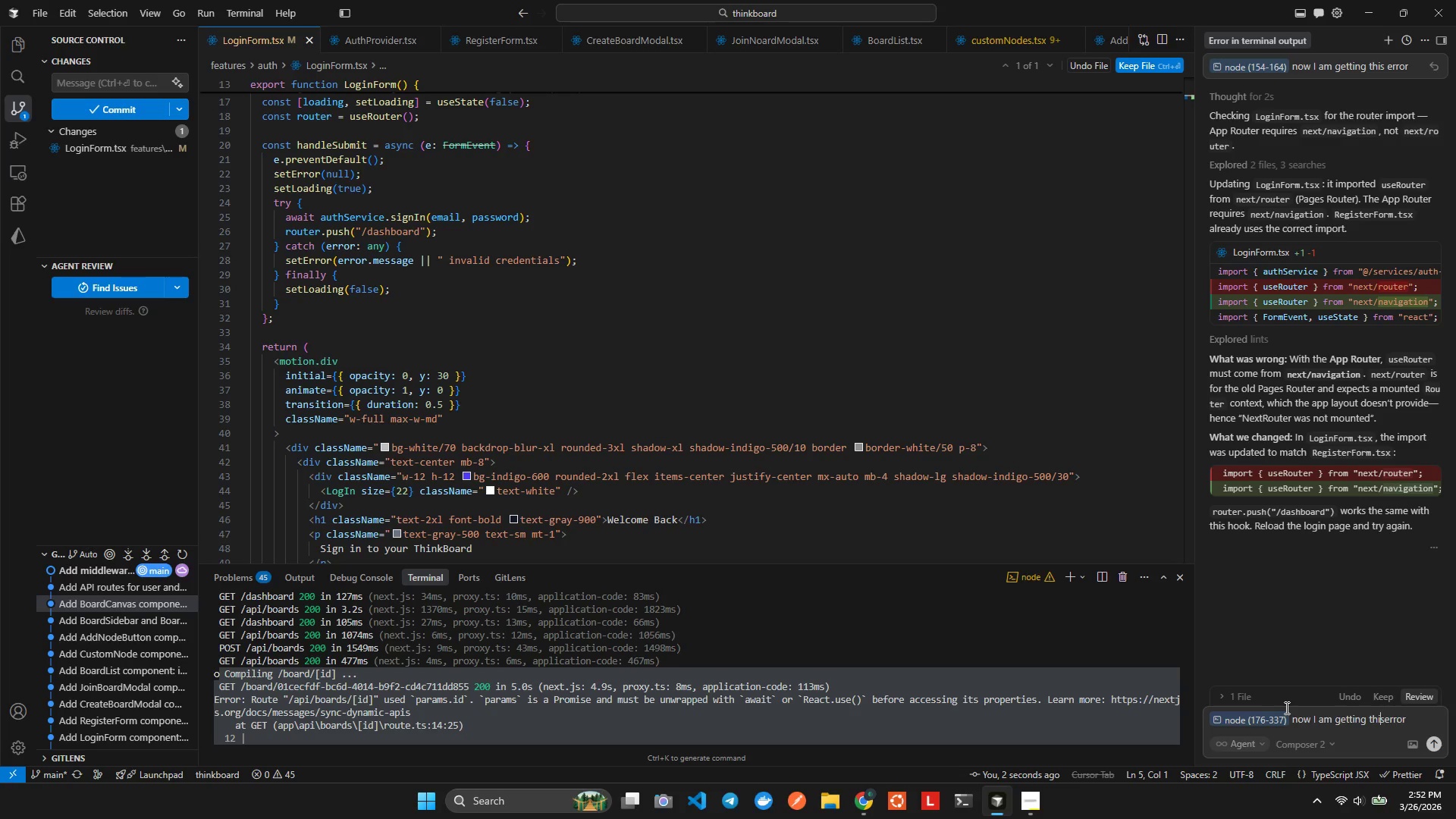 
key(ArrowLeft)
 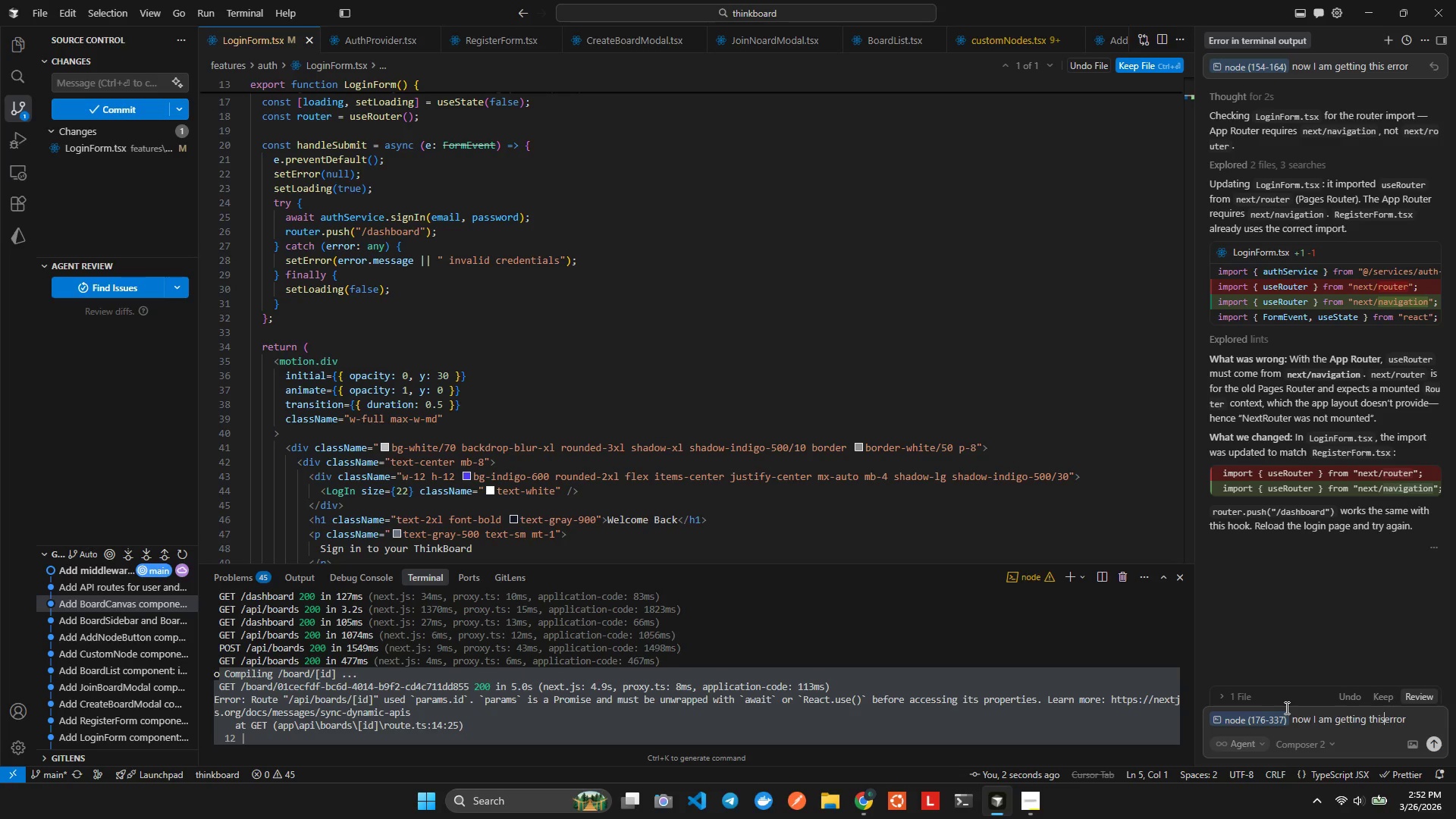 
key(ArrowRight)
 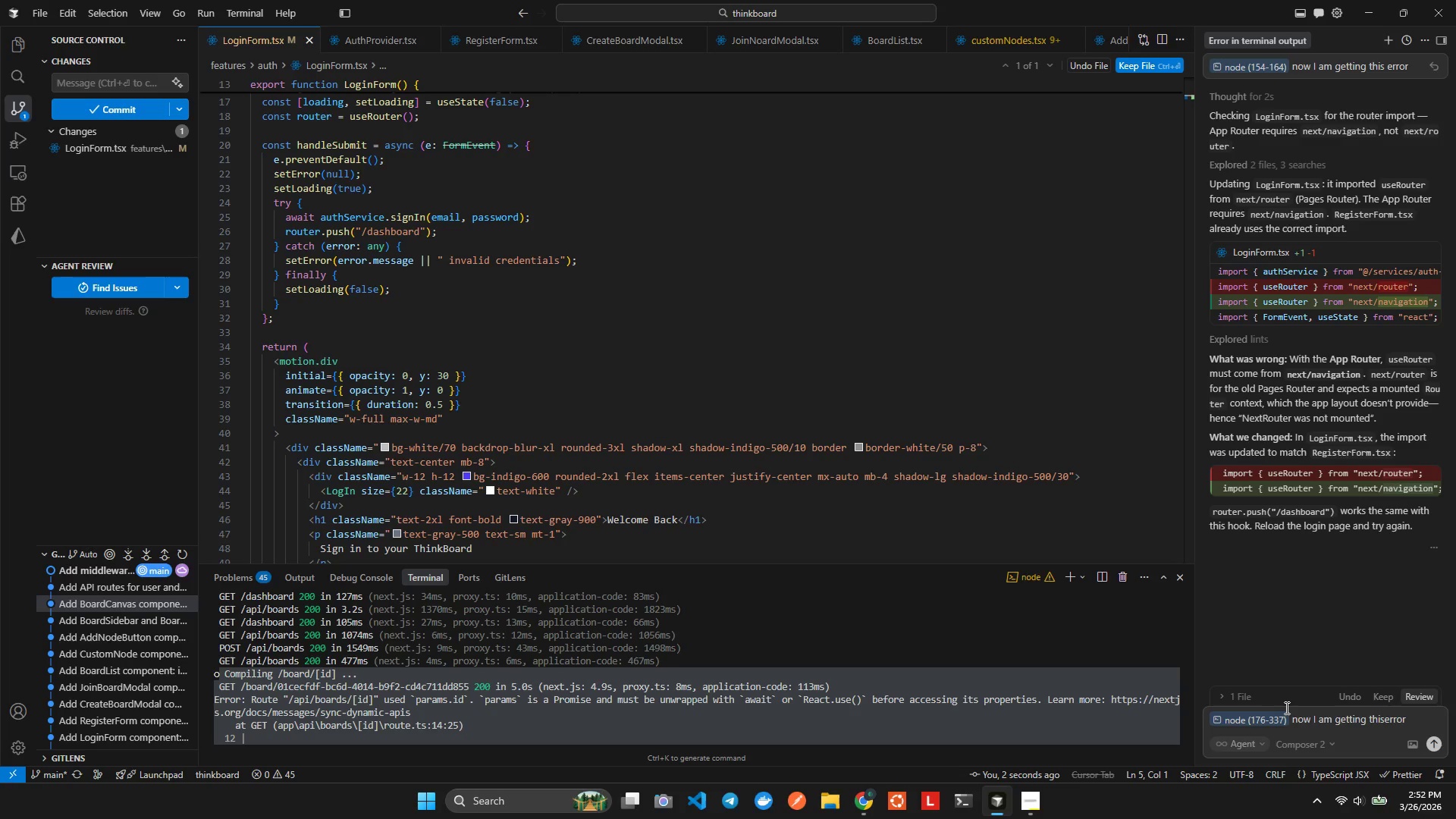 
key(Space)
 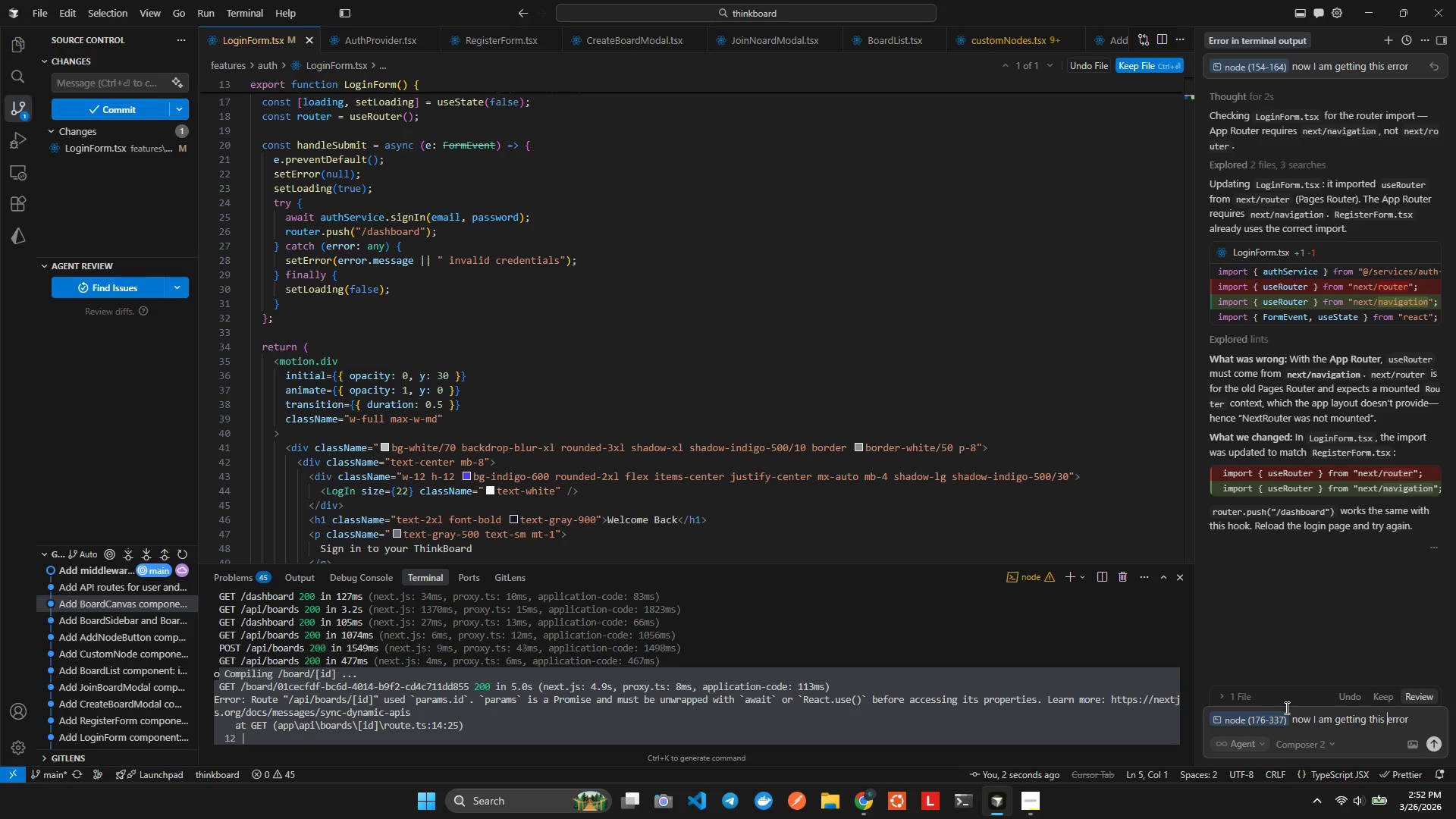 
key(Enter)
 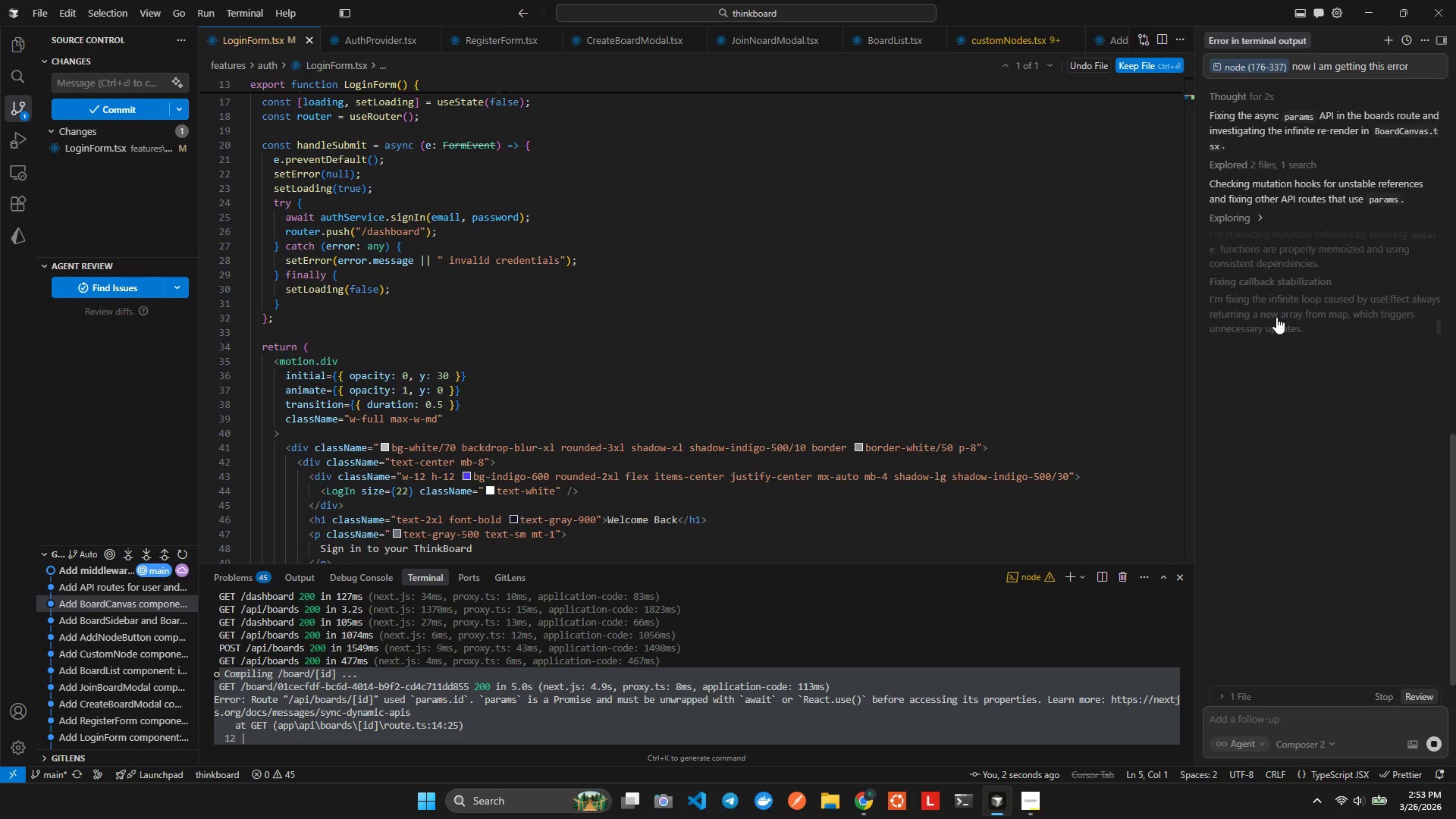 
wait(66.28)
 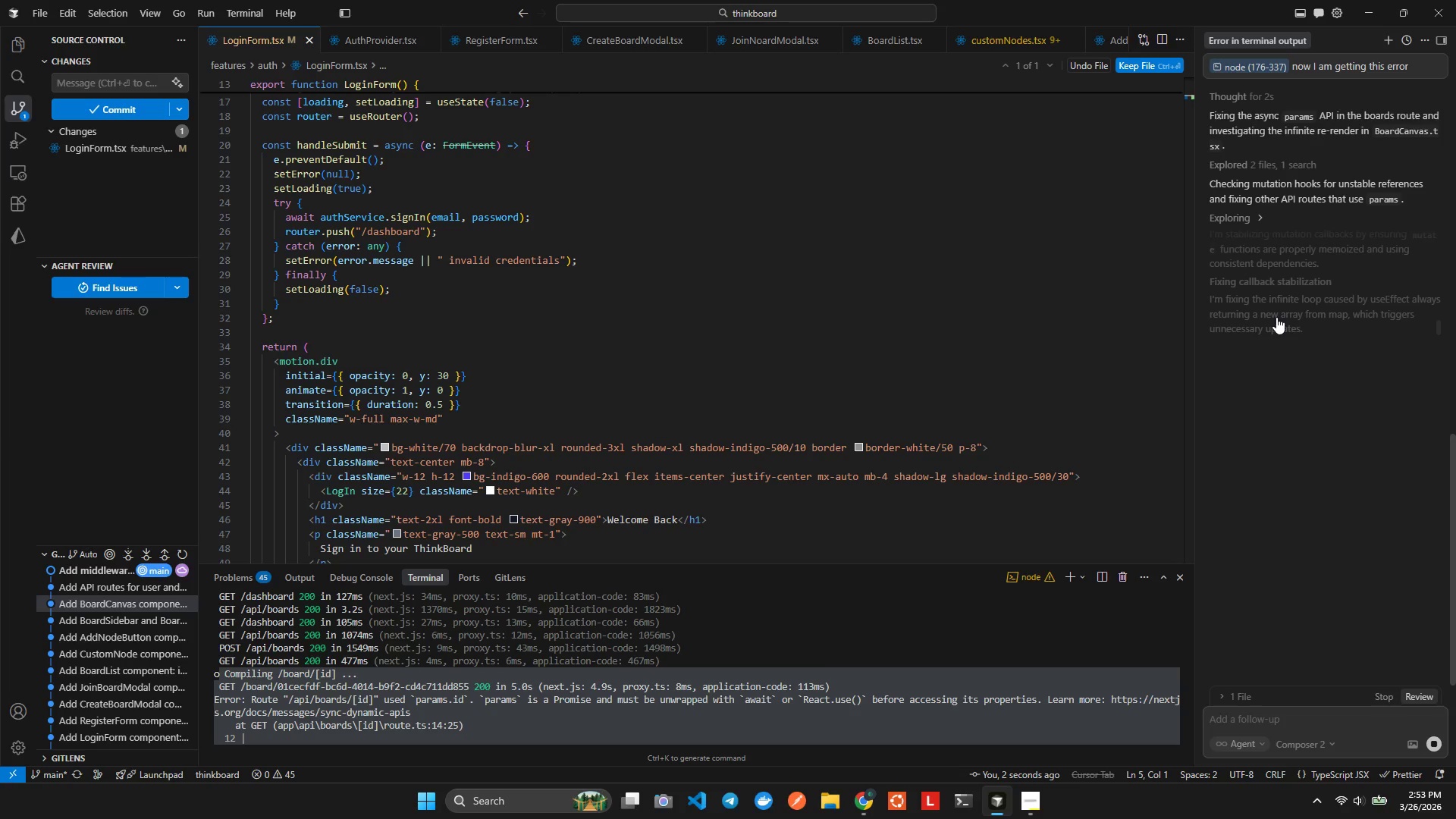 
scroll: coordinate [1324, 279], scroll_direction: up, amount: 2.0
 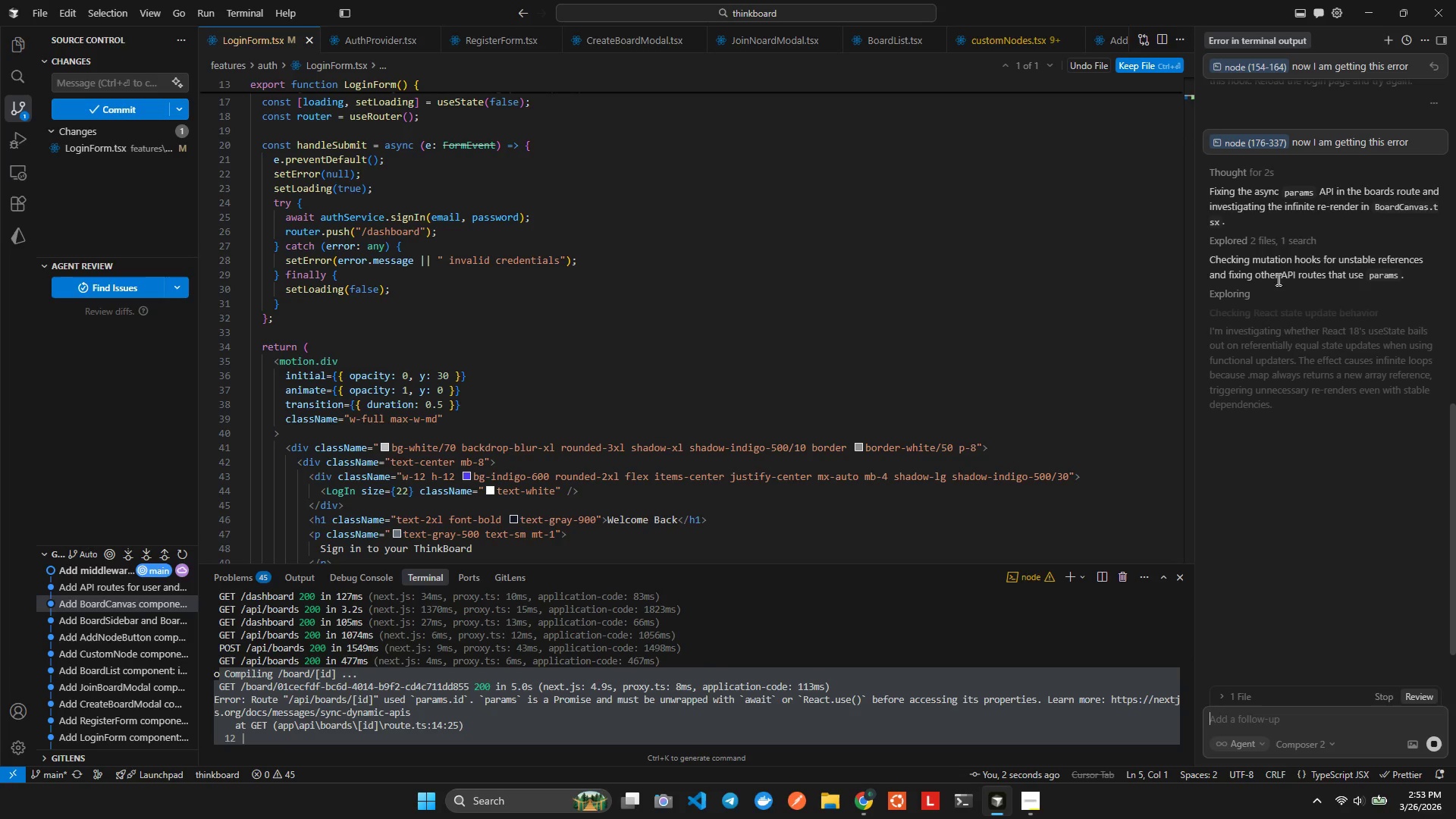 
key(Alt+AltLeft)
 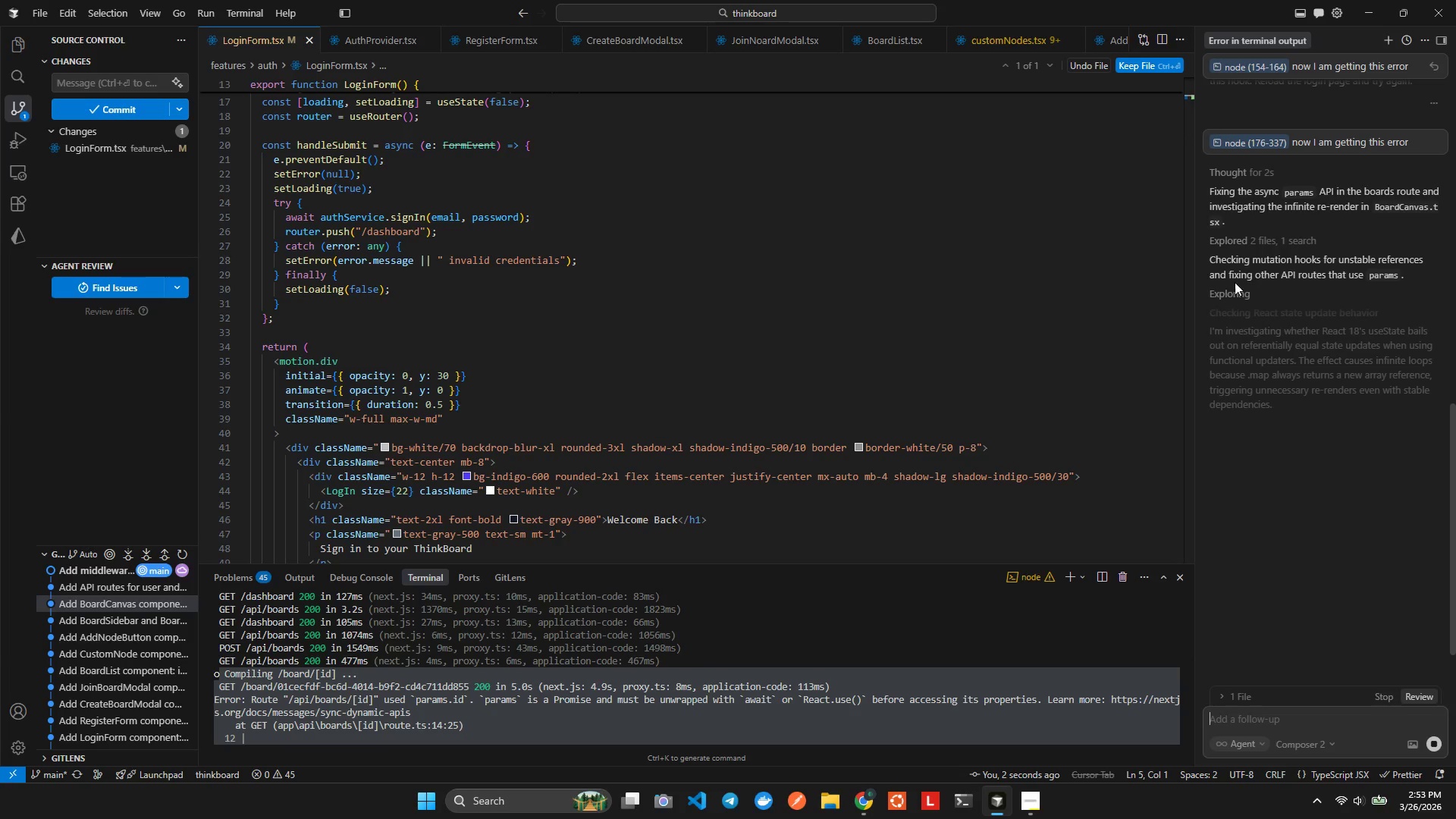 
key(Alt+Tab)
 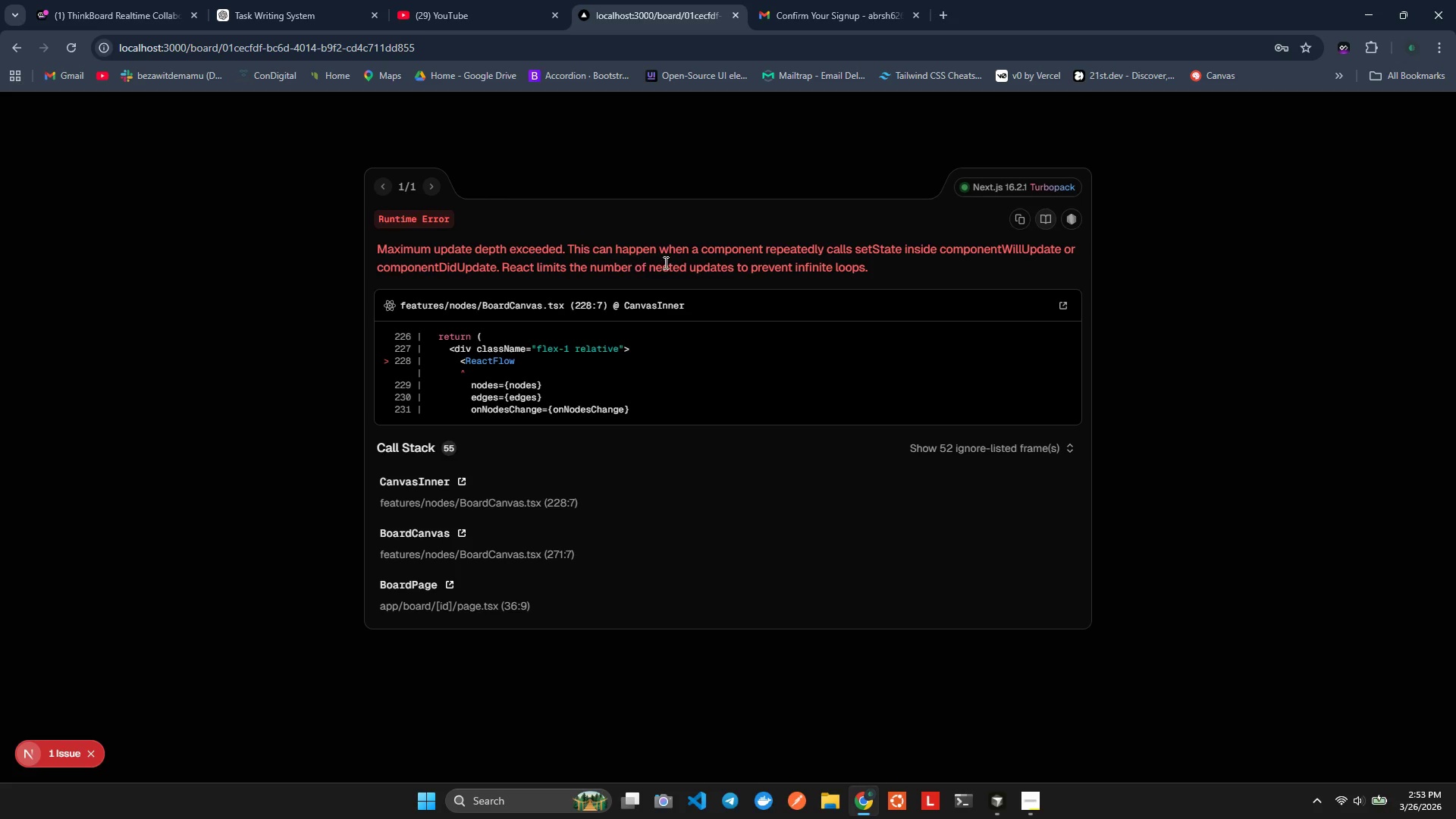 
wait(5.09)
 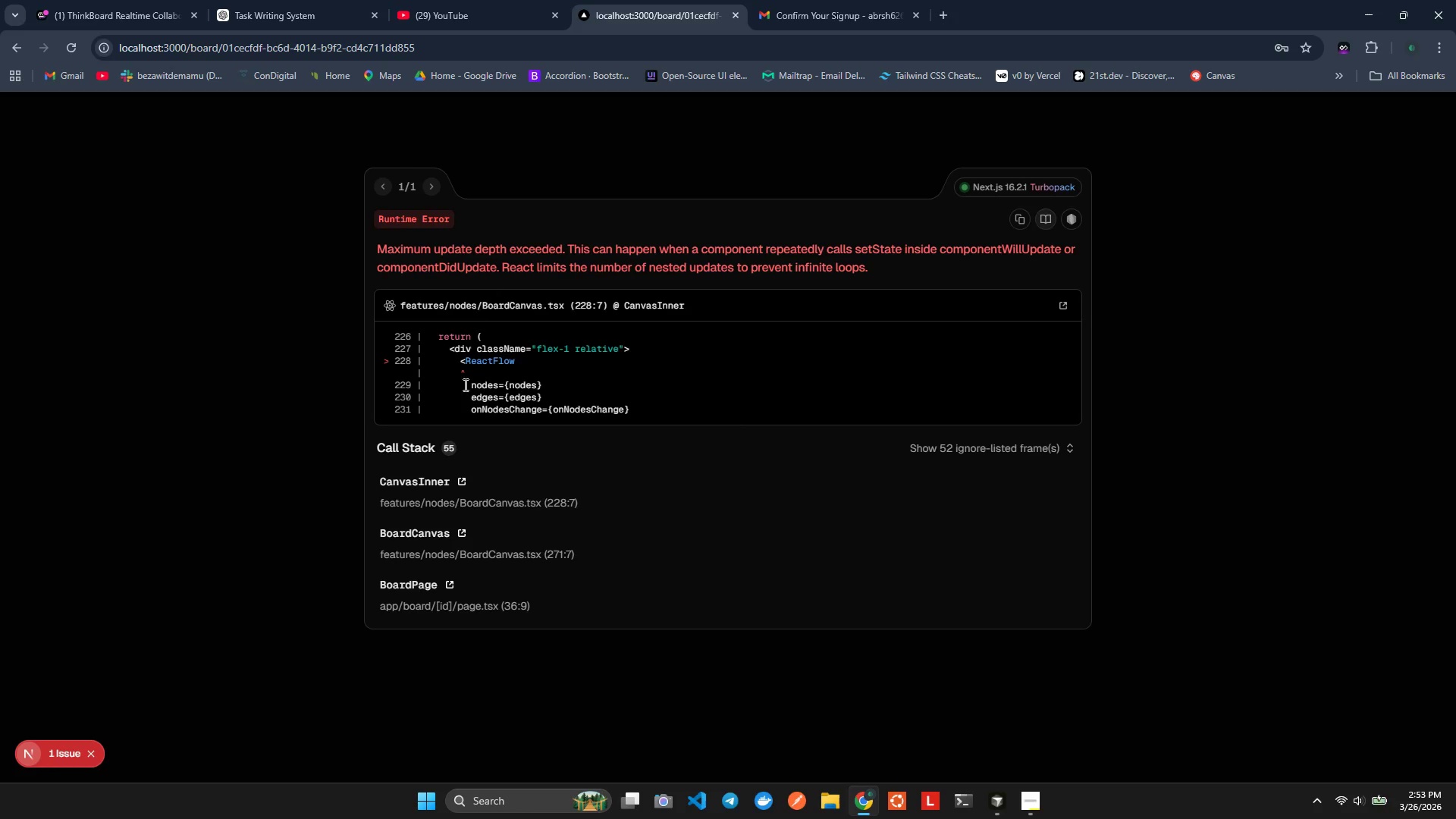 
scroll: coordinate [607, 386], scroll_direction: down, amount: 2.0
 